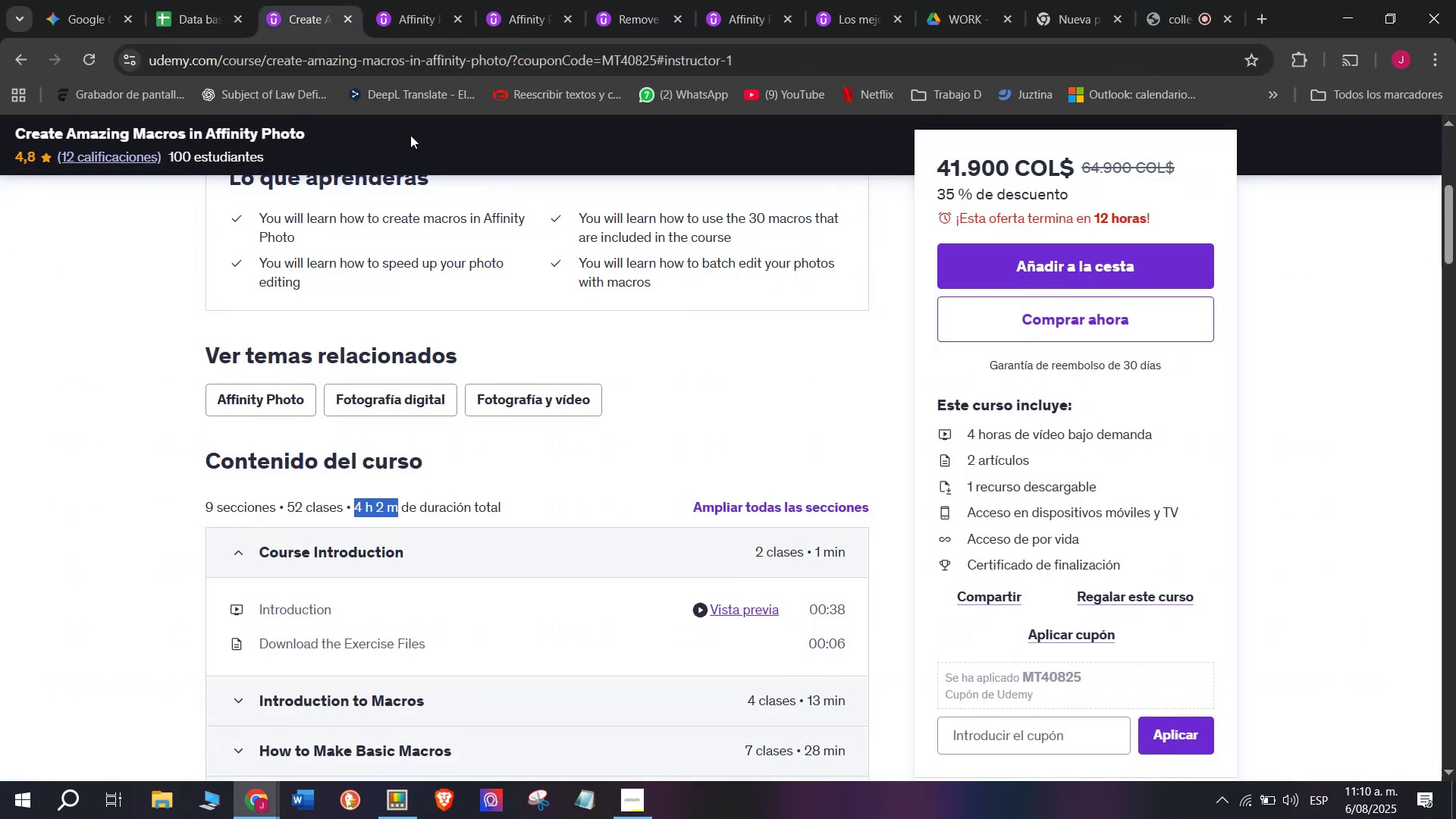 
scroll: coordinate [414, 133], scroll_direction: up, amount: 2.0
 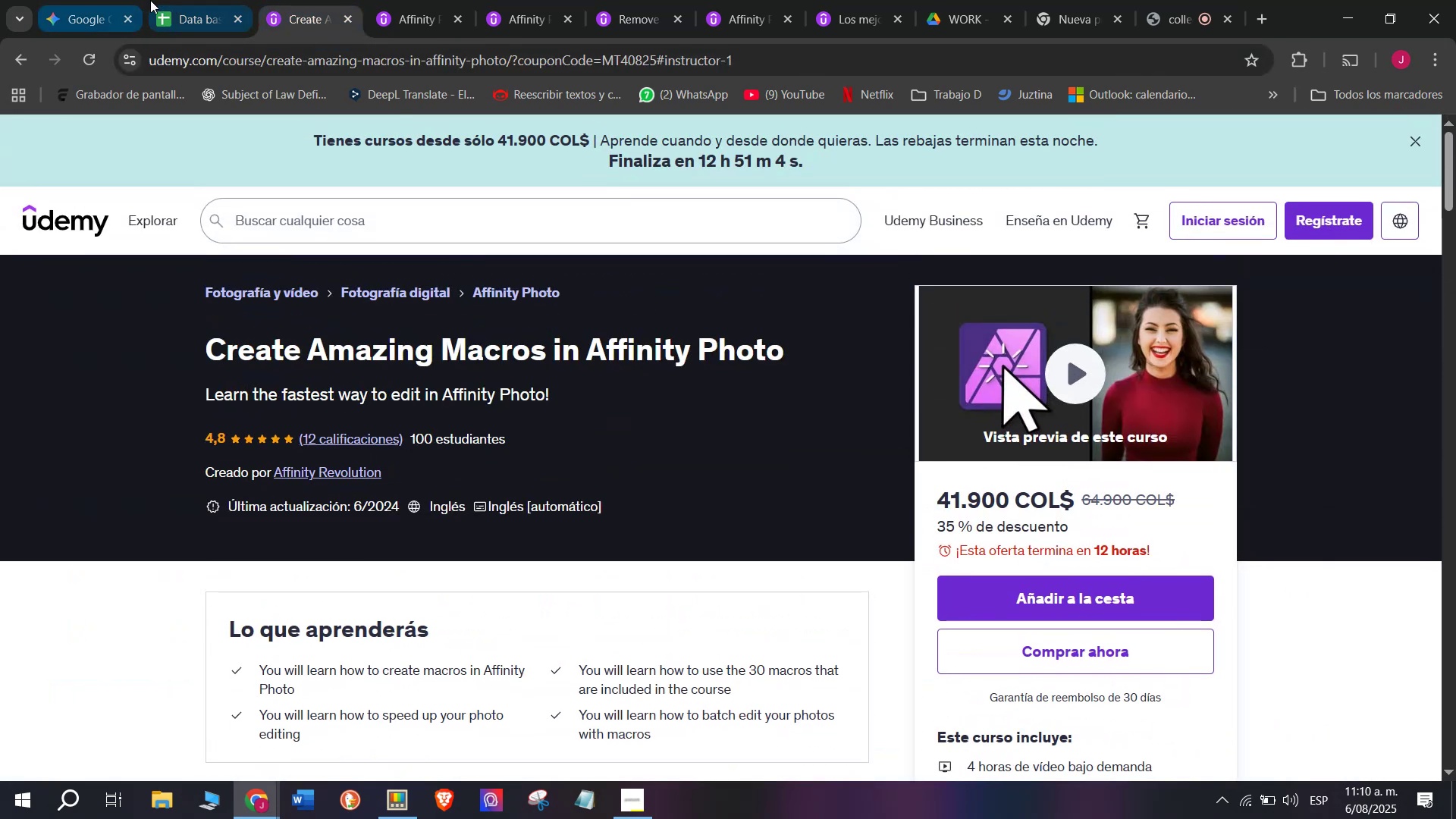 
left_click([183, 0])
 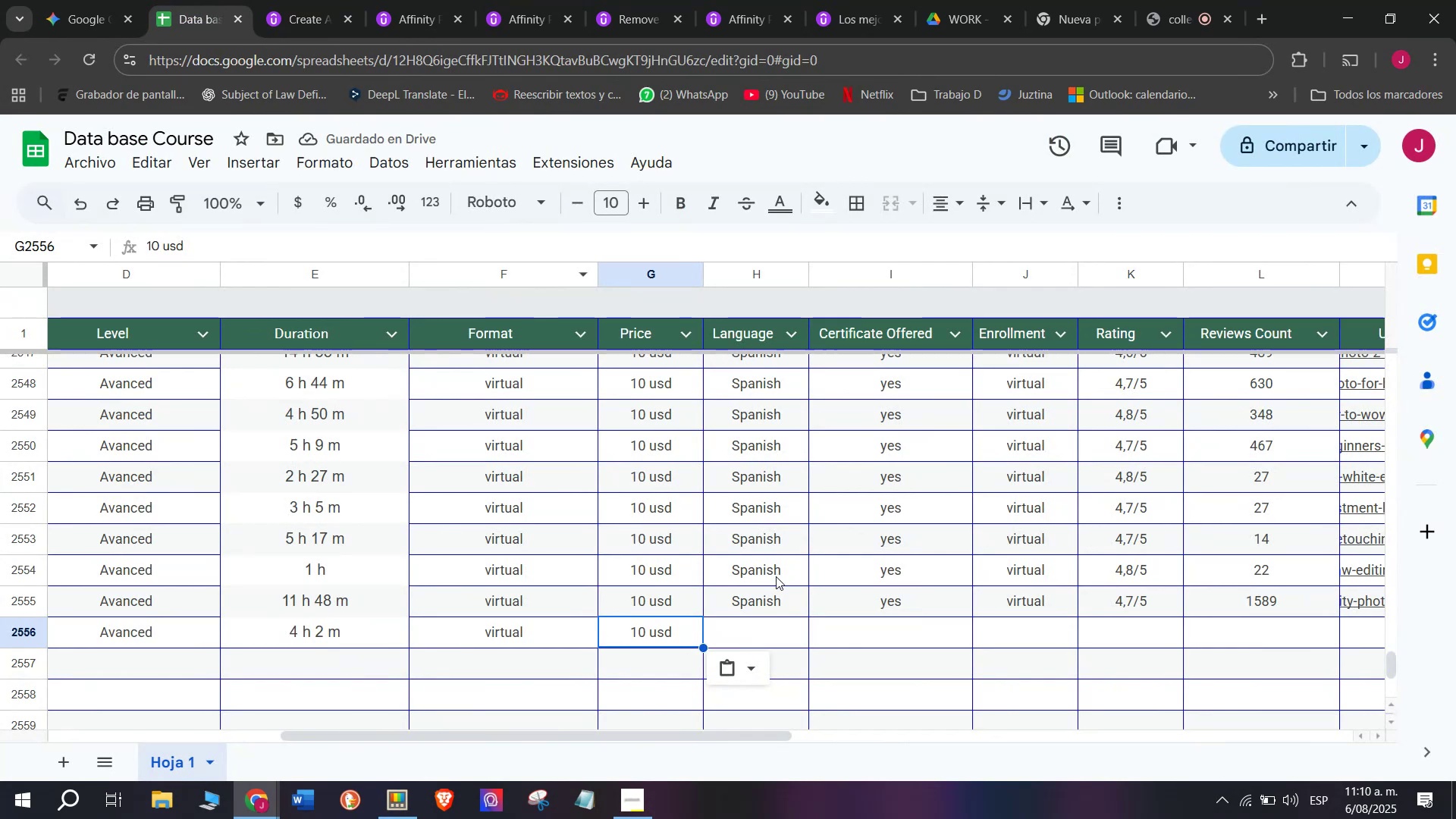 
left_click([776, 590])
 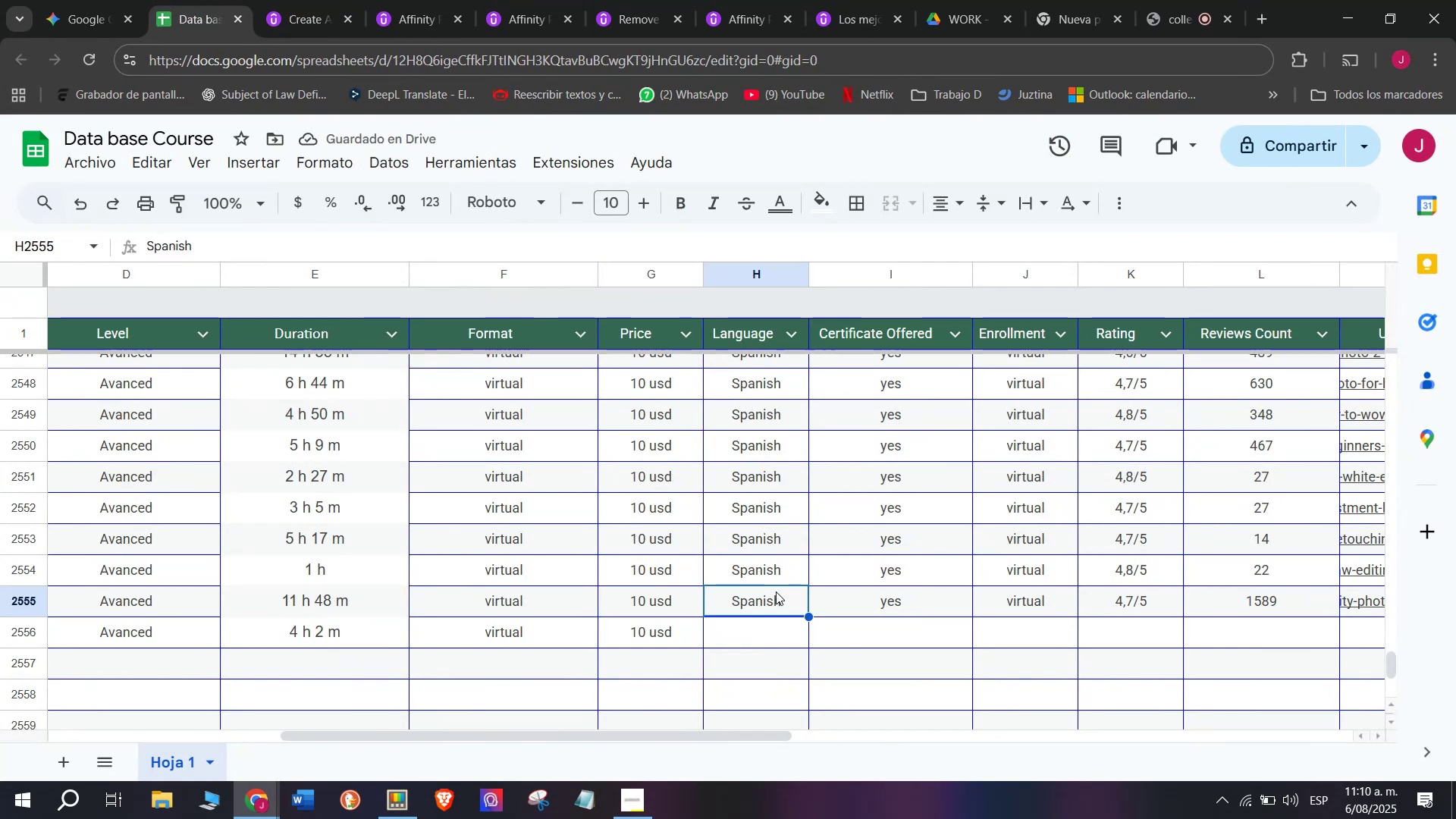 
key(Break)
 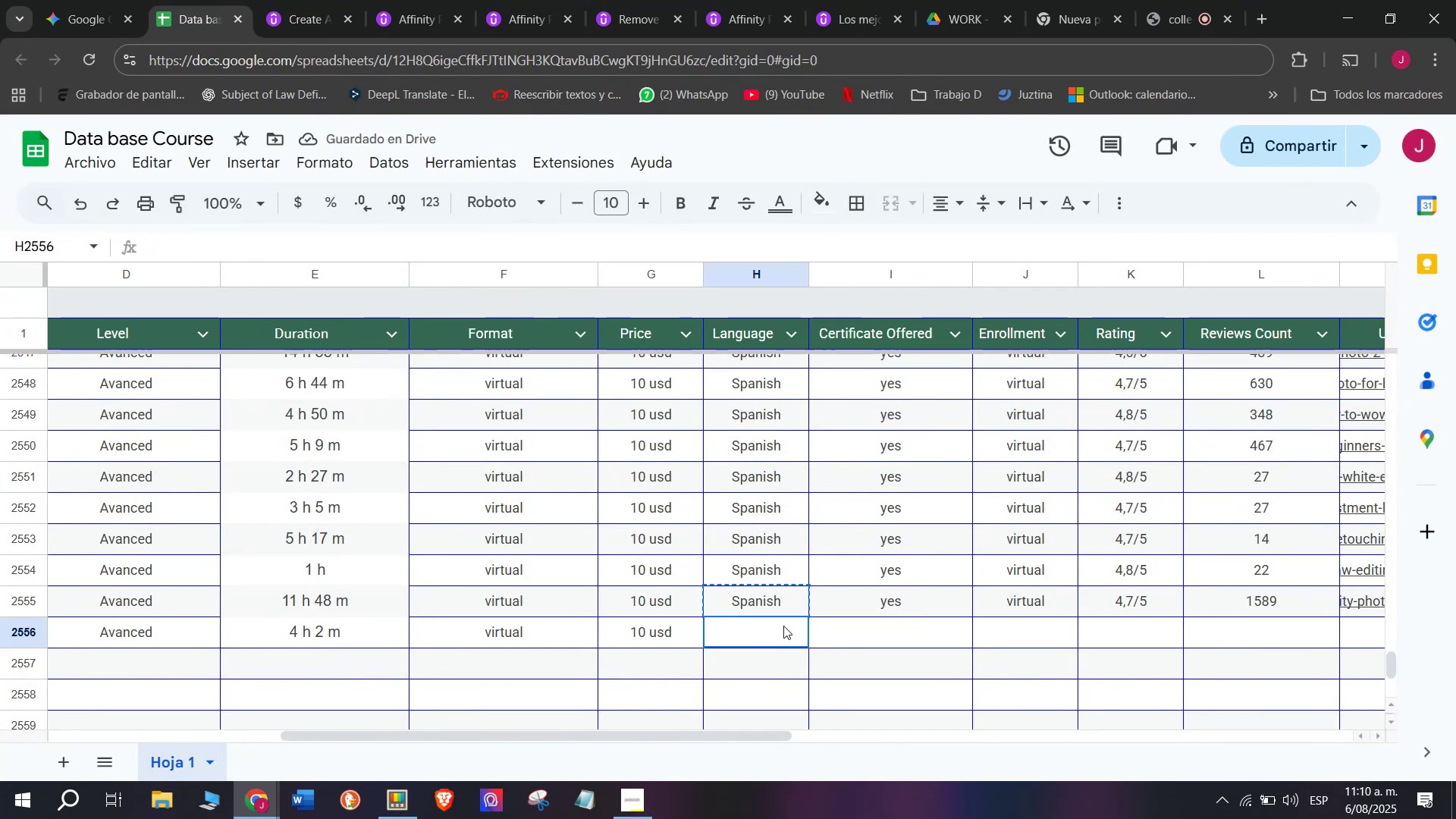 
key(Control+ControlLeft)
 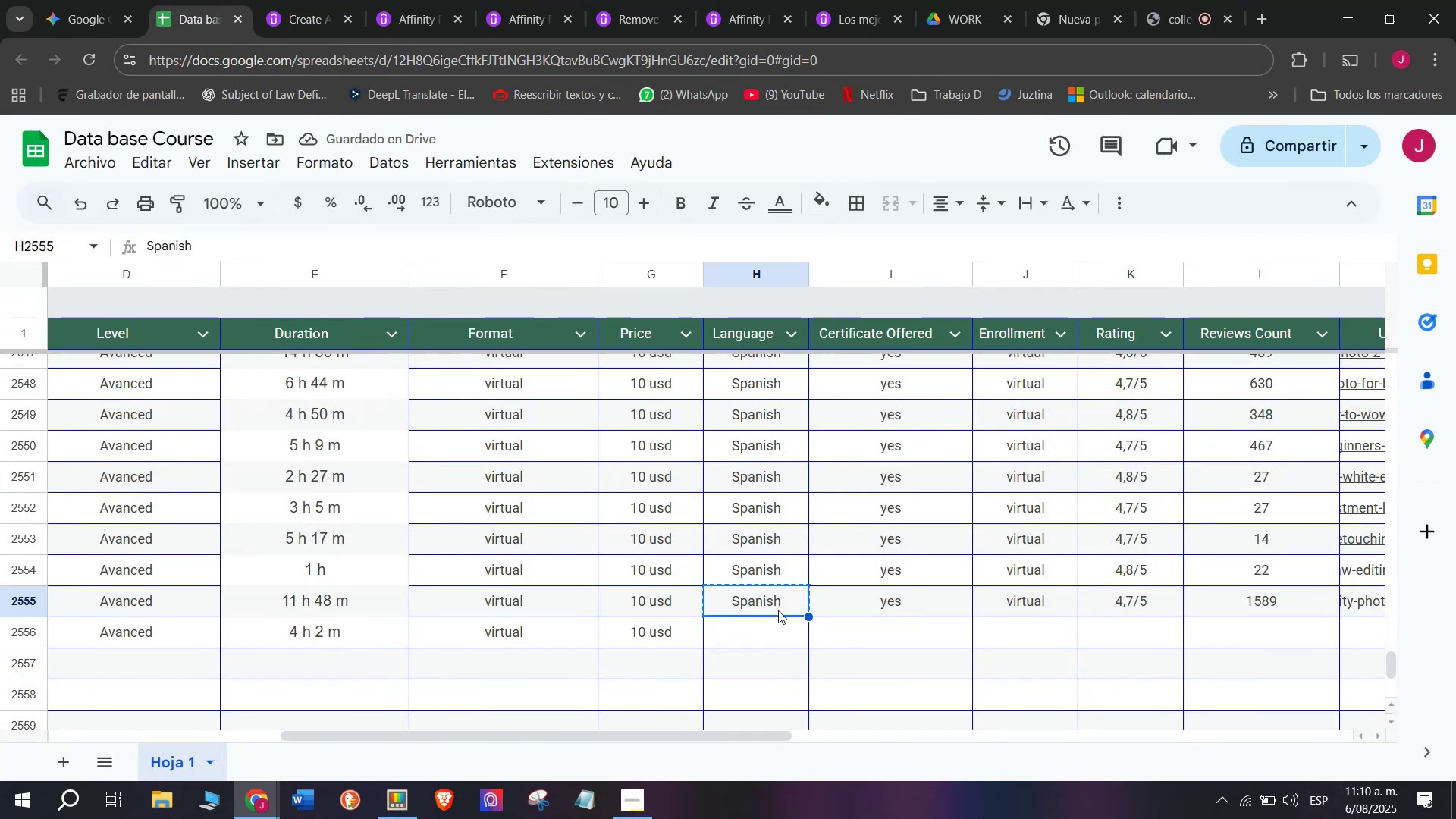 
key(Control+C)
 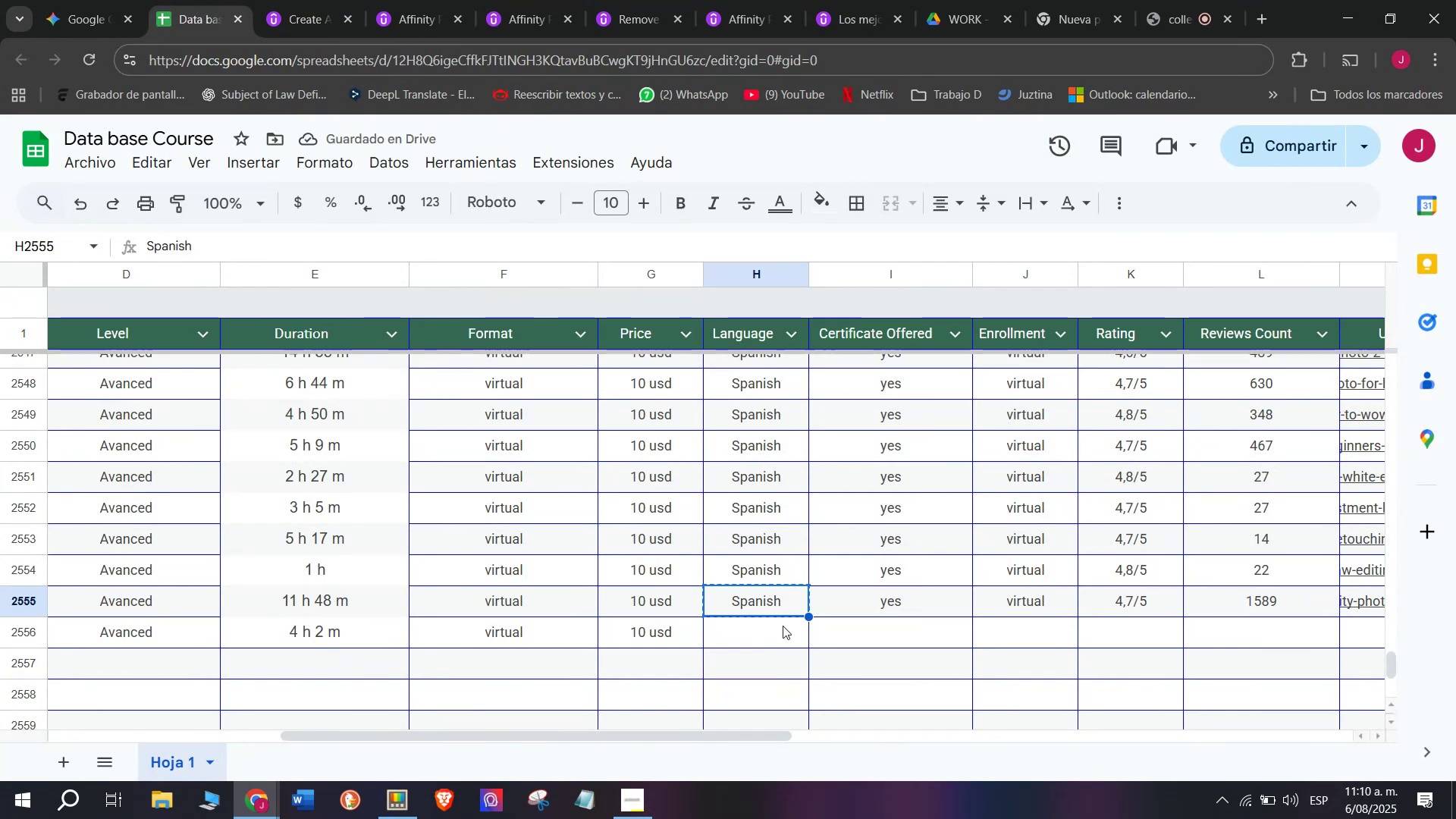 
left_click([783, 626])
 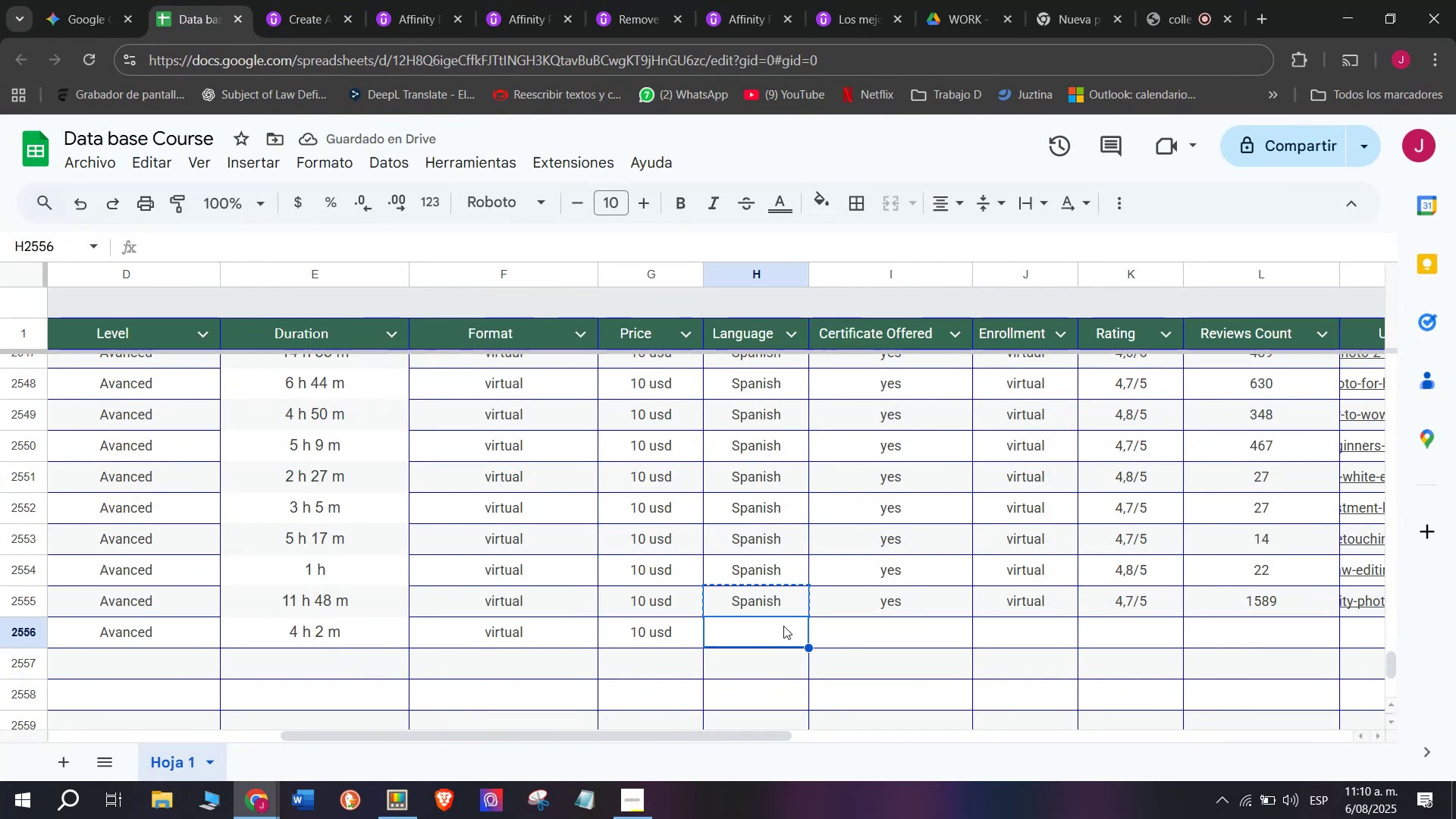 
key(Control+ControlLeft)
 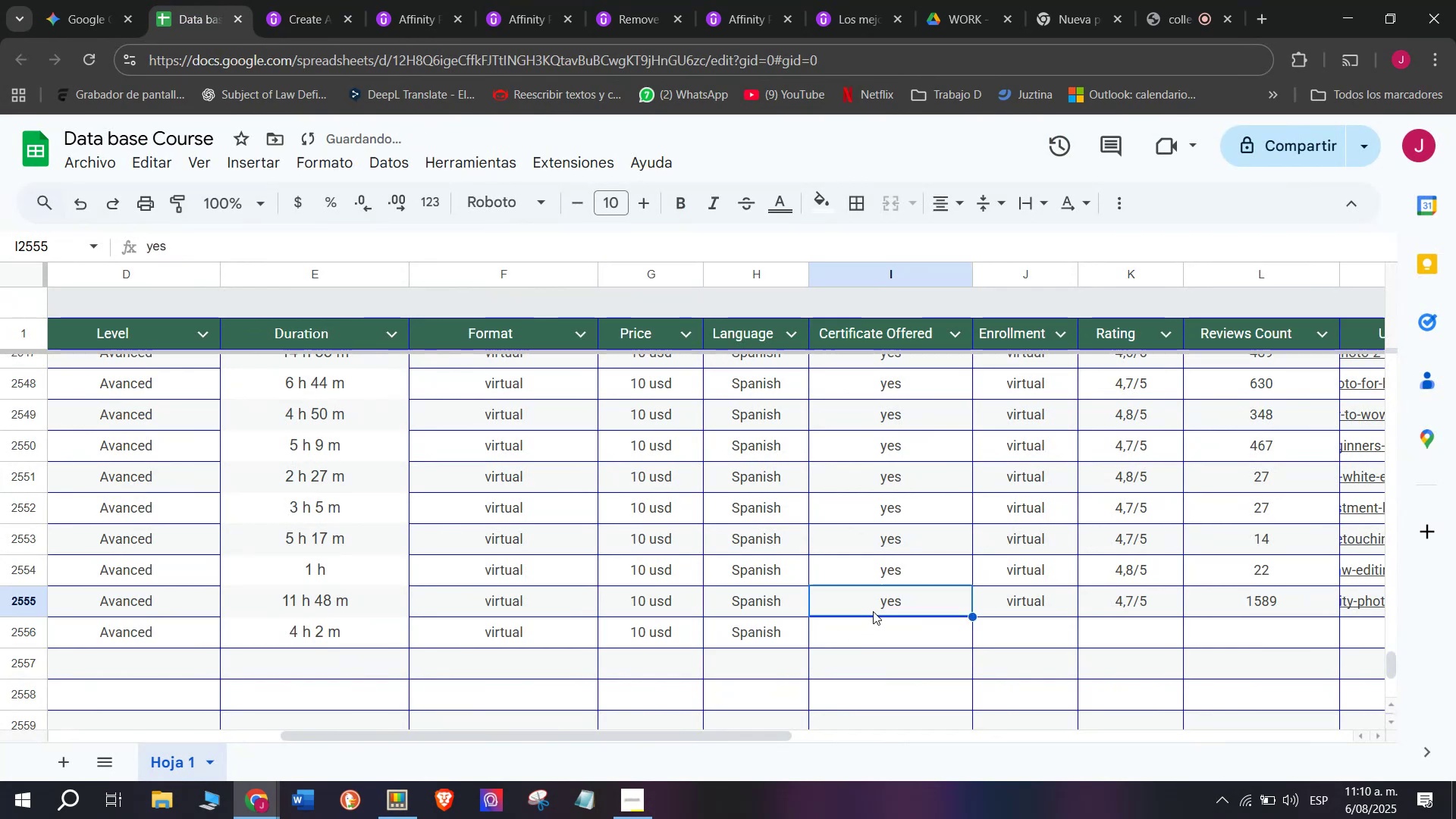 
key(Z)
 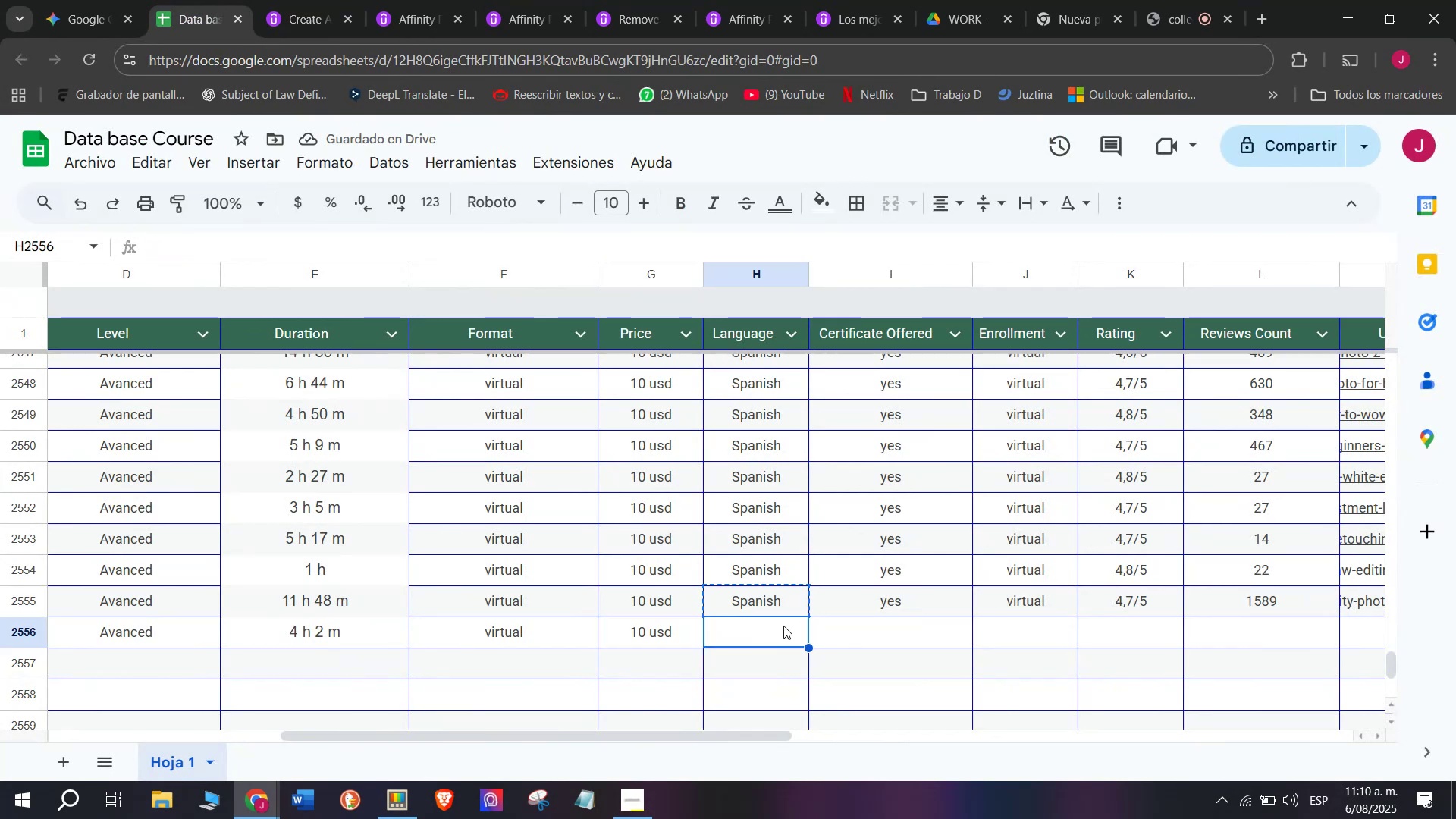 
key(Control+V)
 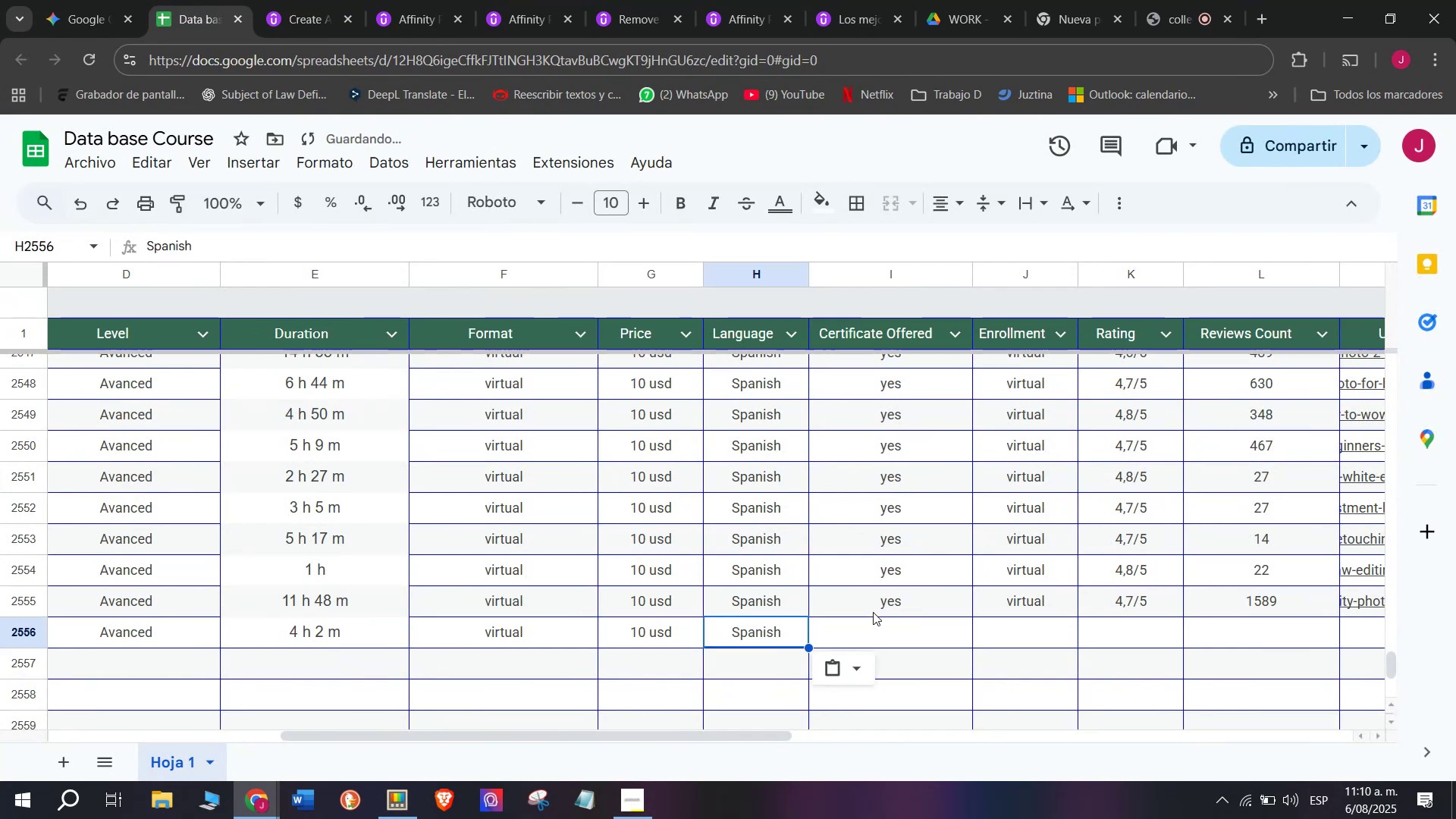 
left_click([873, 611])
 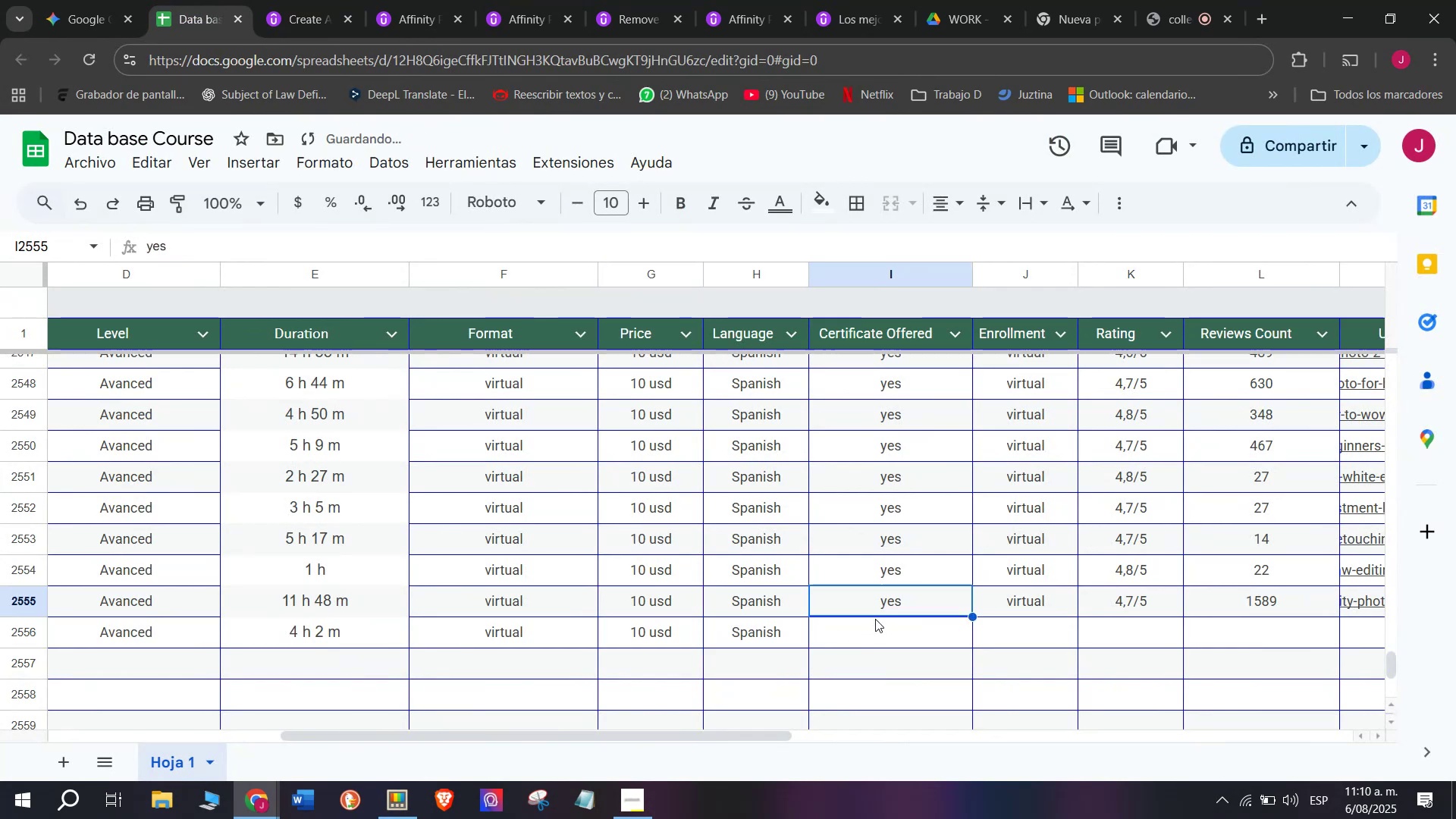 
key(Break)
 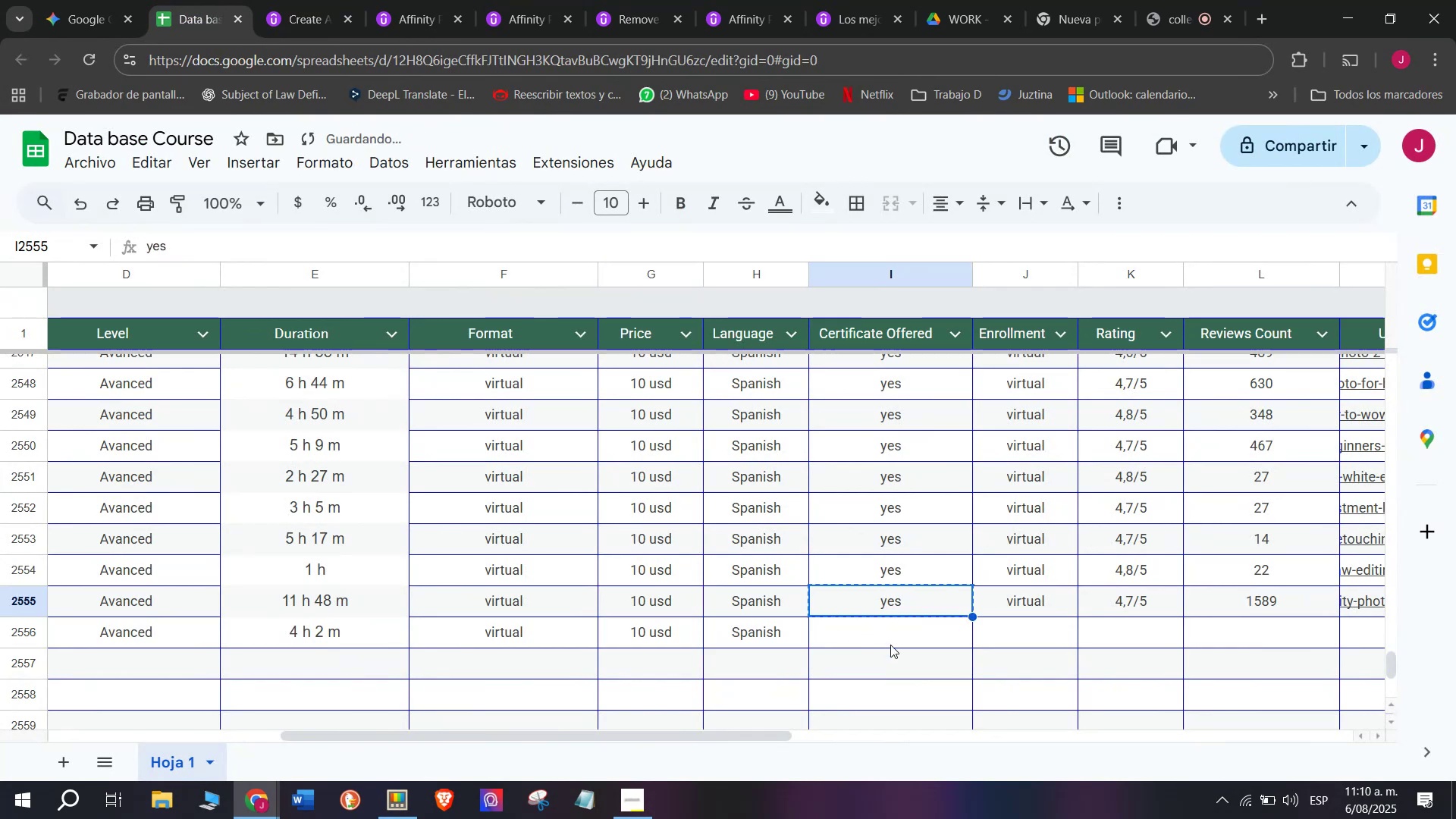 
key(Control+C)
 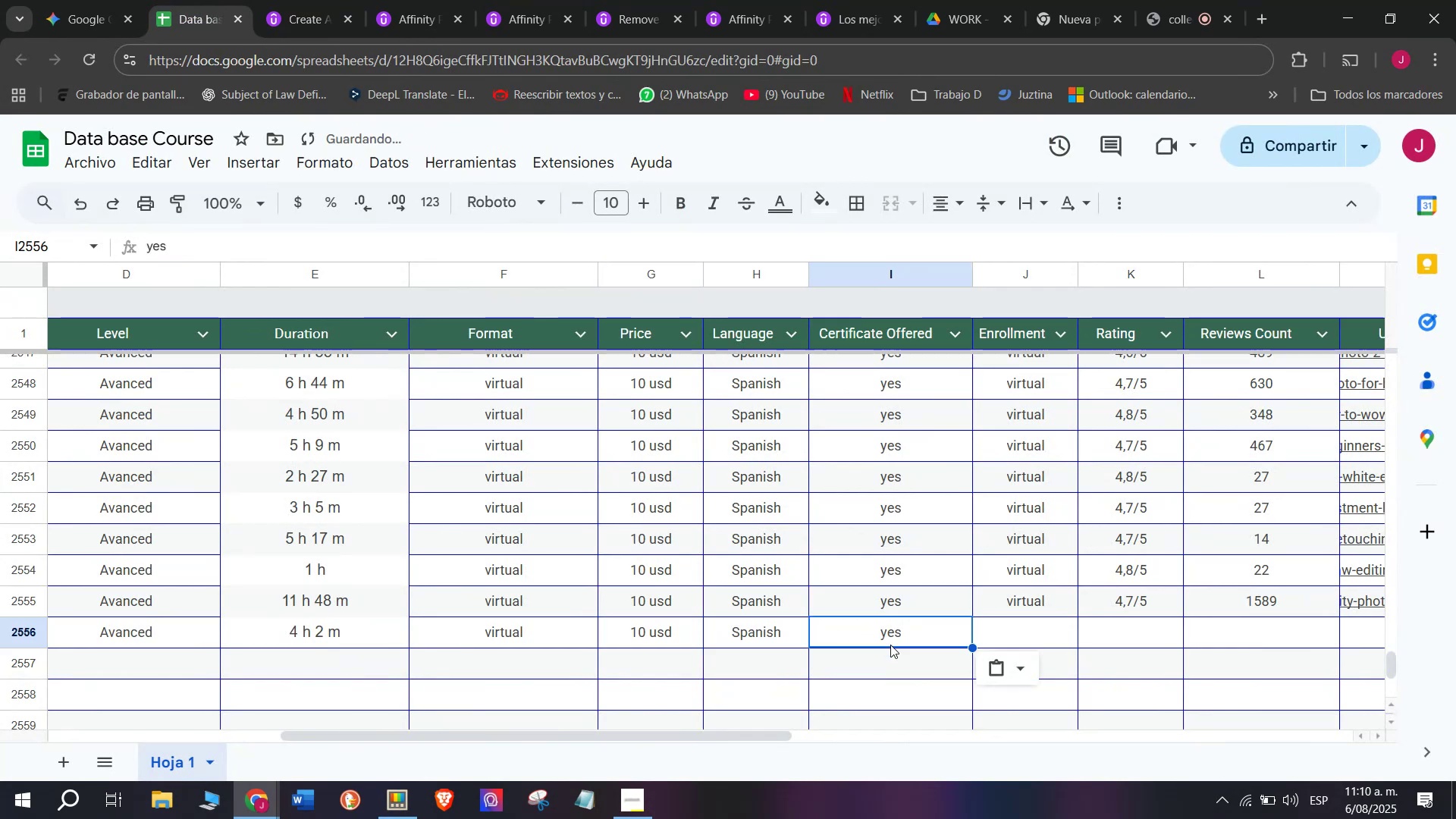 
key(Control+ControlLeft)
 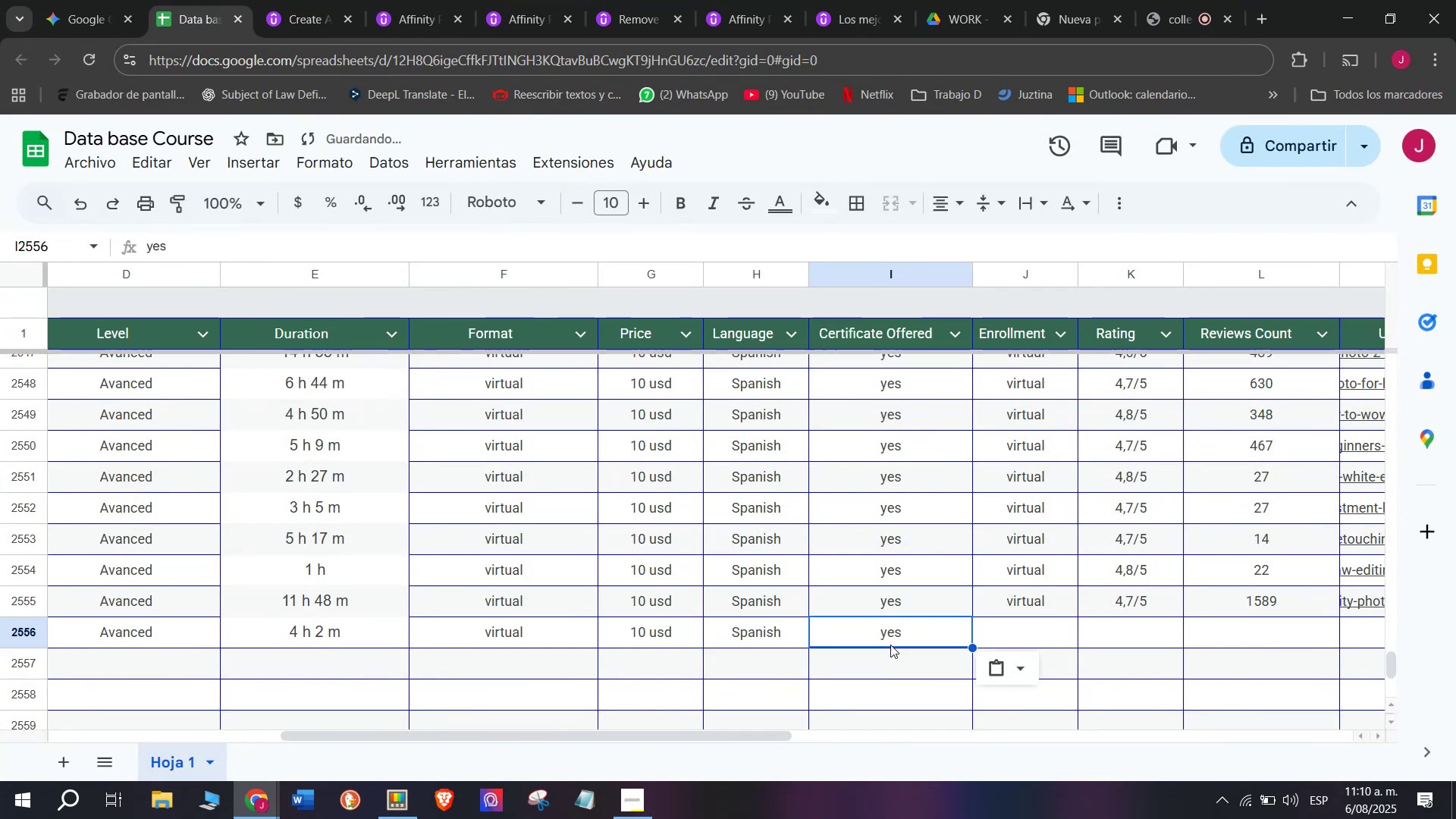 
double_click([890, 645])
 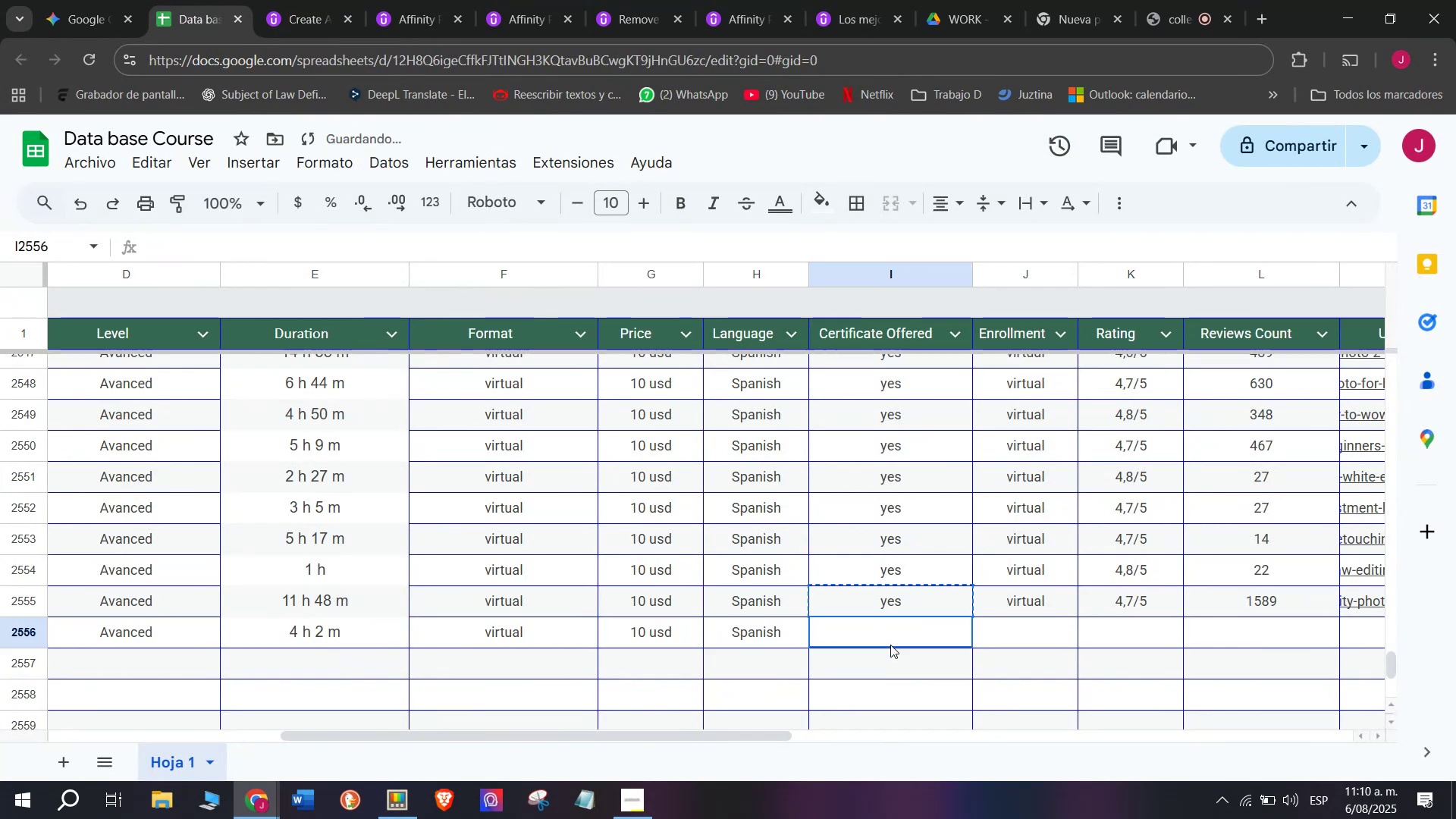 
key(Z)
 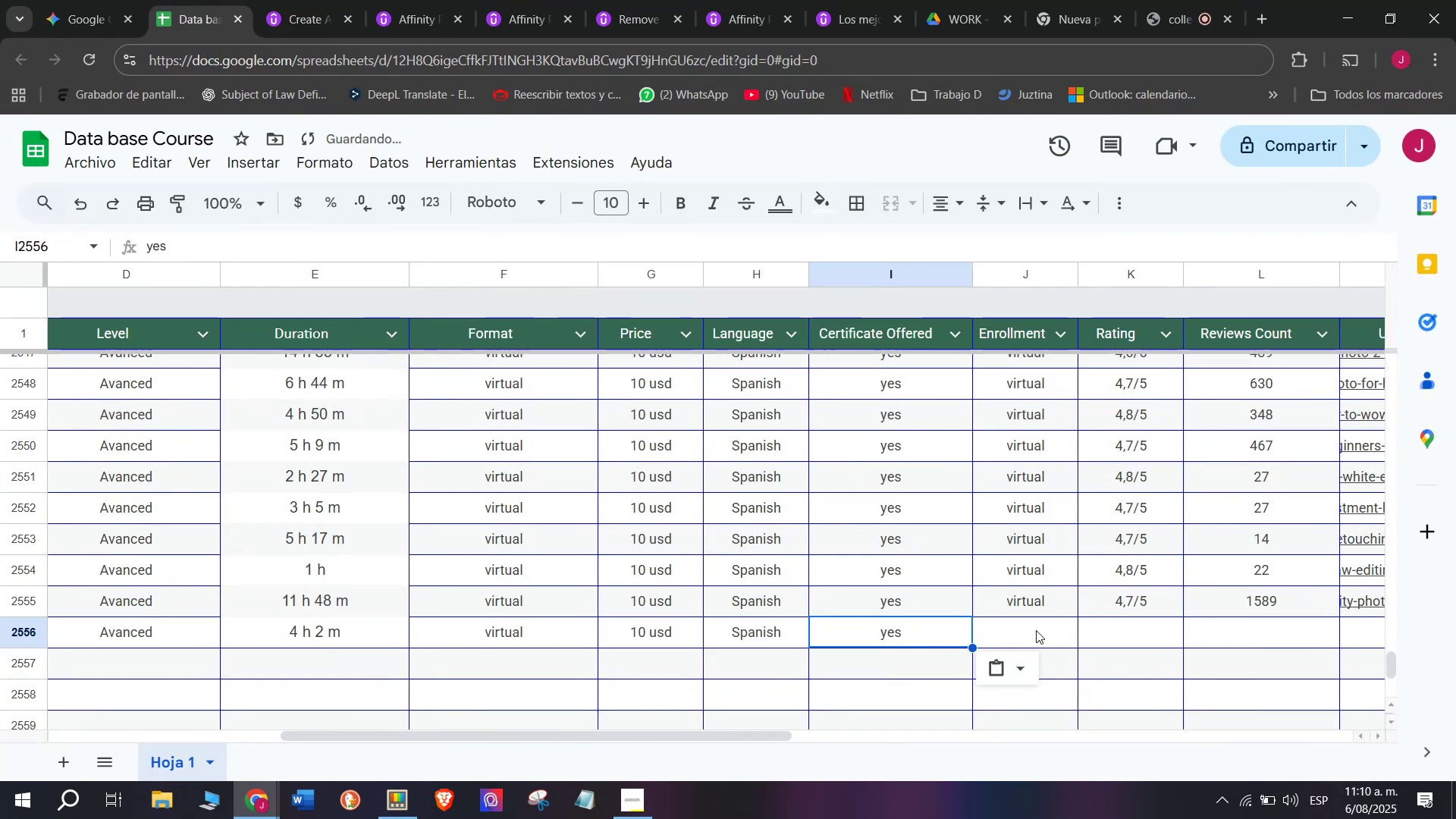 
key(Control+V)
 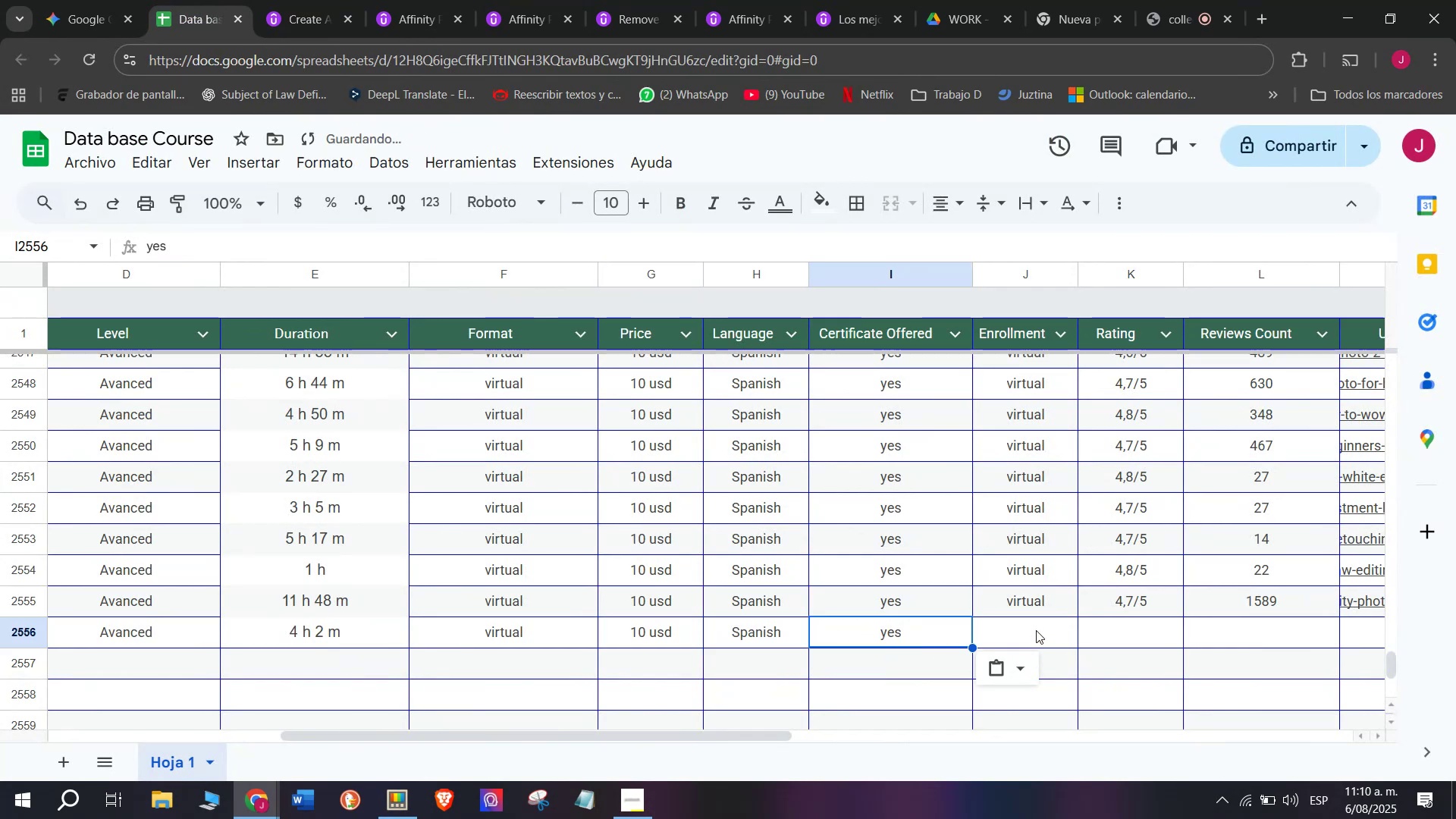 
key(Control+ControlLeft)
 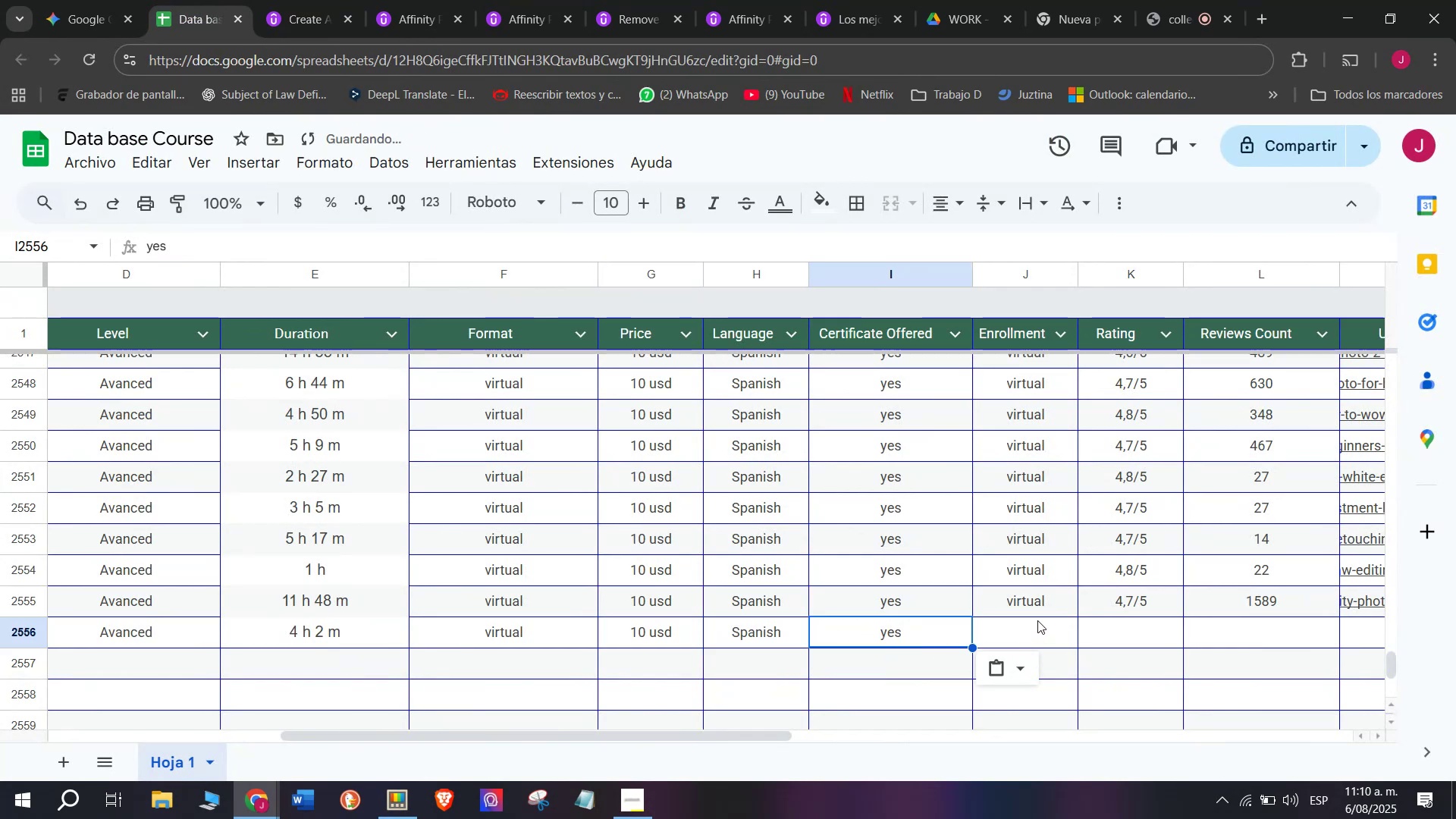 
left_click([1037, 604])
 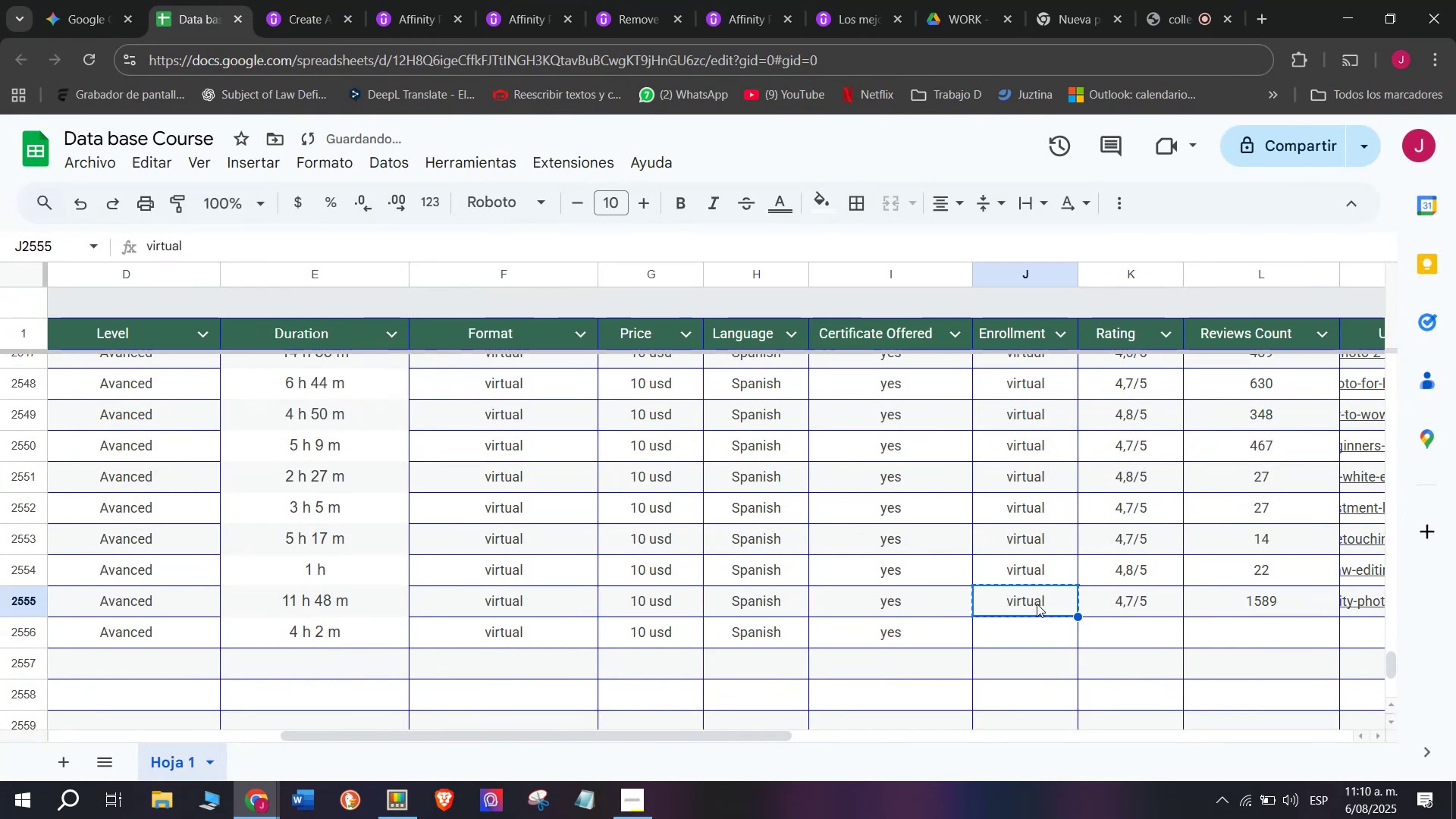 
key(Break)
 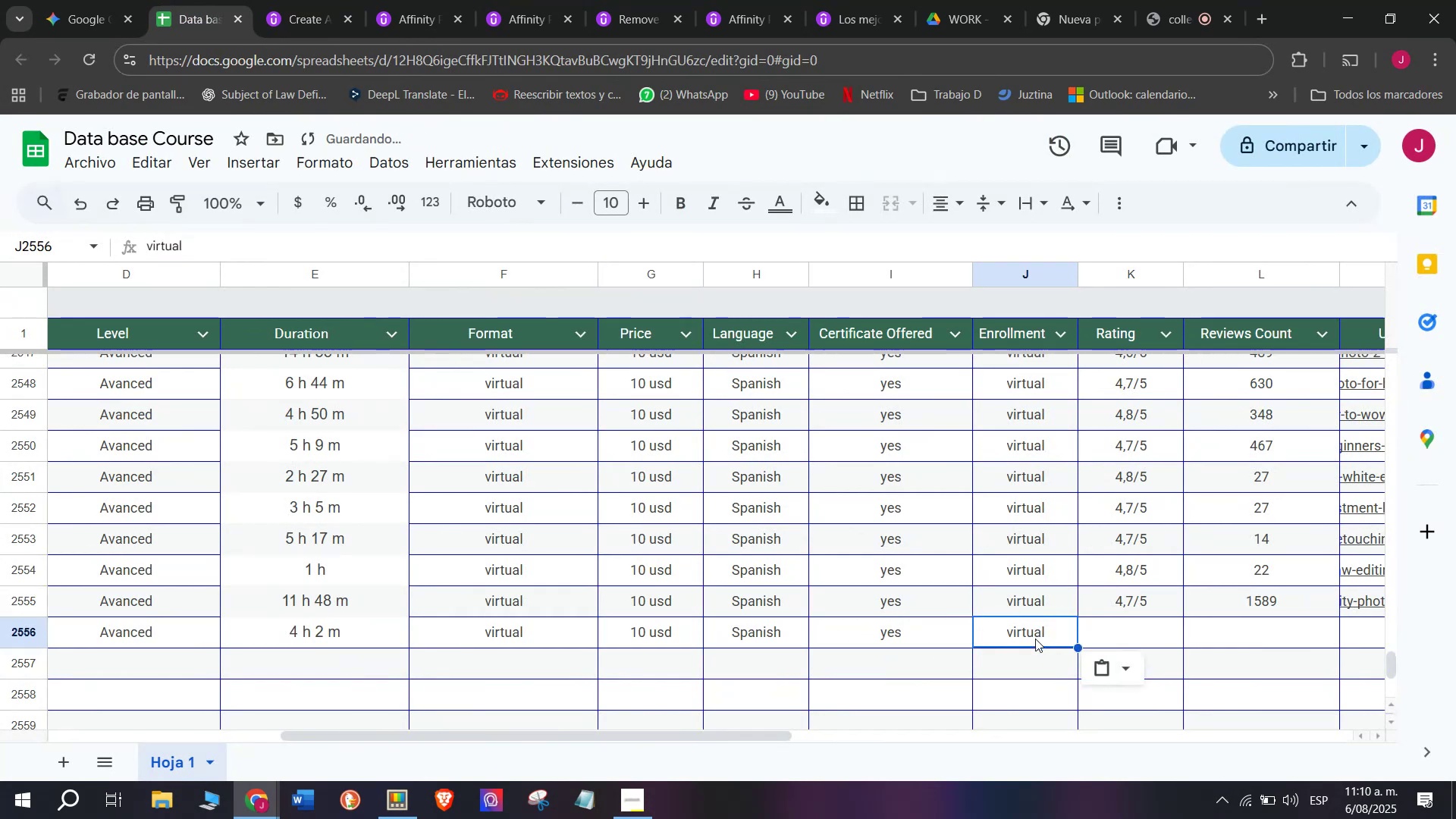 
key(Control+ControlLeft)
 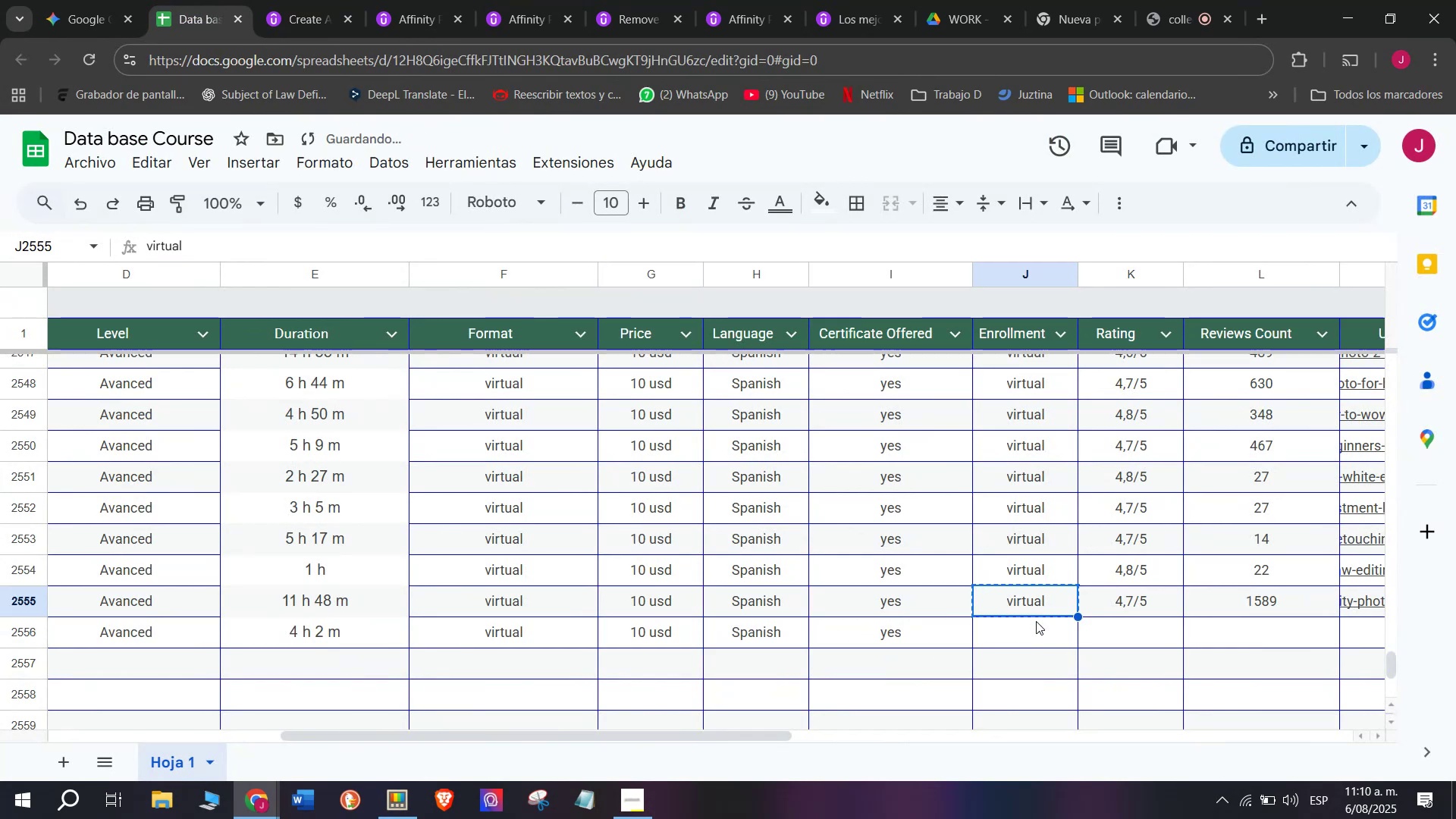 
key(Control+C)
 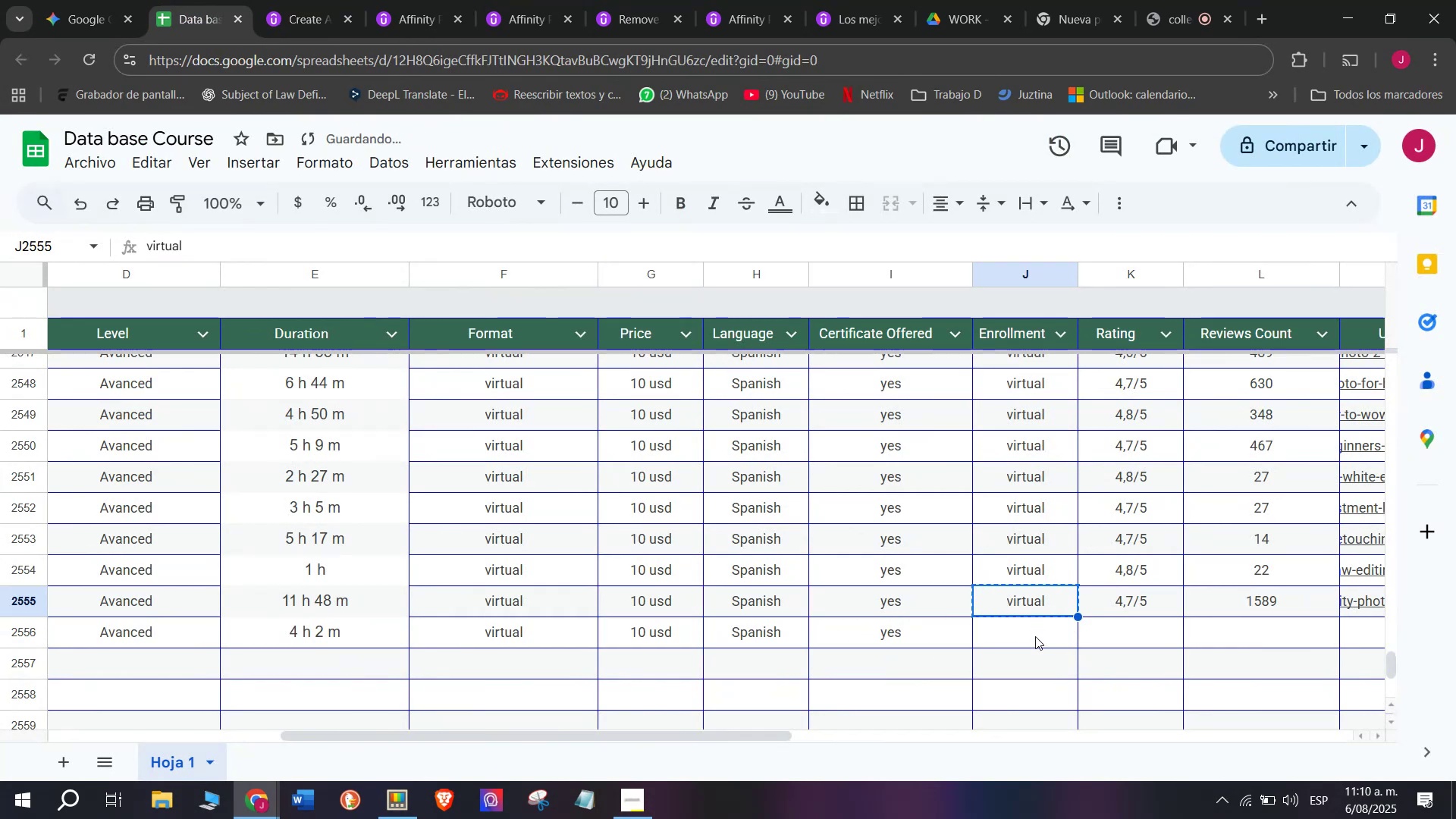 
double_click([1035, 636])
 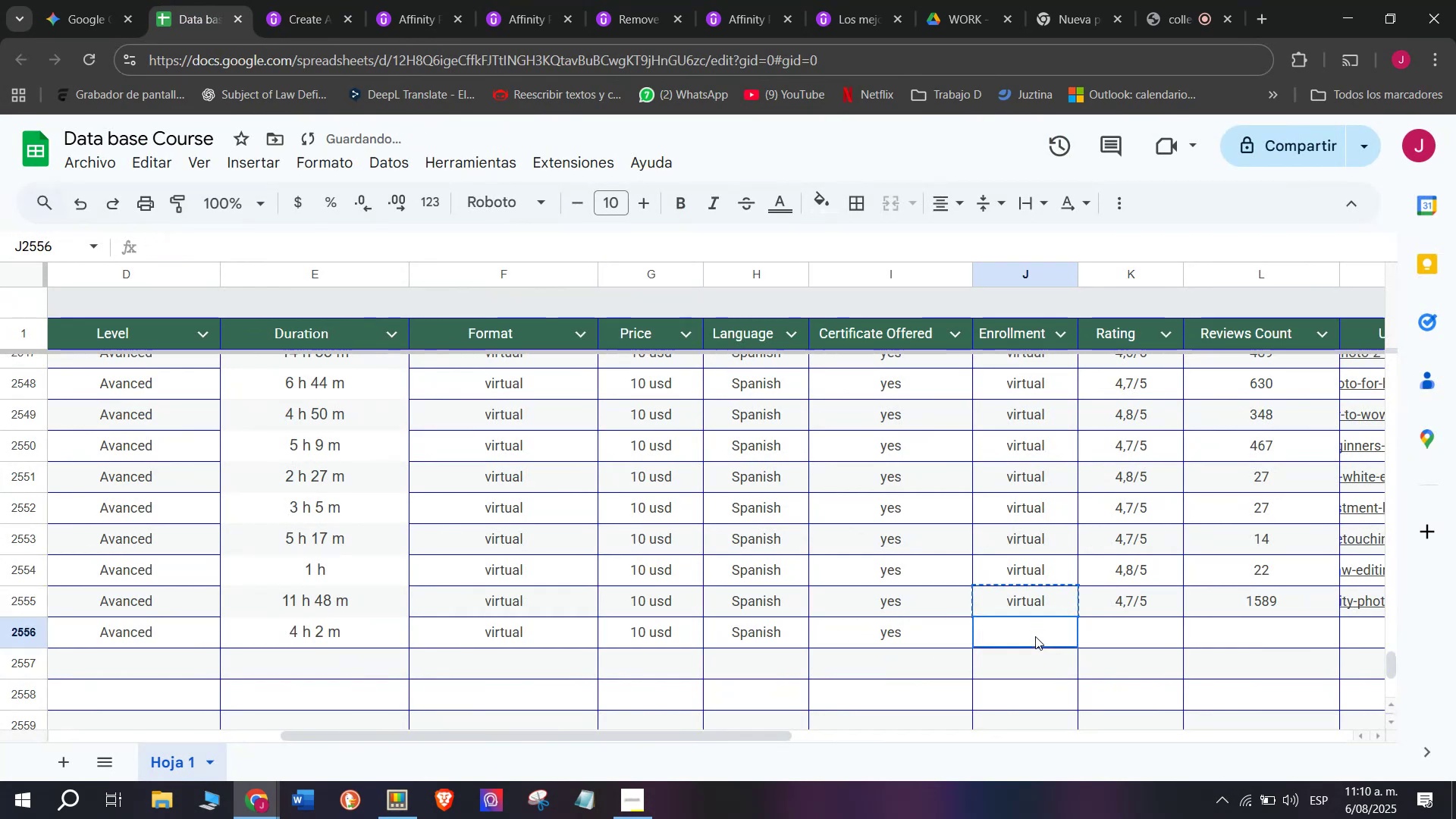 
key(Control+ControlLeft)
 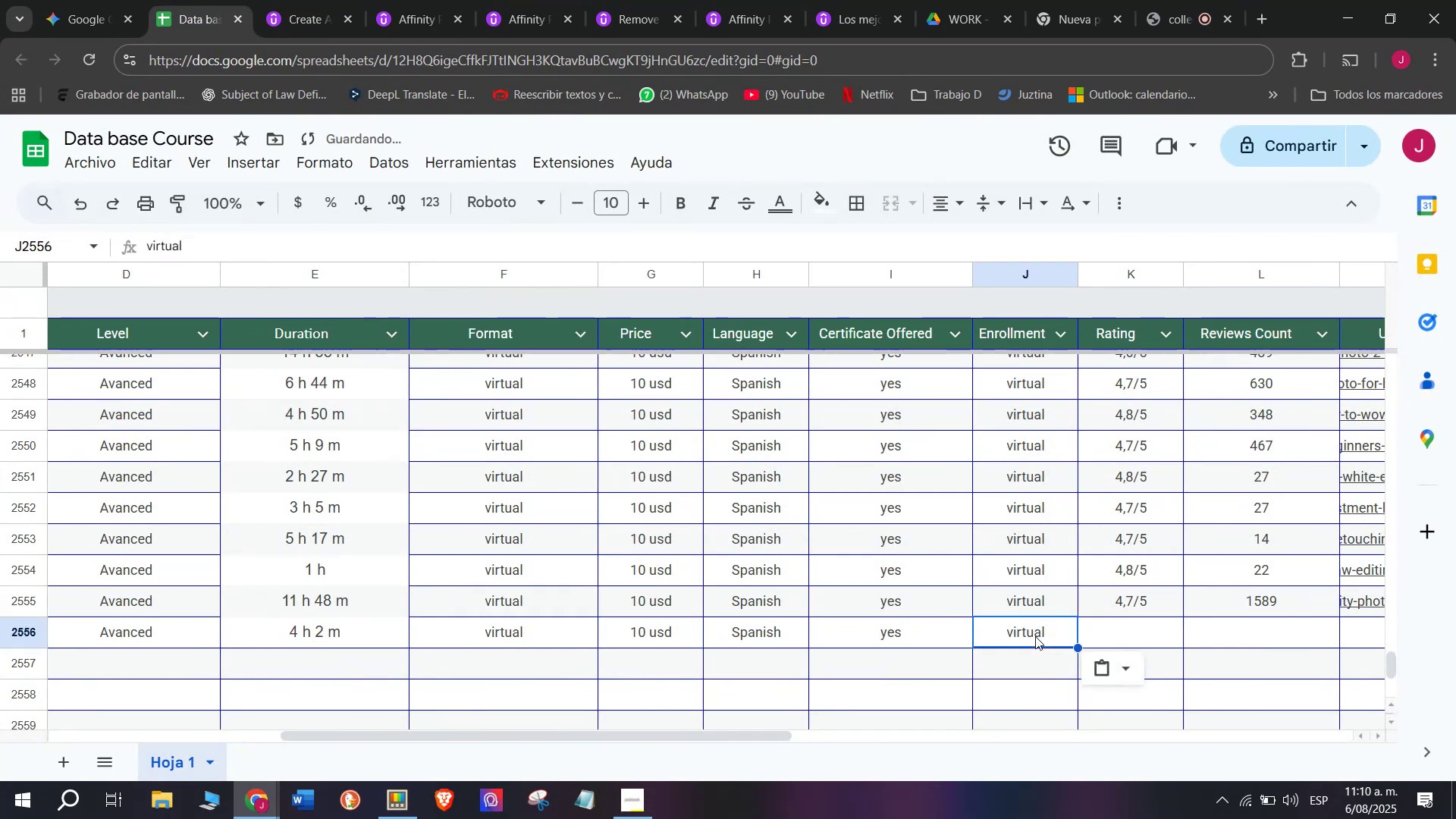 
key(Z)
 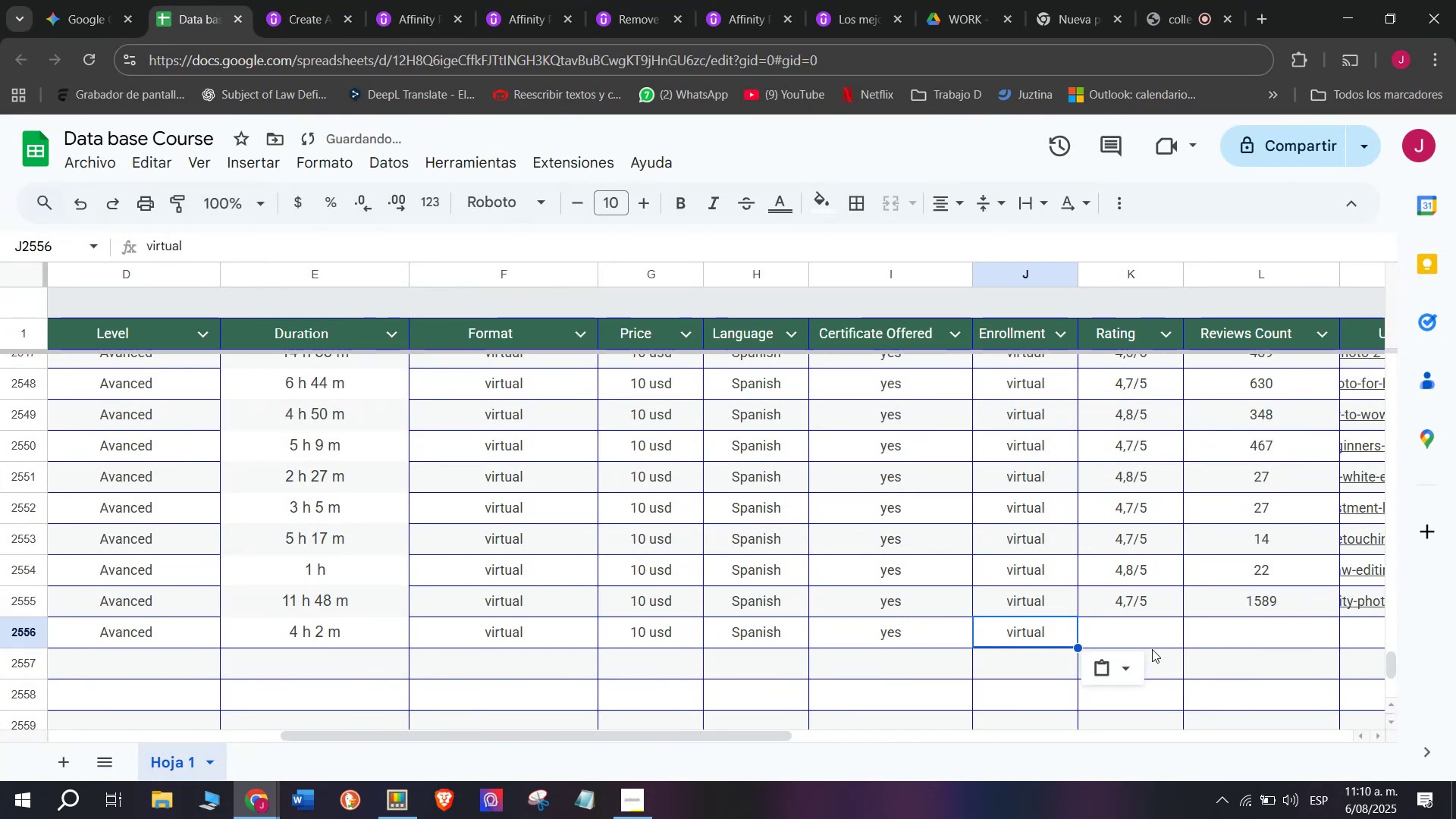 
key(Control+V)
 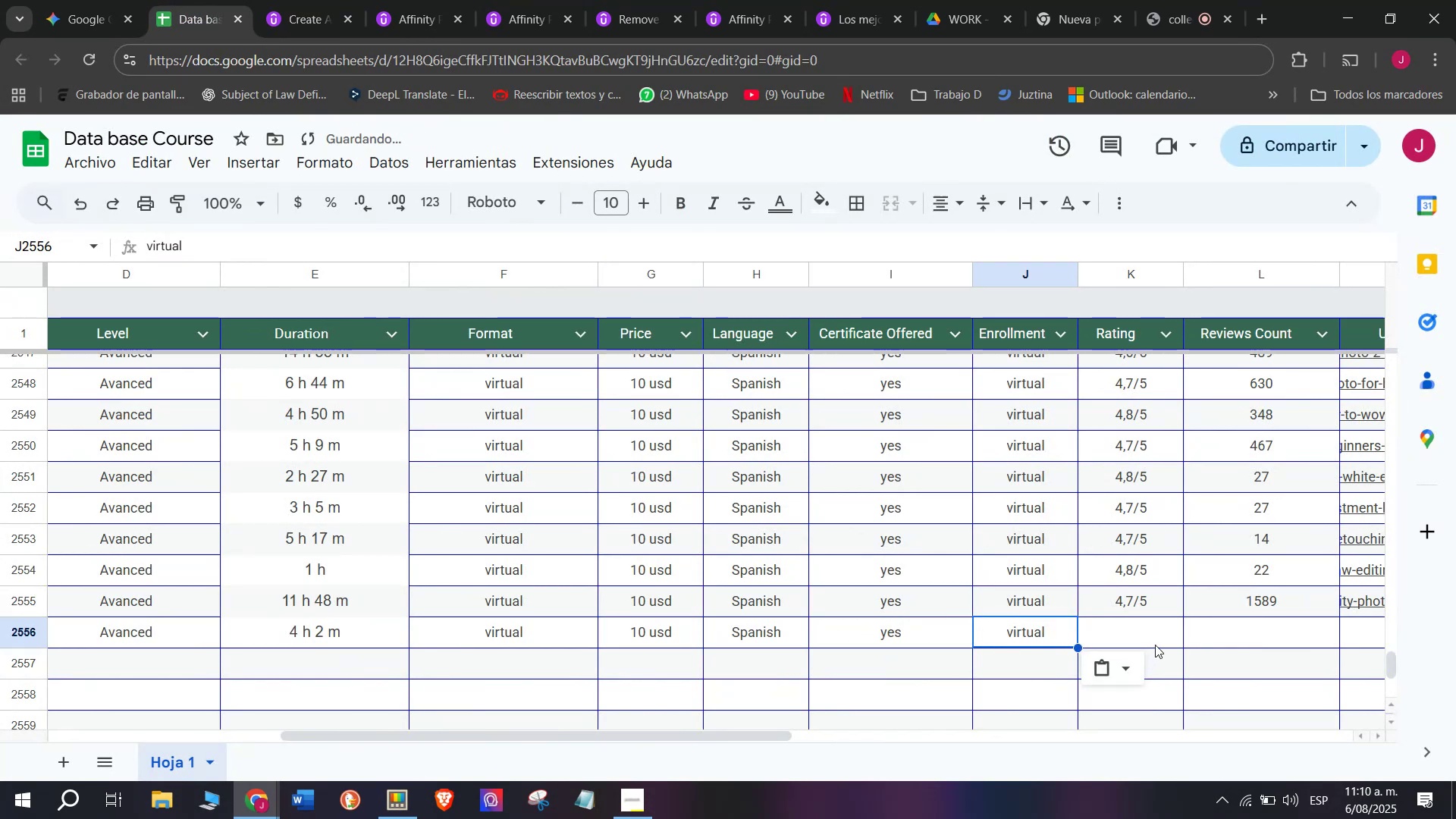 
left_click([1155, 643])
 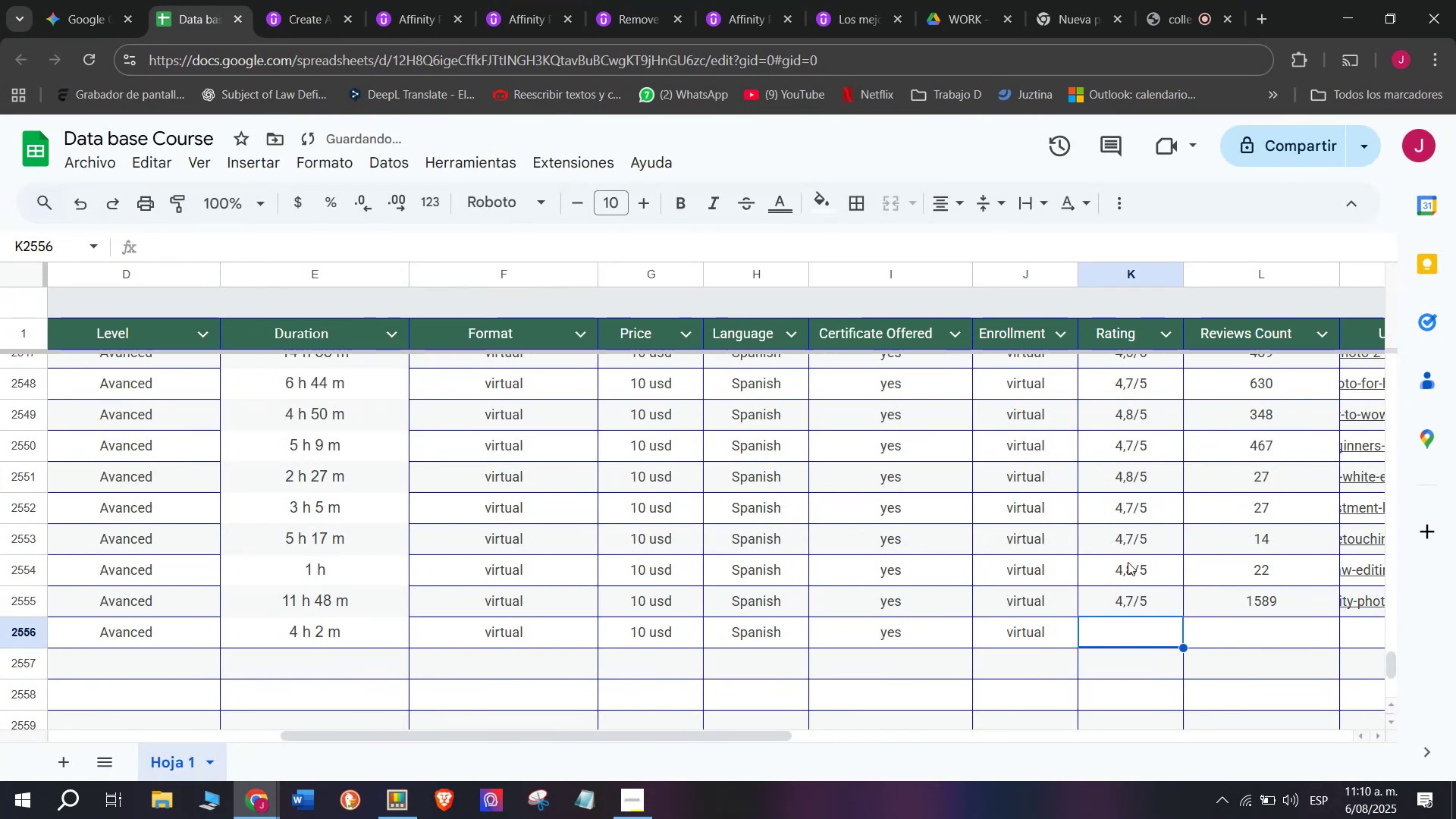 
left_click([1133, 566])
 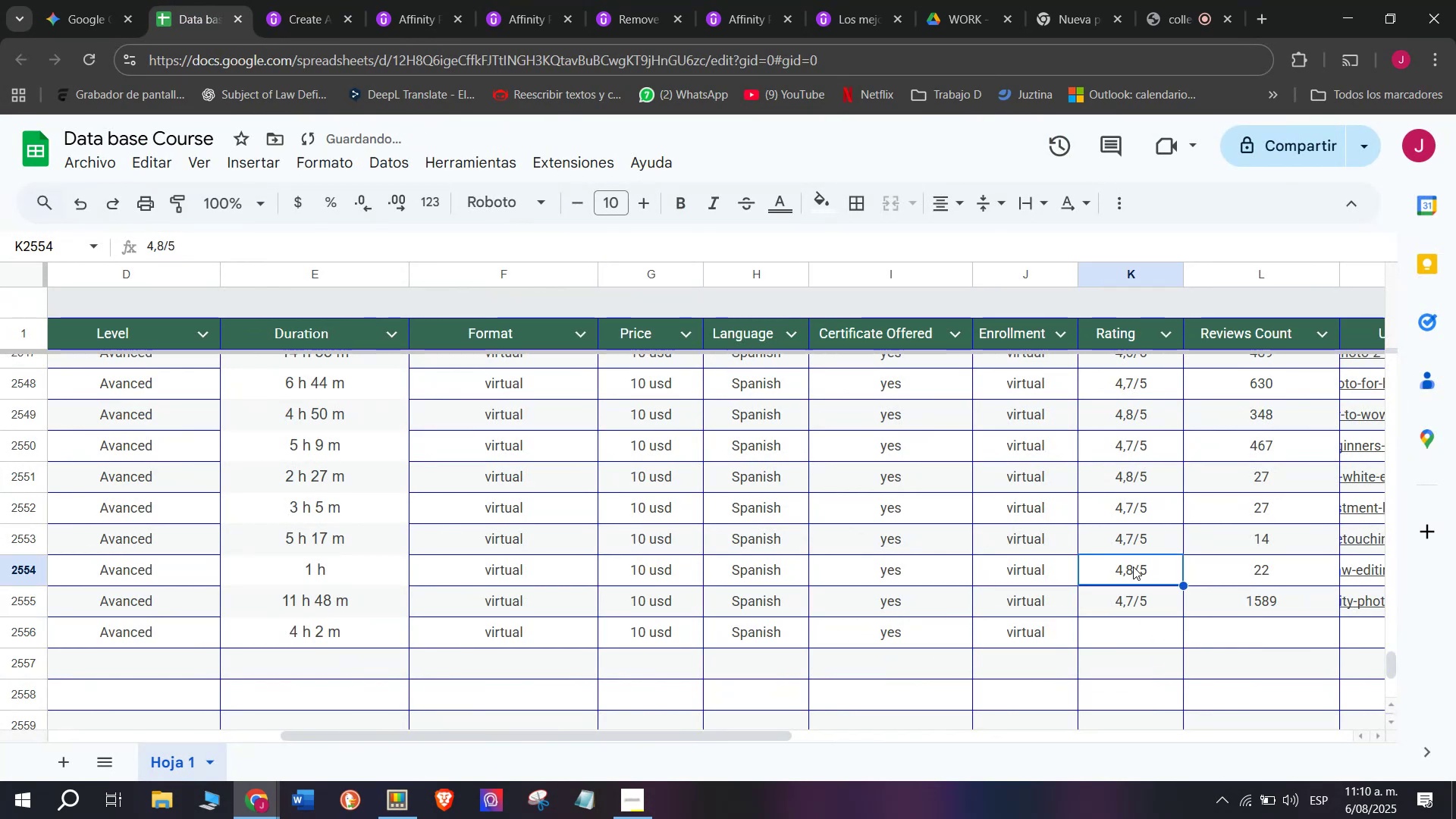 
key(Control+ControlLeft)
 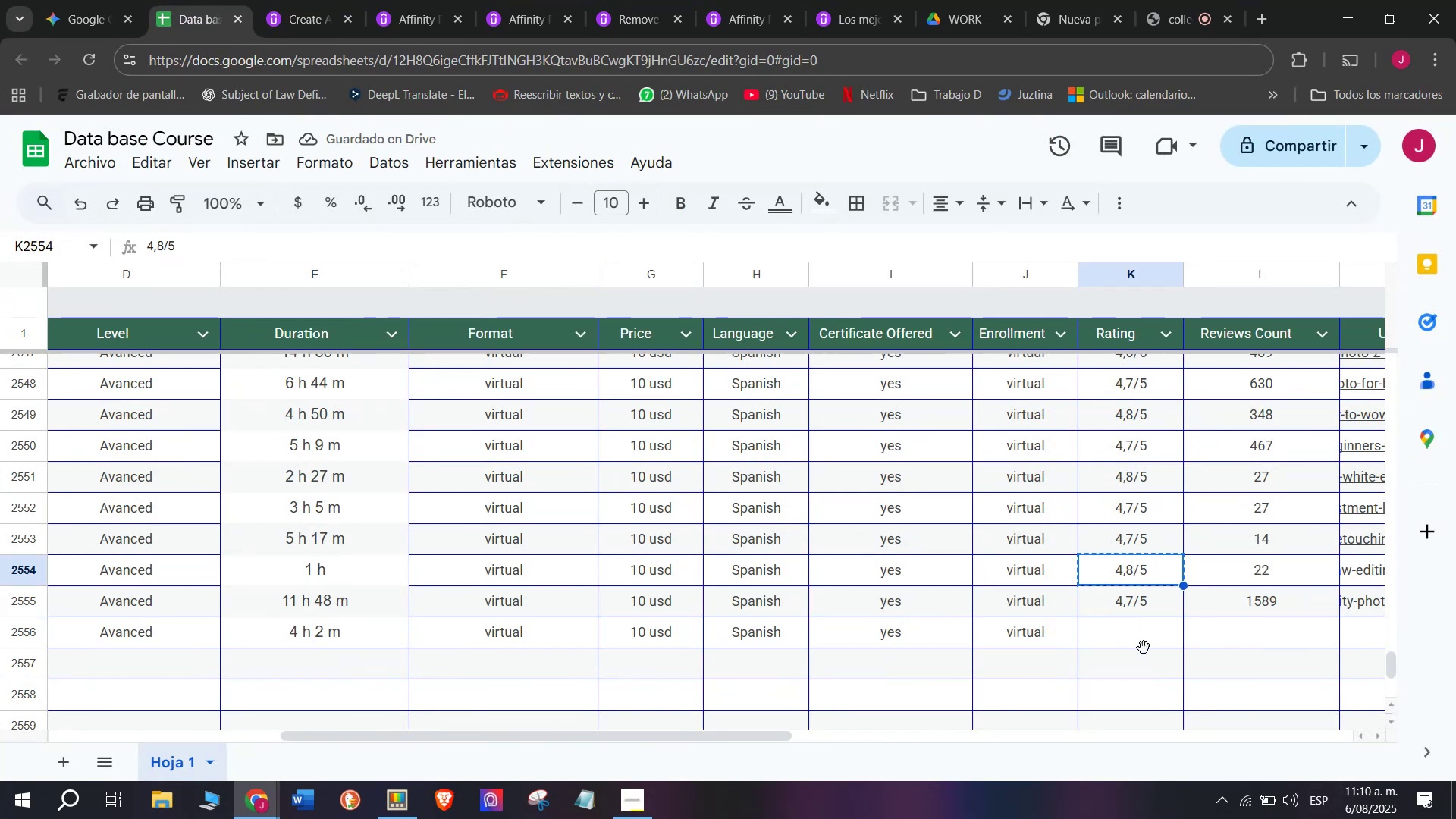 
key(Break)
 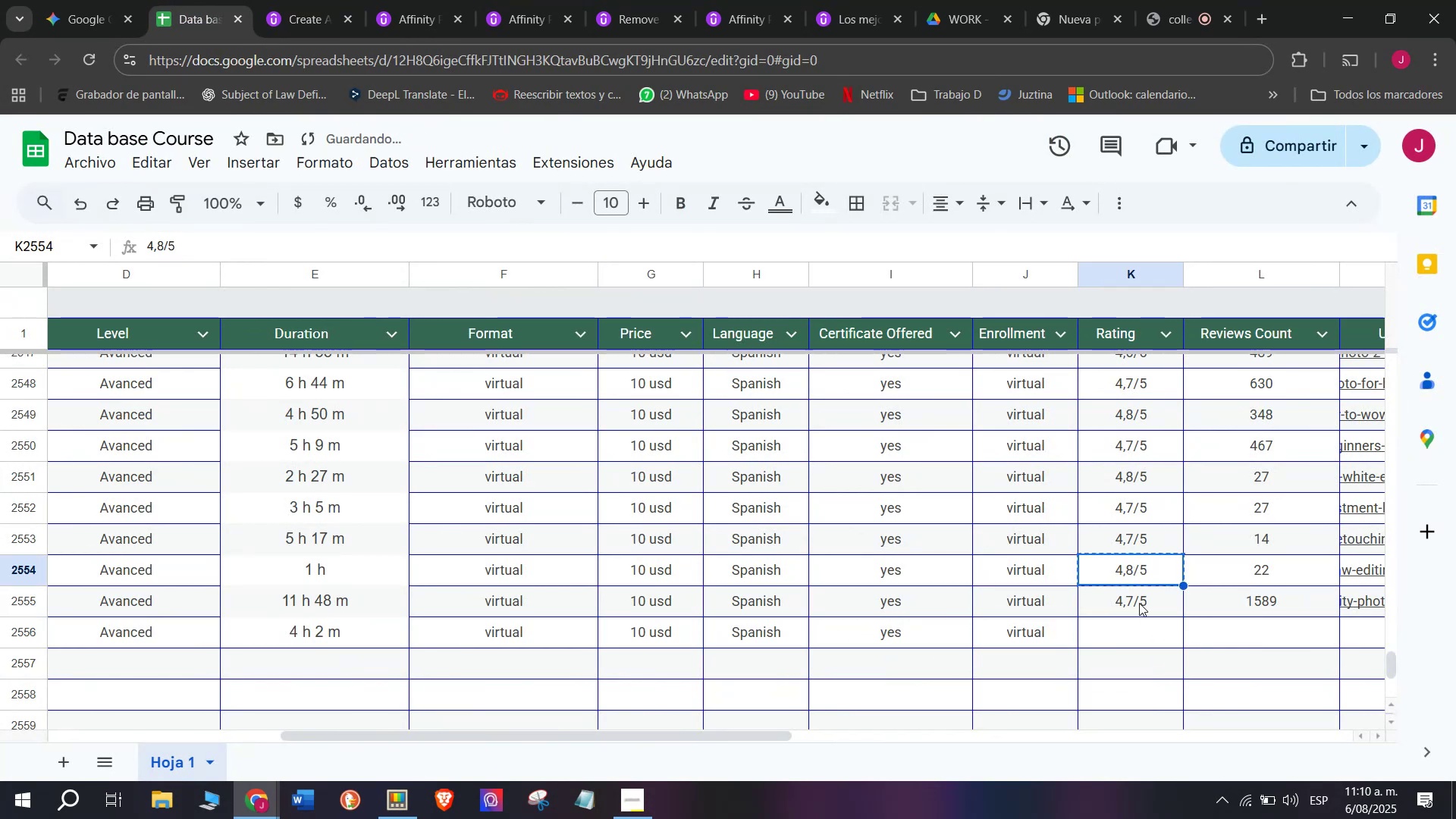 
key(Control+C)
 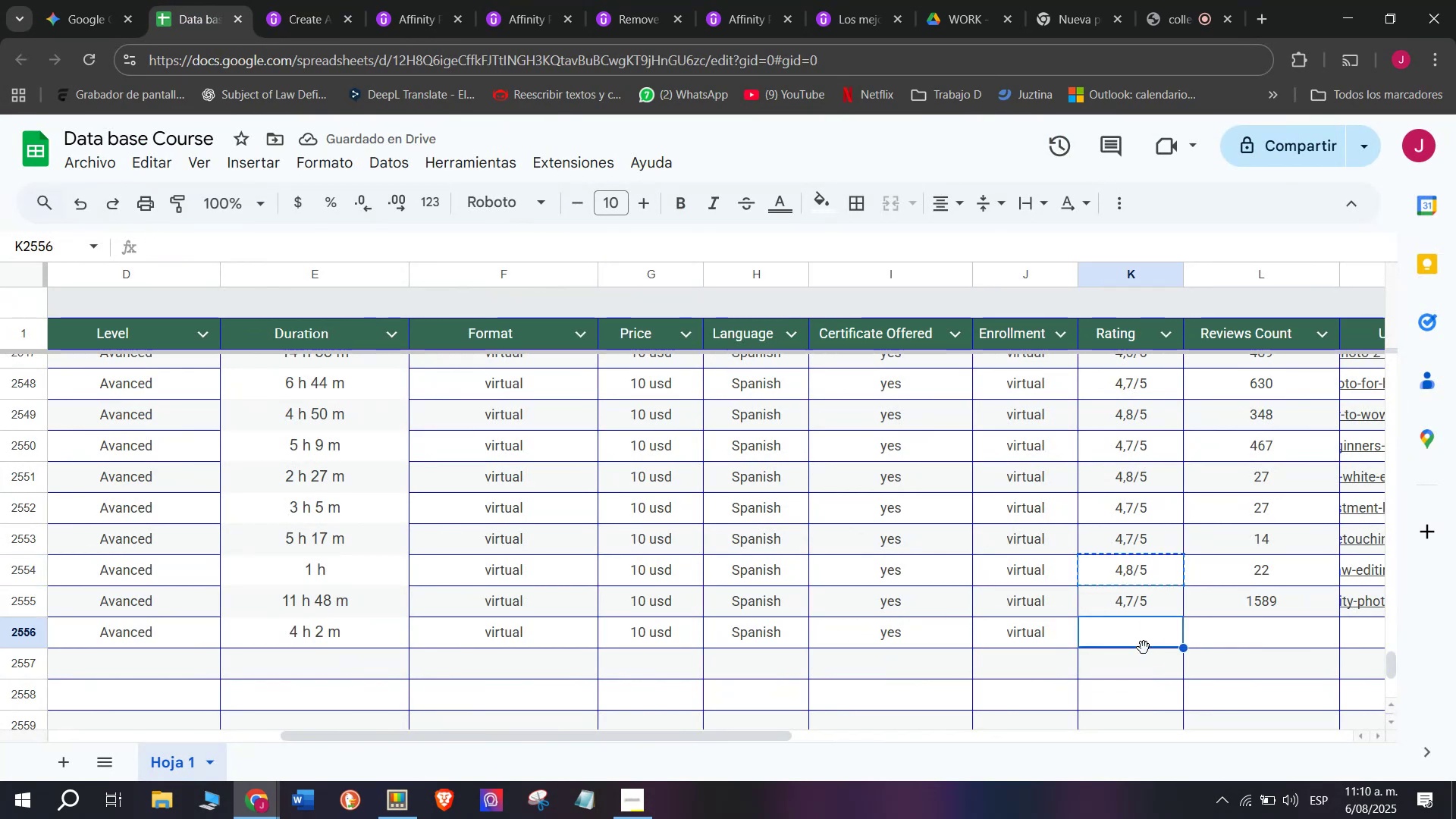 
key(Control+ControlLeft)
 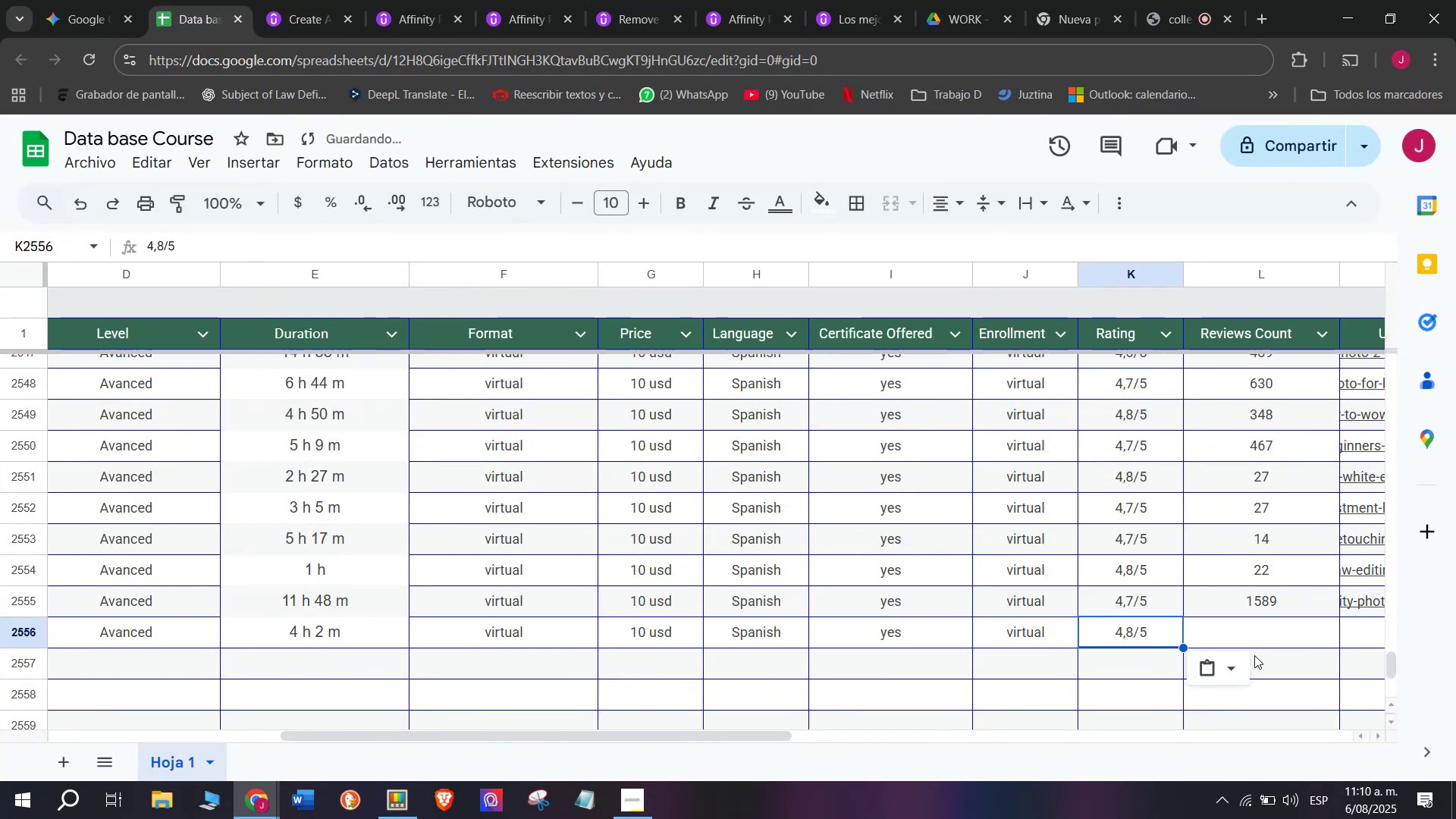 
key(Z)
 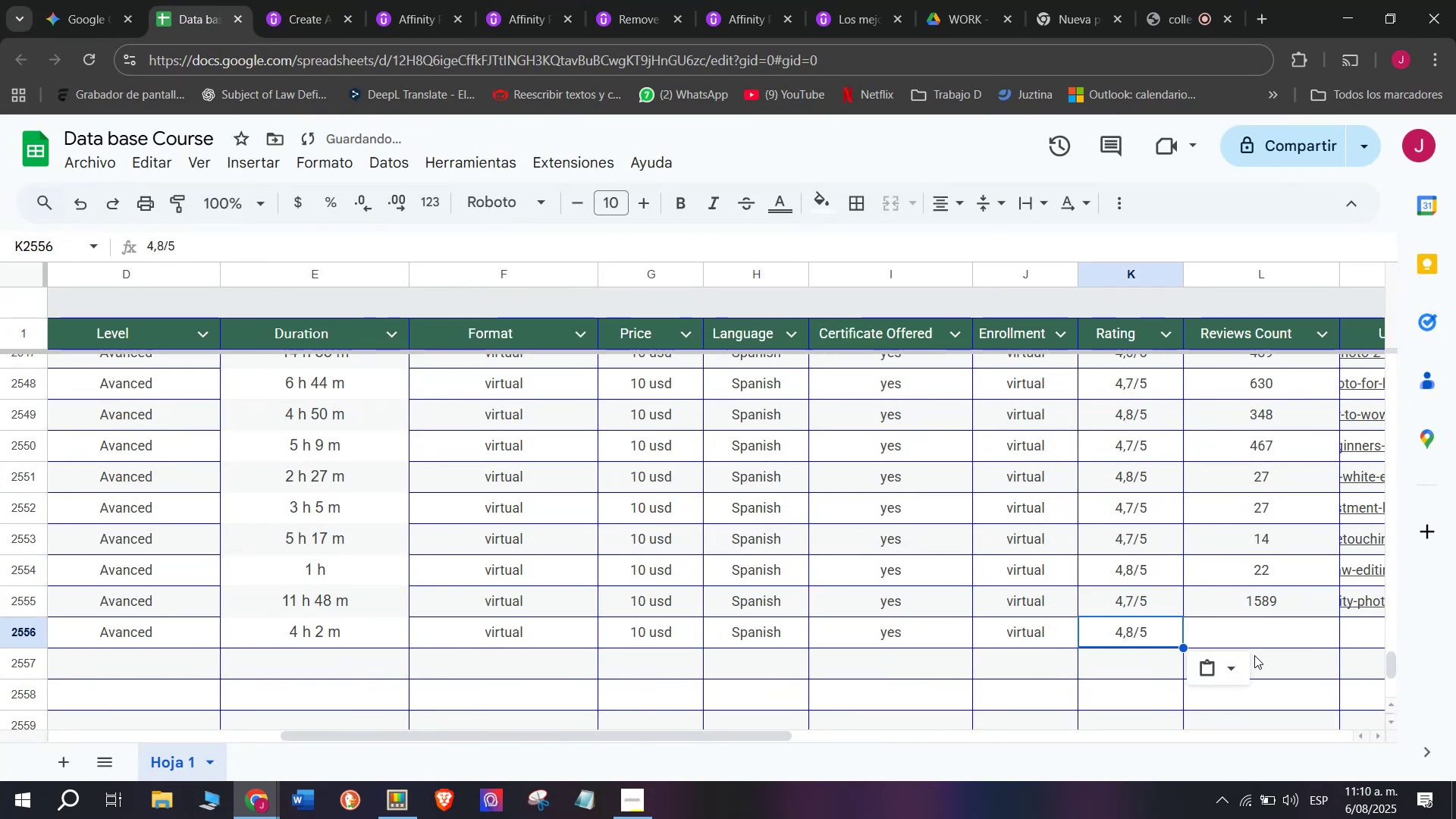 
key(Control+V)
 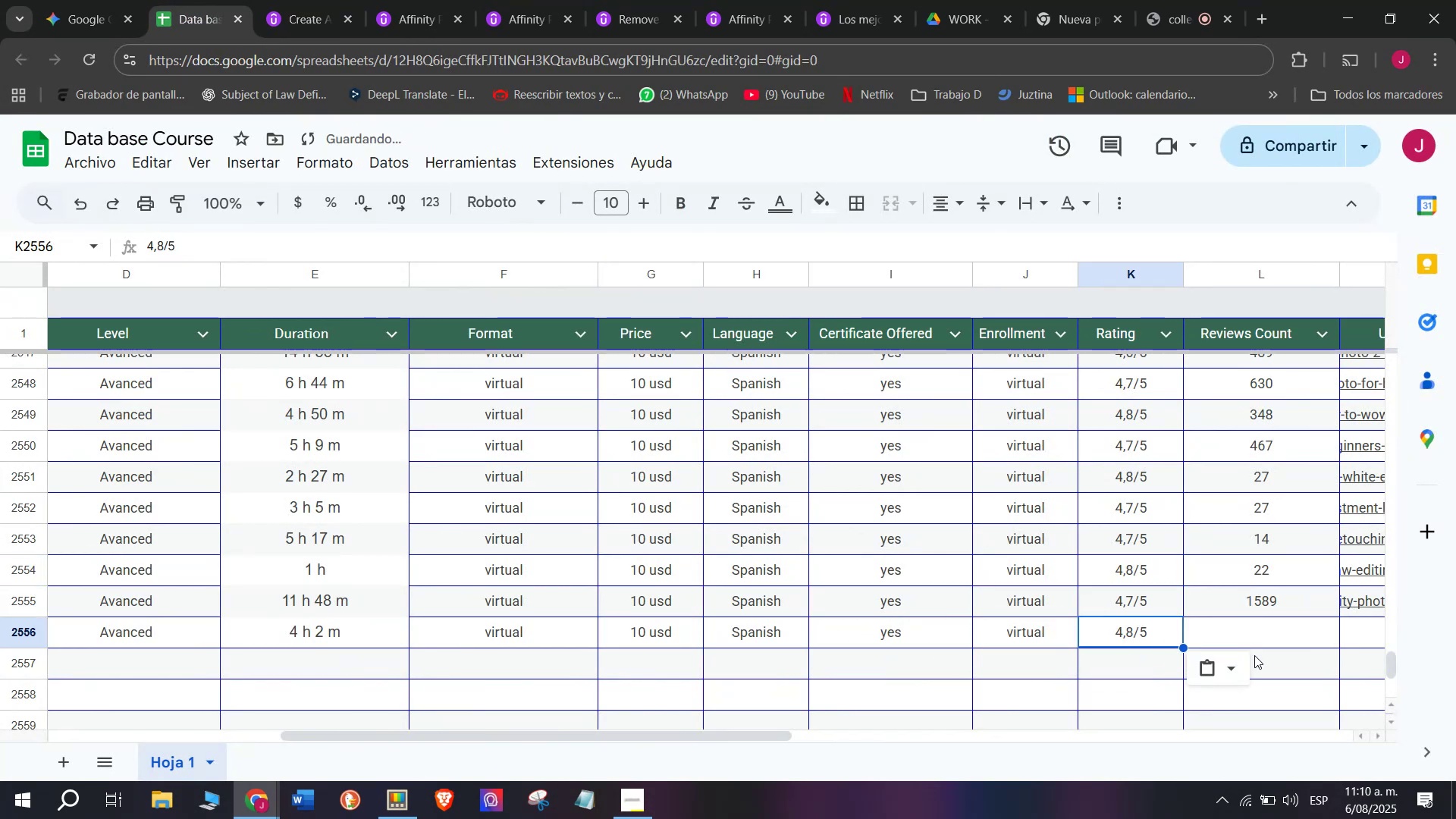 
left_click([1254, 655])
 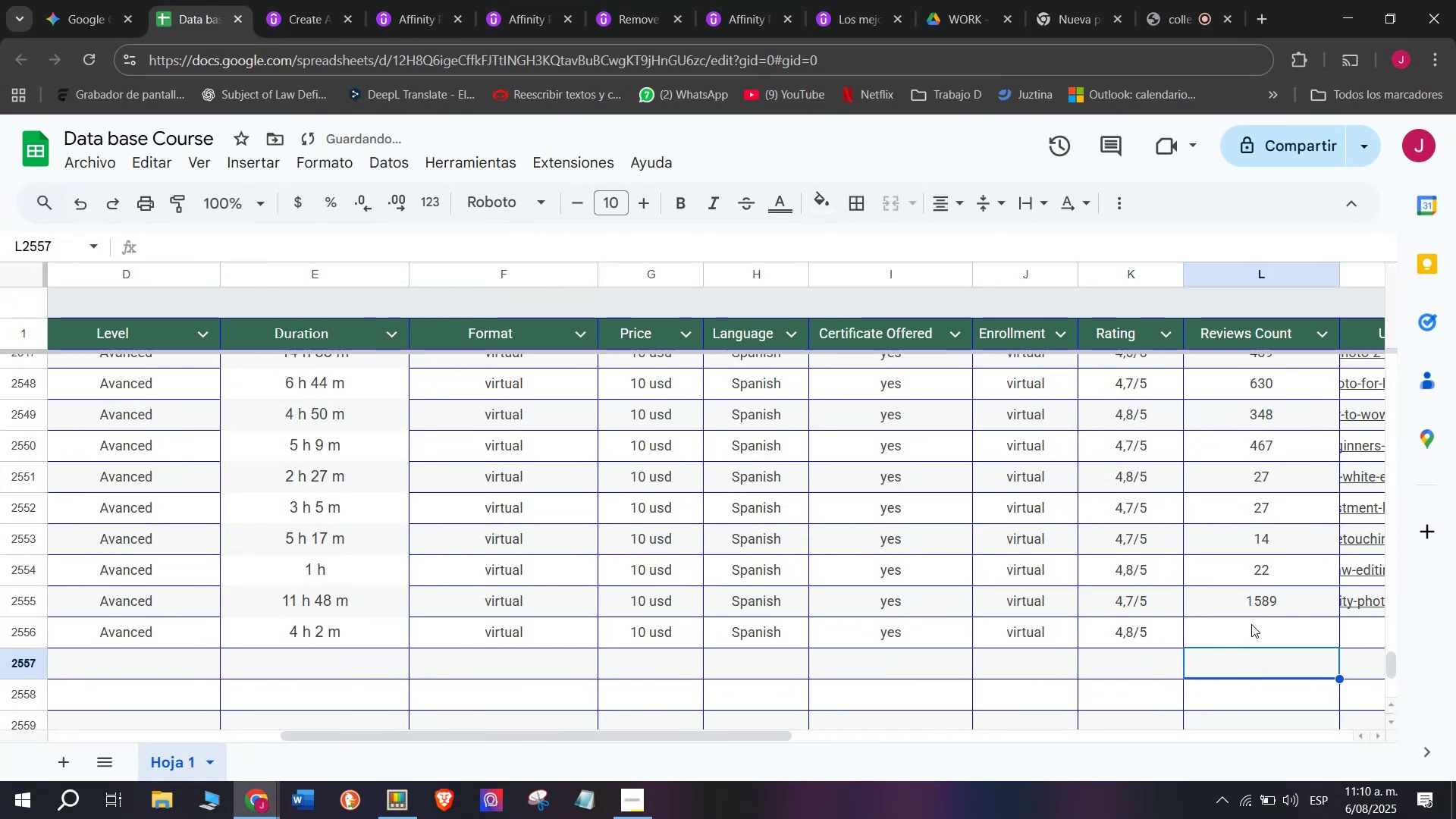 
left_click([1251, 624])
 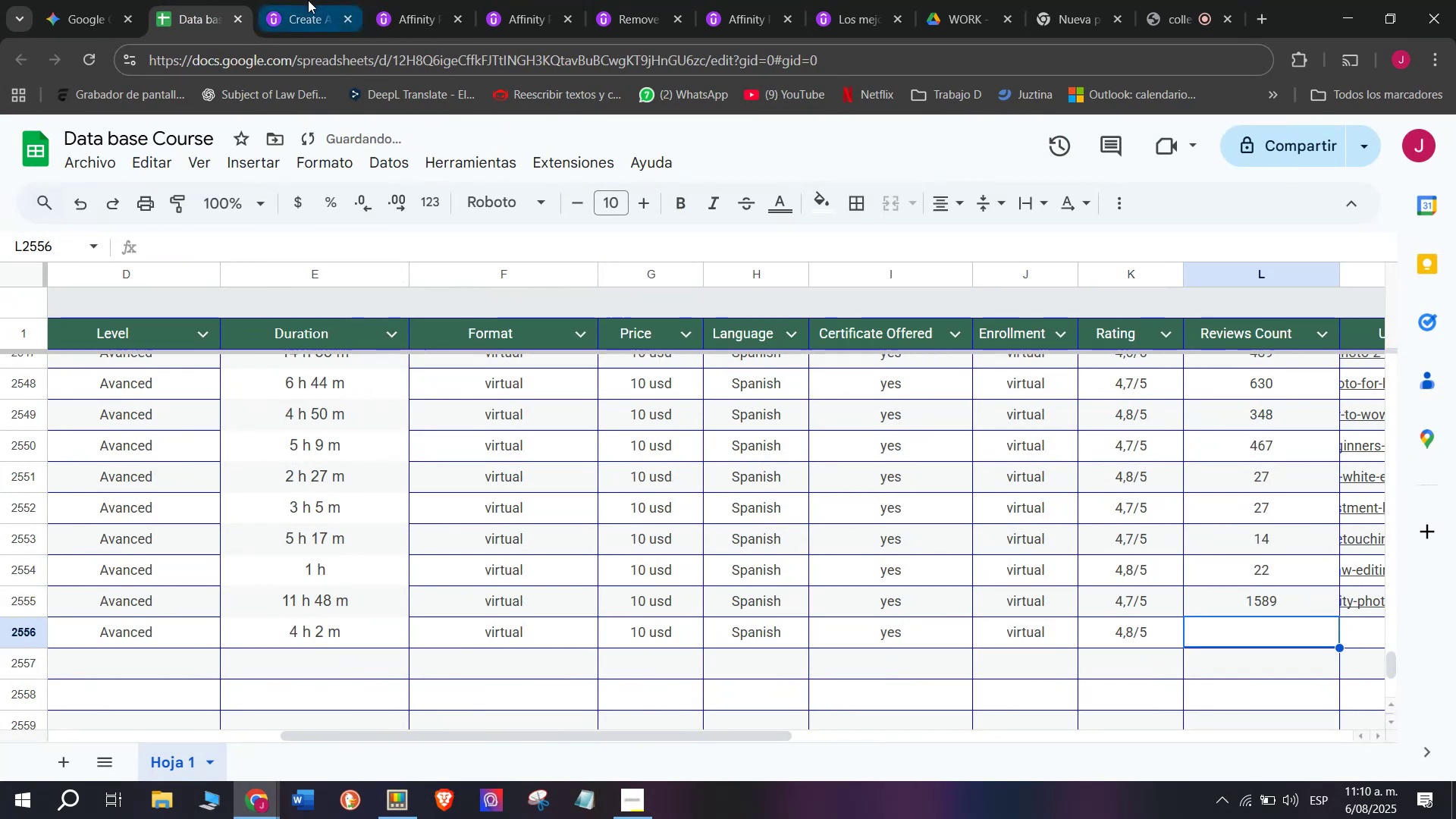 
left_click([294, 0])
 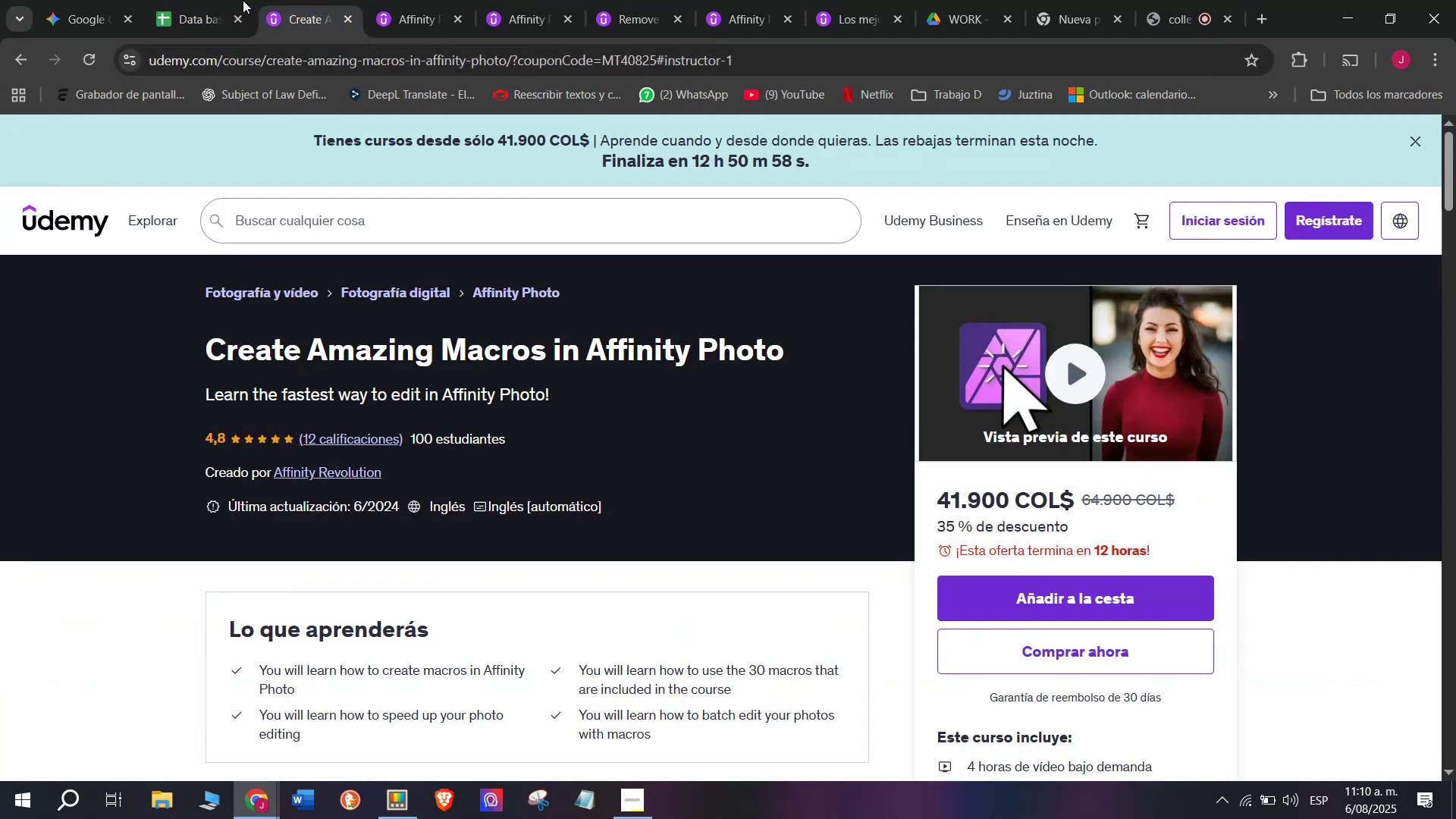 
left_click([221, 0])
 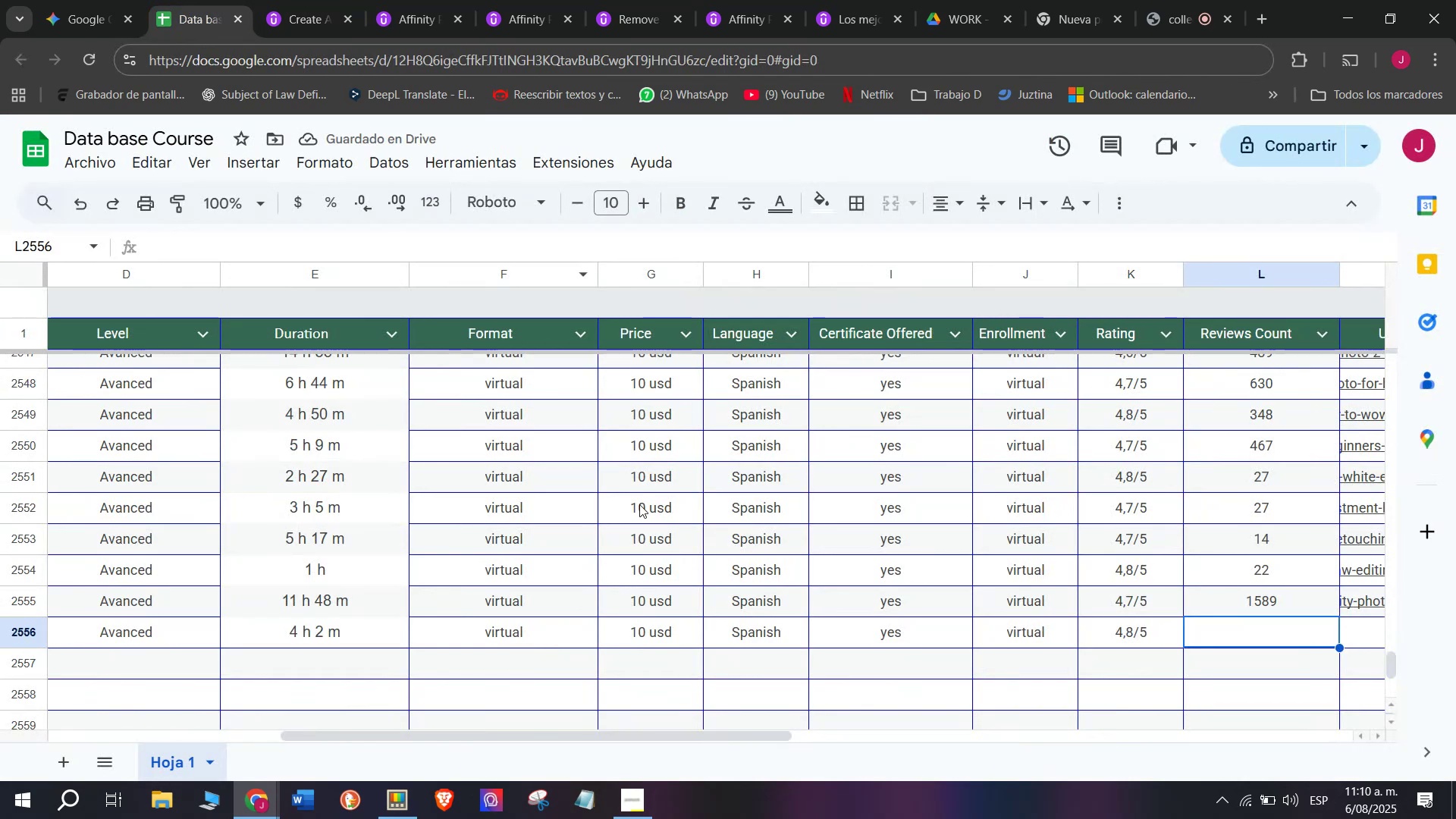 
type(12)
 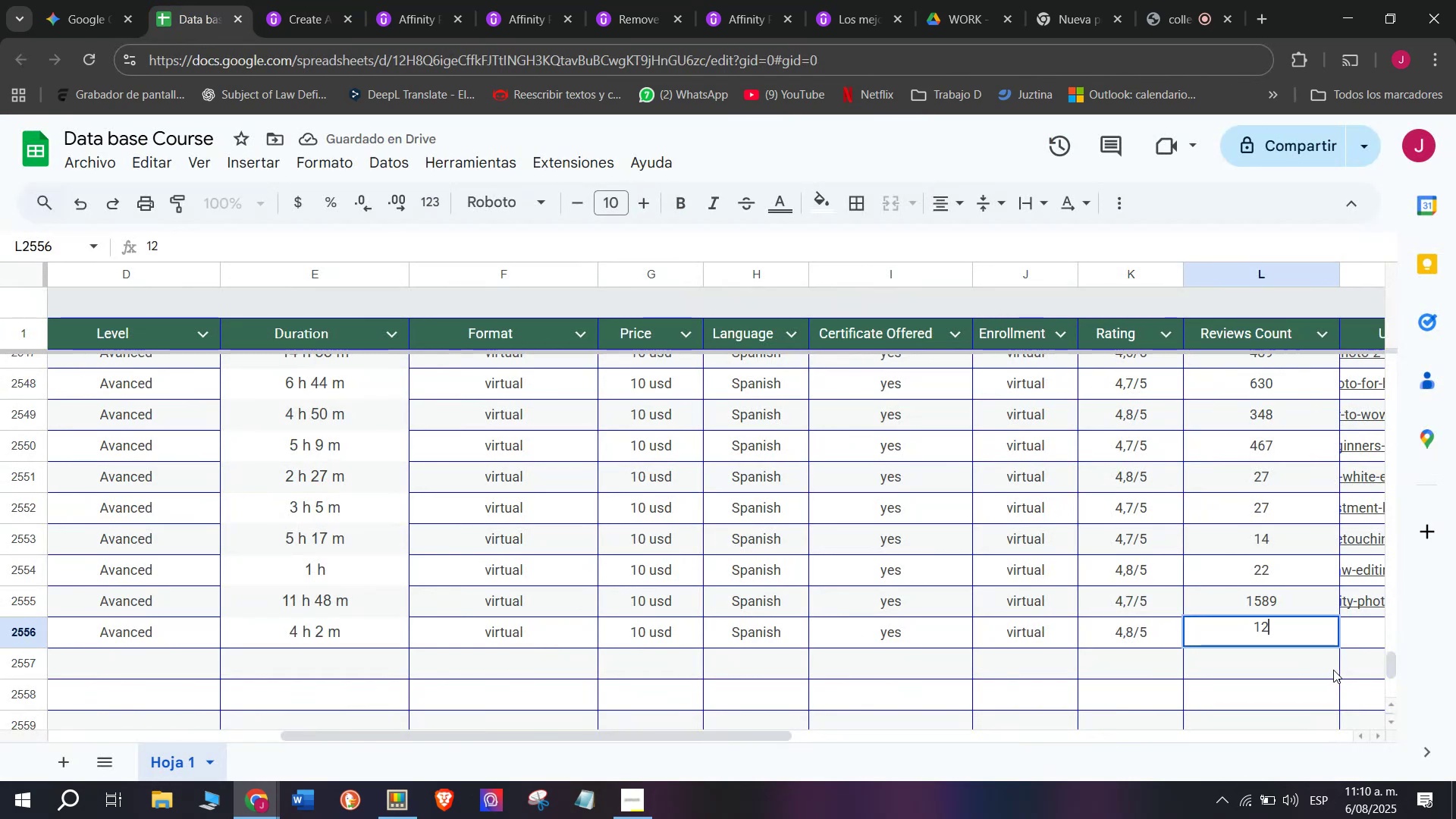 
left_click([1354, 648])
 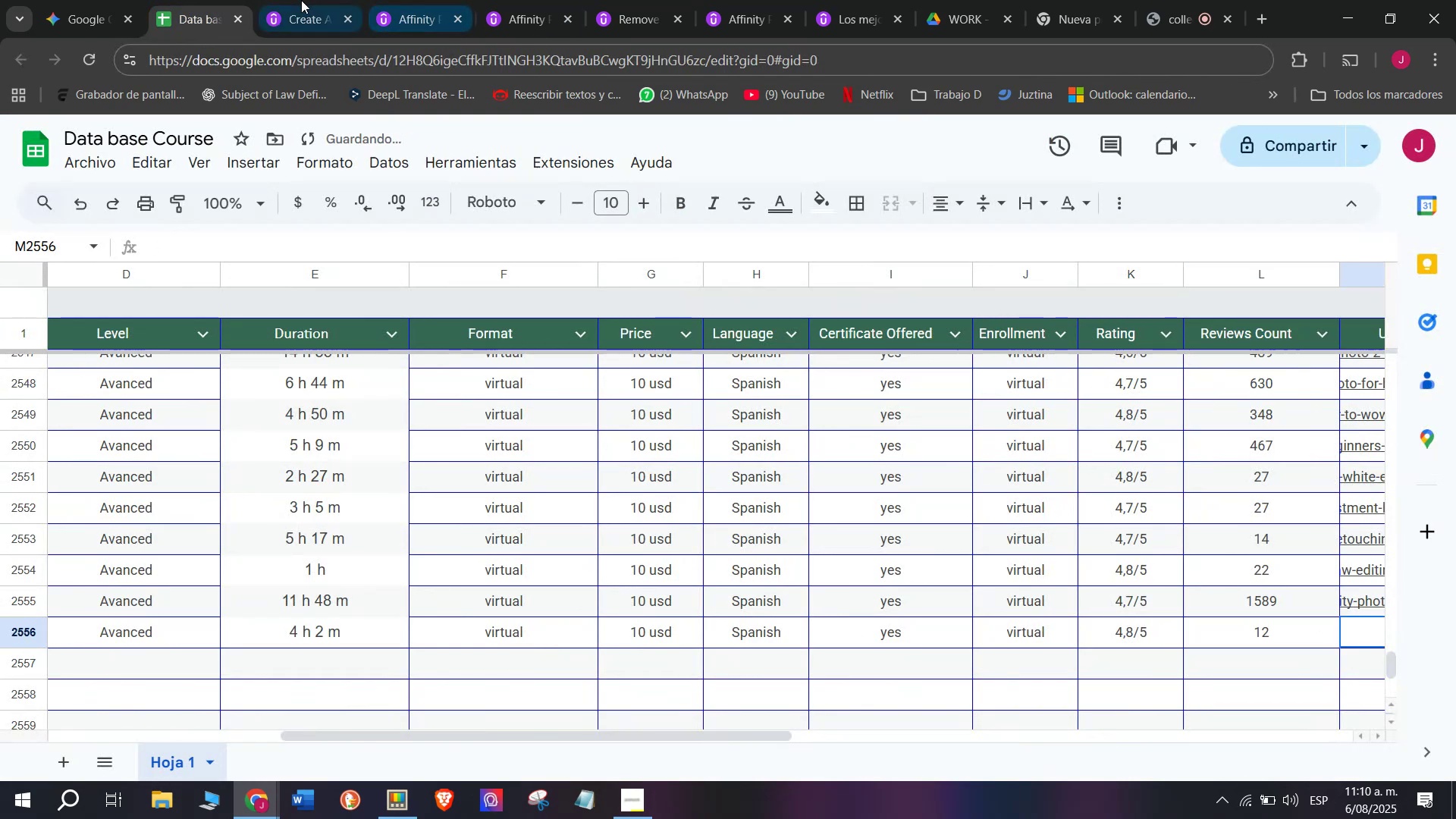 
left_click([301, 0])
 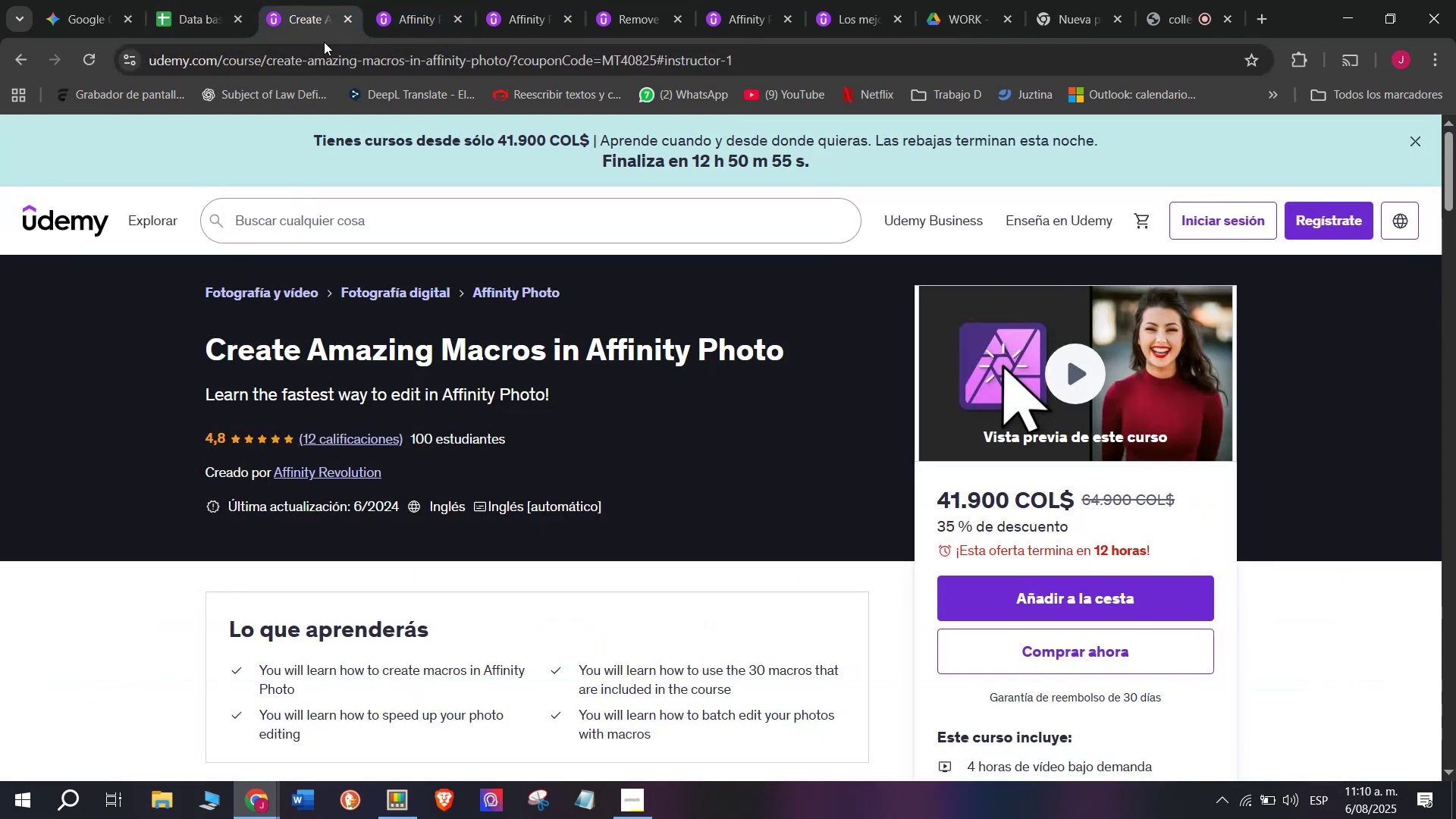 
double_click([324, 42])
 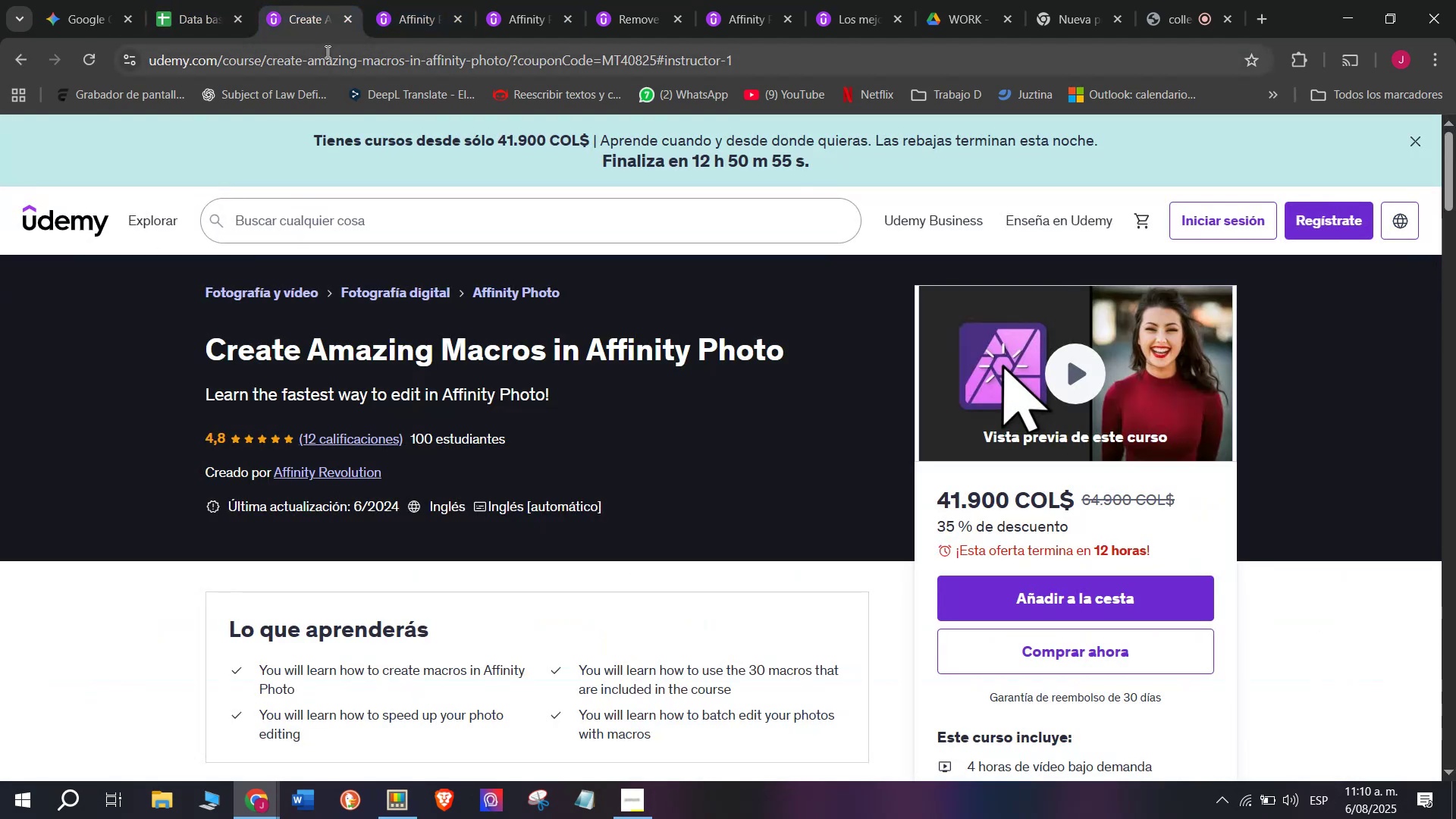 
triple_click([326, 52])
 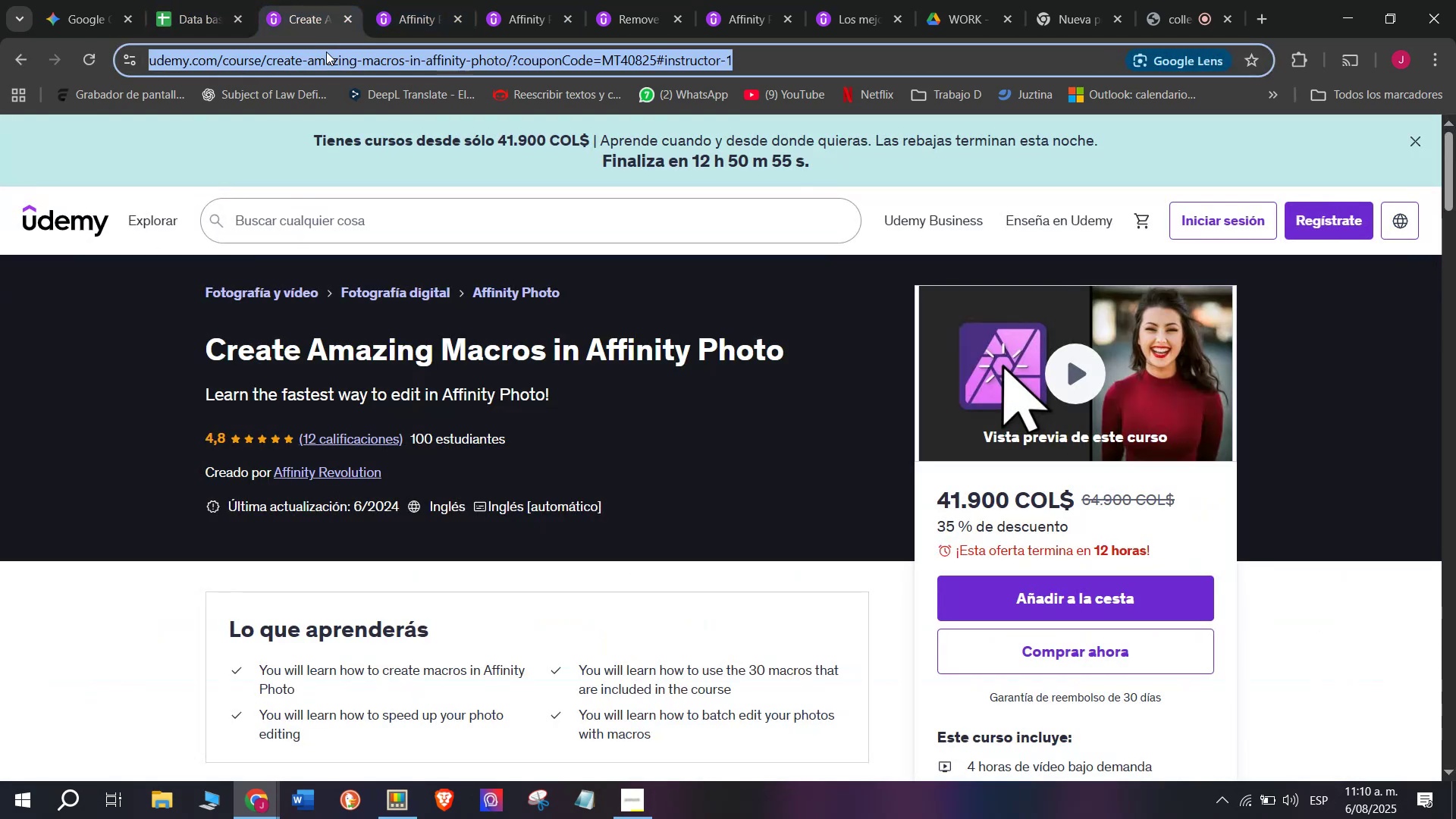 
triple_click([326, 52])
 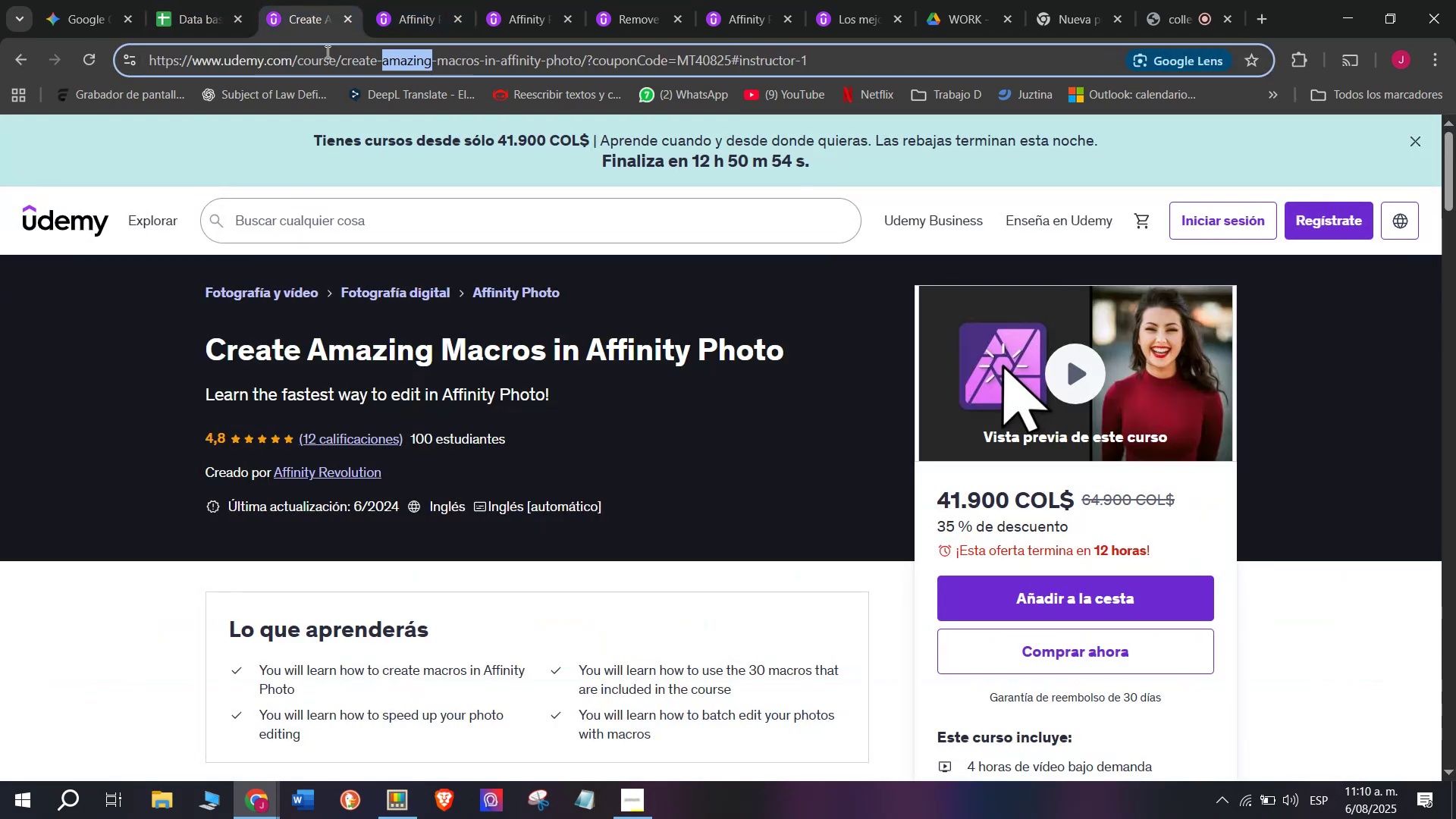 
triple_click([326, 52])
 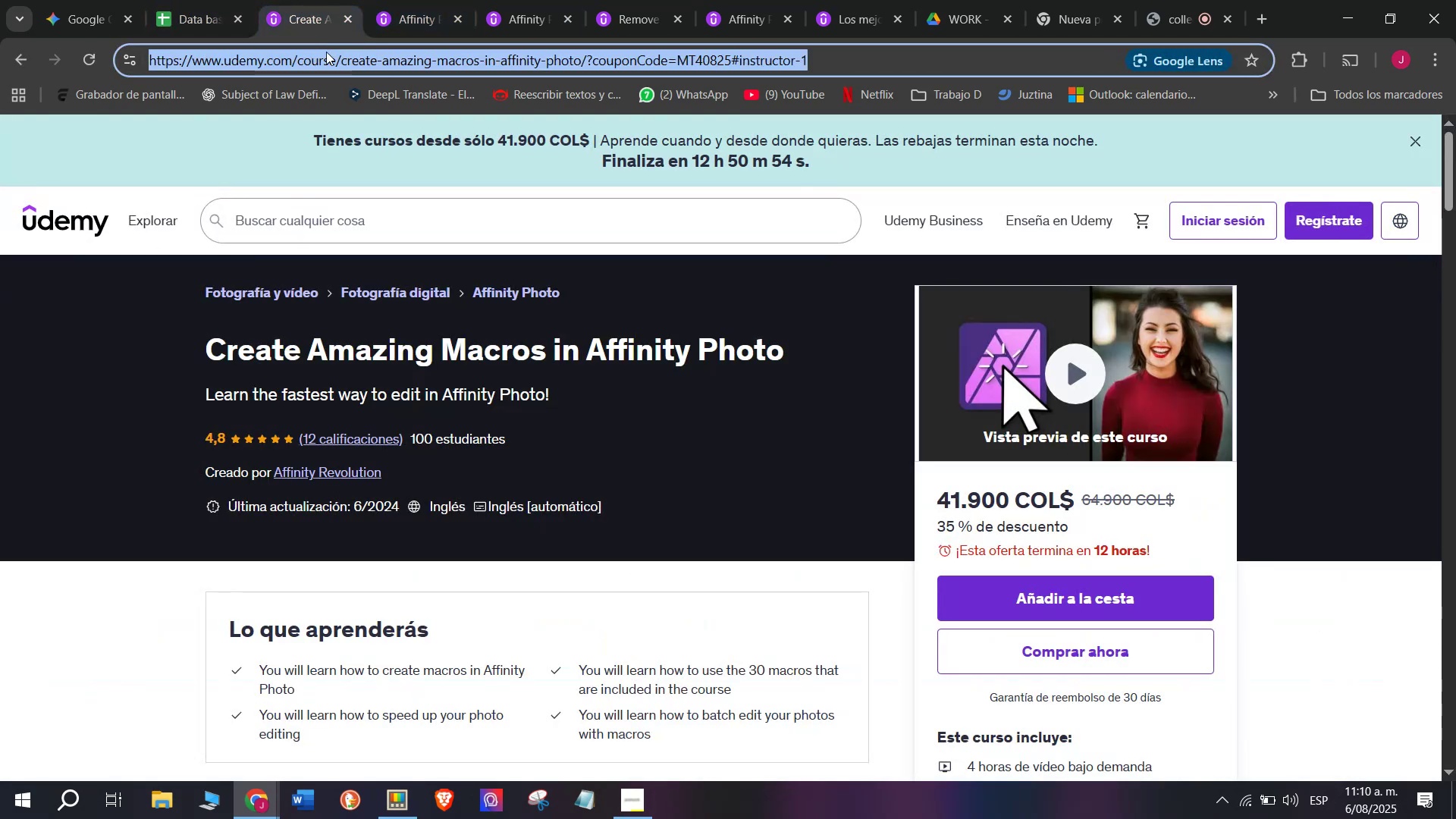 
key(Control+ControlLeft)
 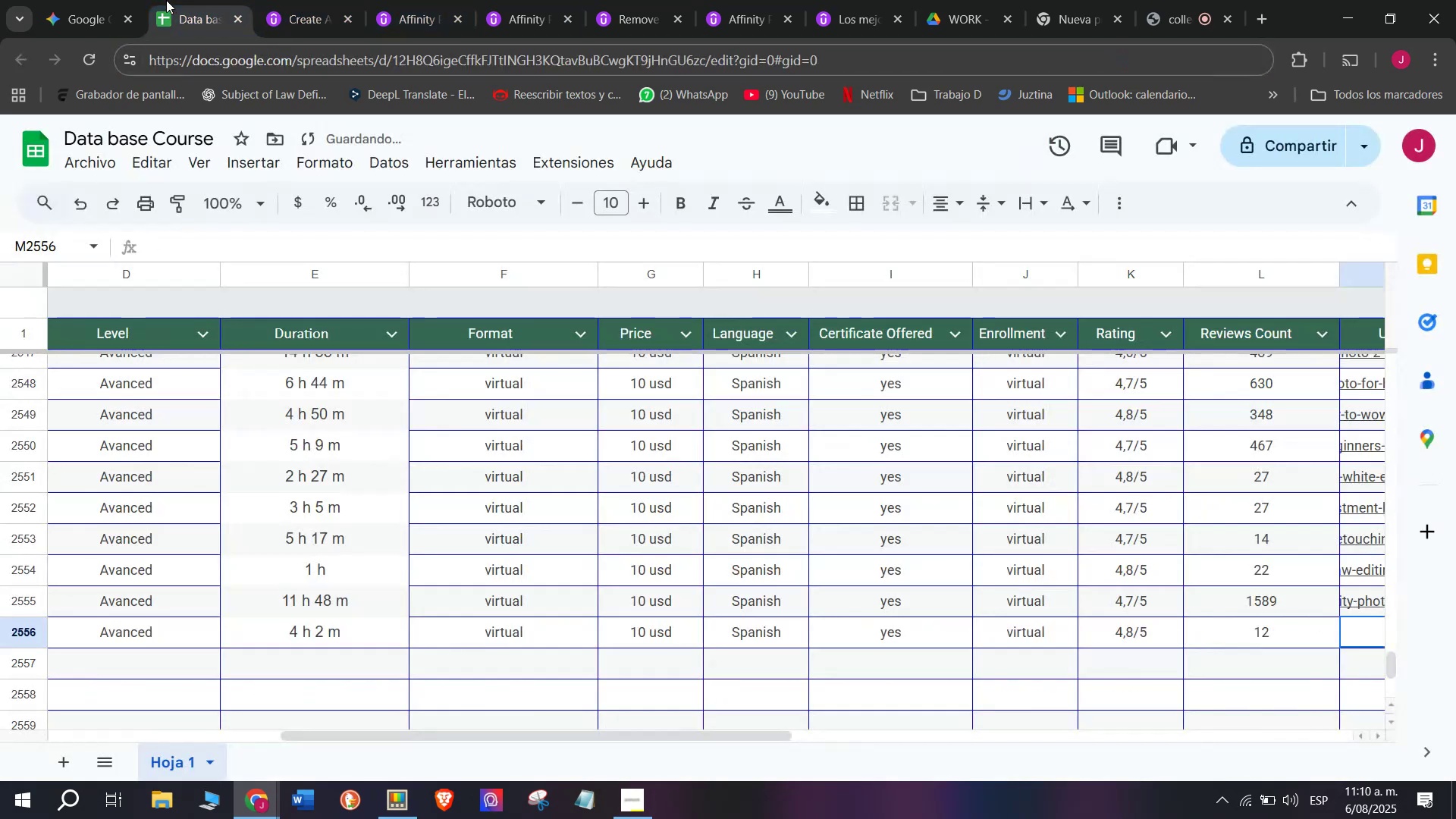 
key(Break)
 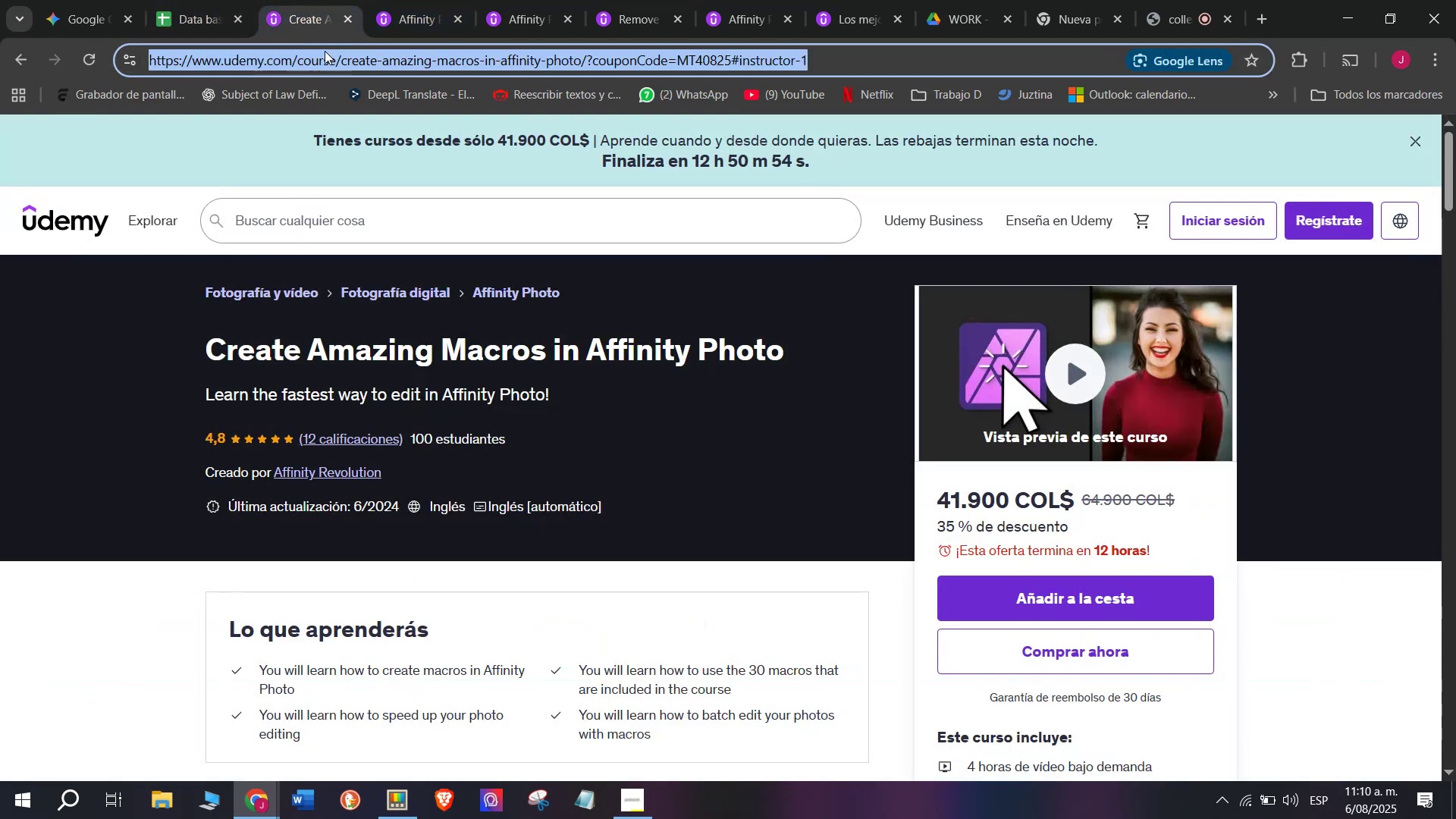 
key(Control+C)
 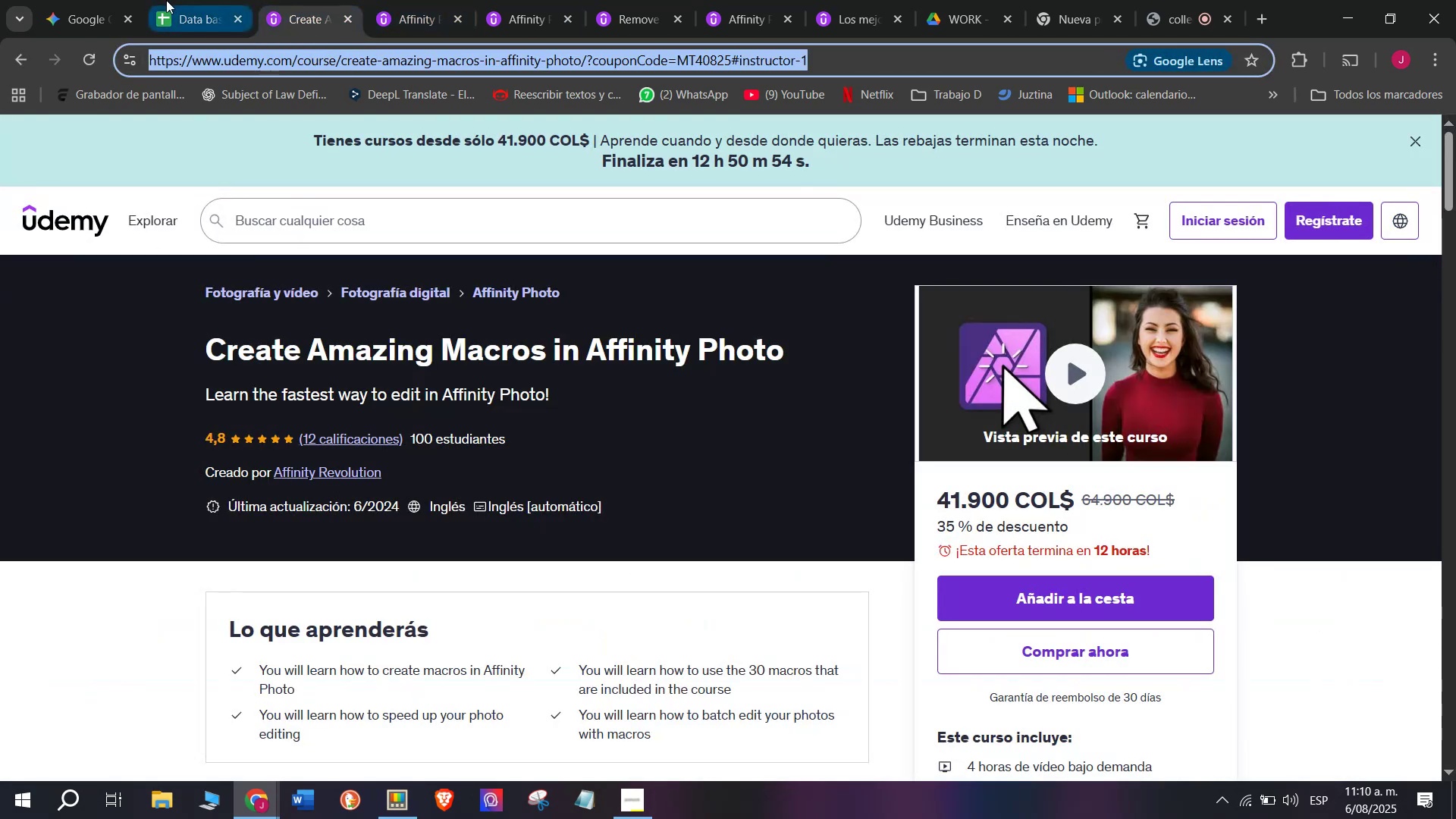 
triple_click([166, 0])
 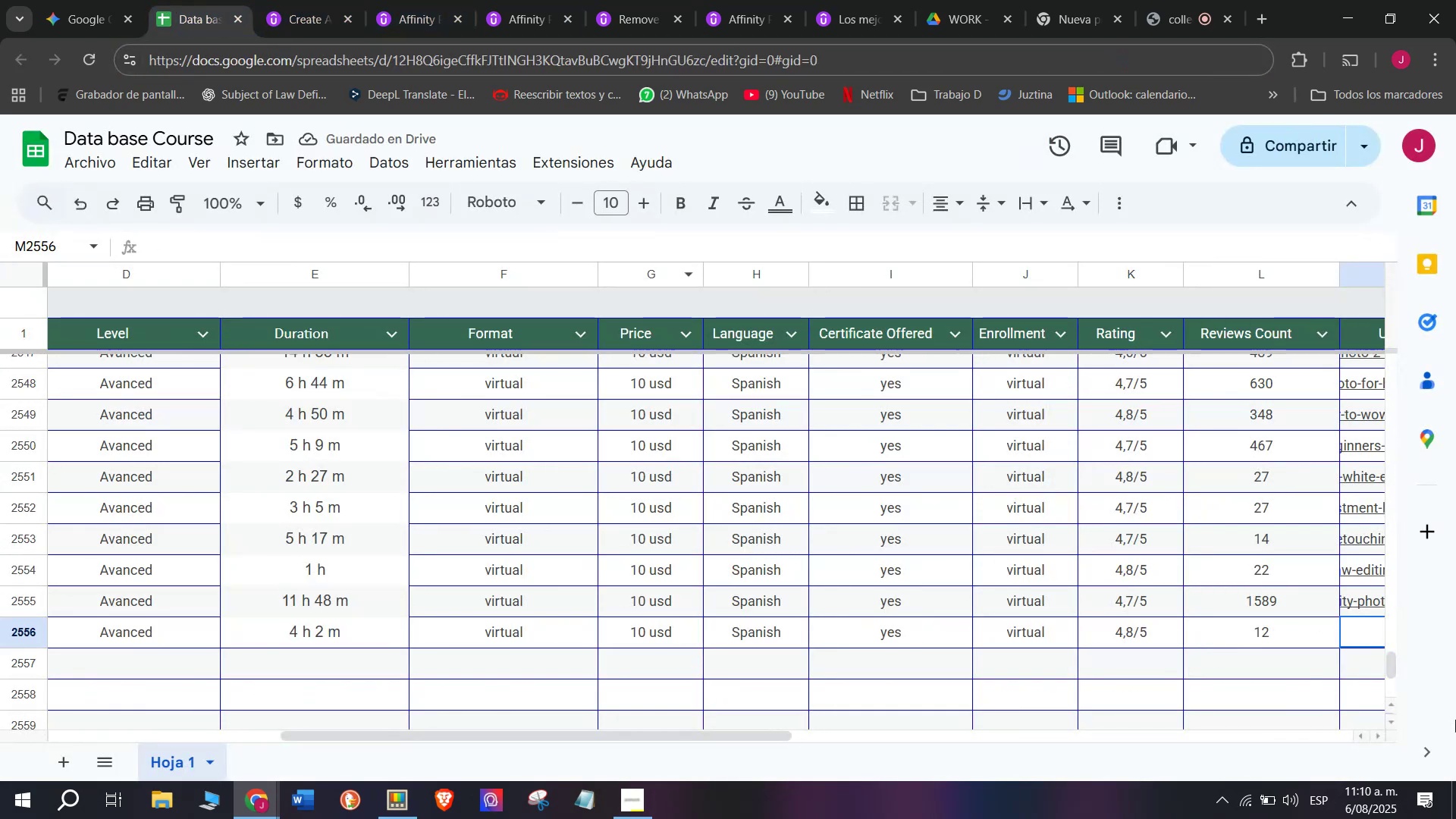 
key(Control+ControlLeft)
 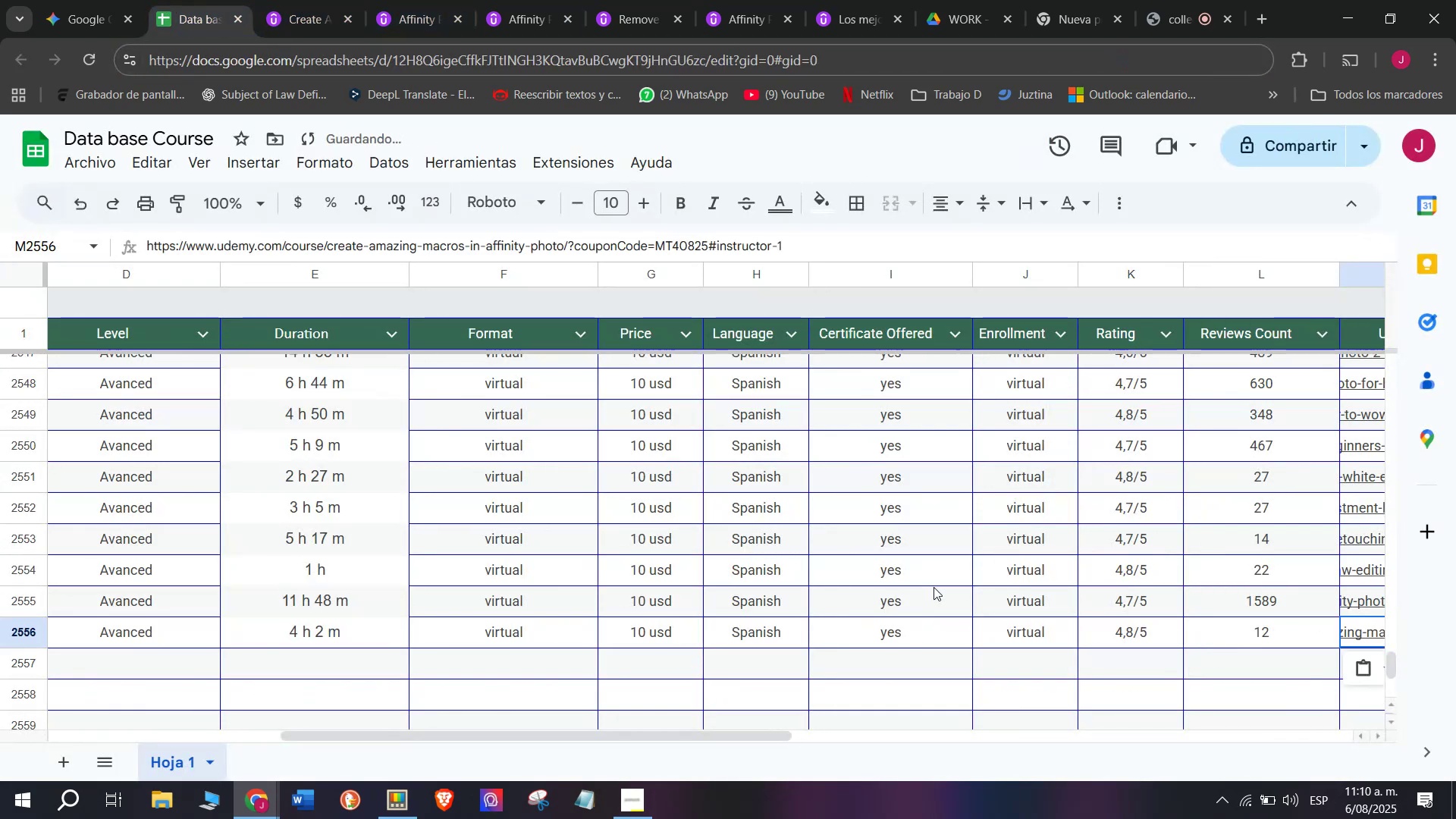 
key(Z)
 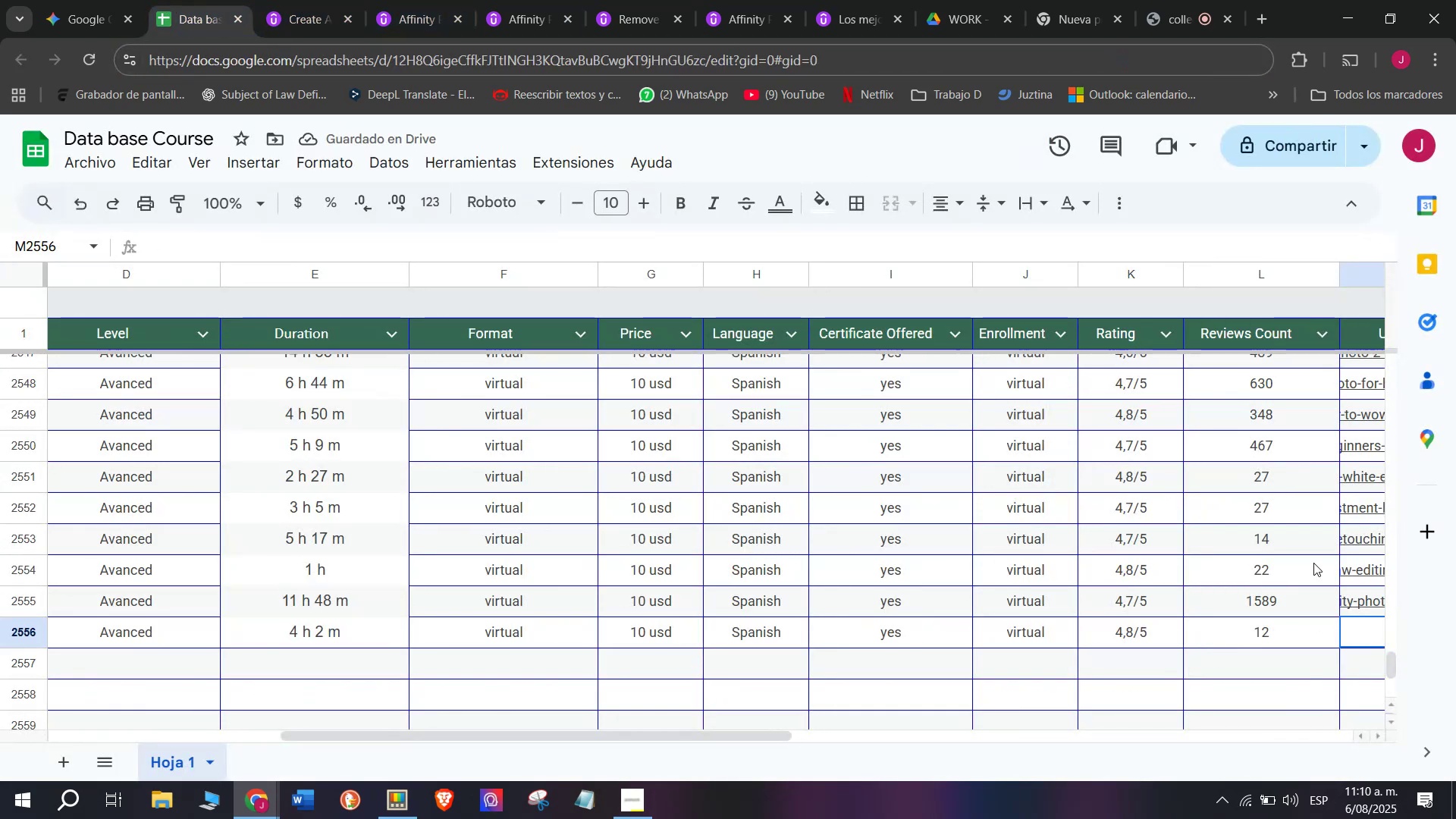 
key(Control+V)
 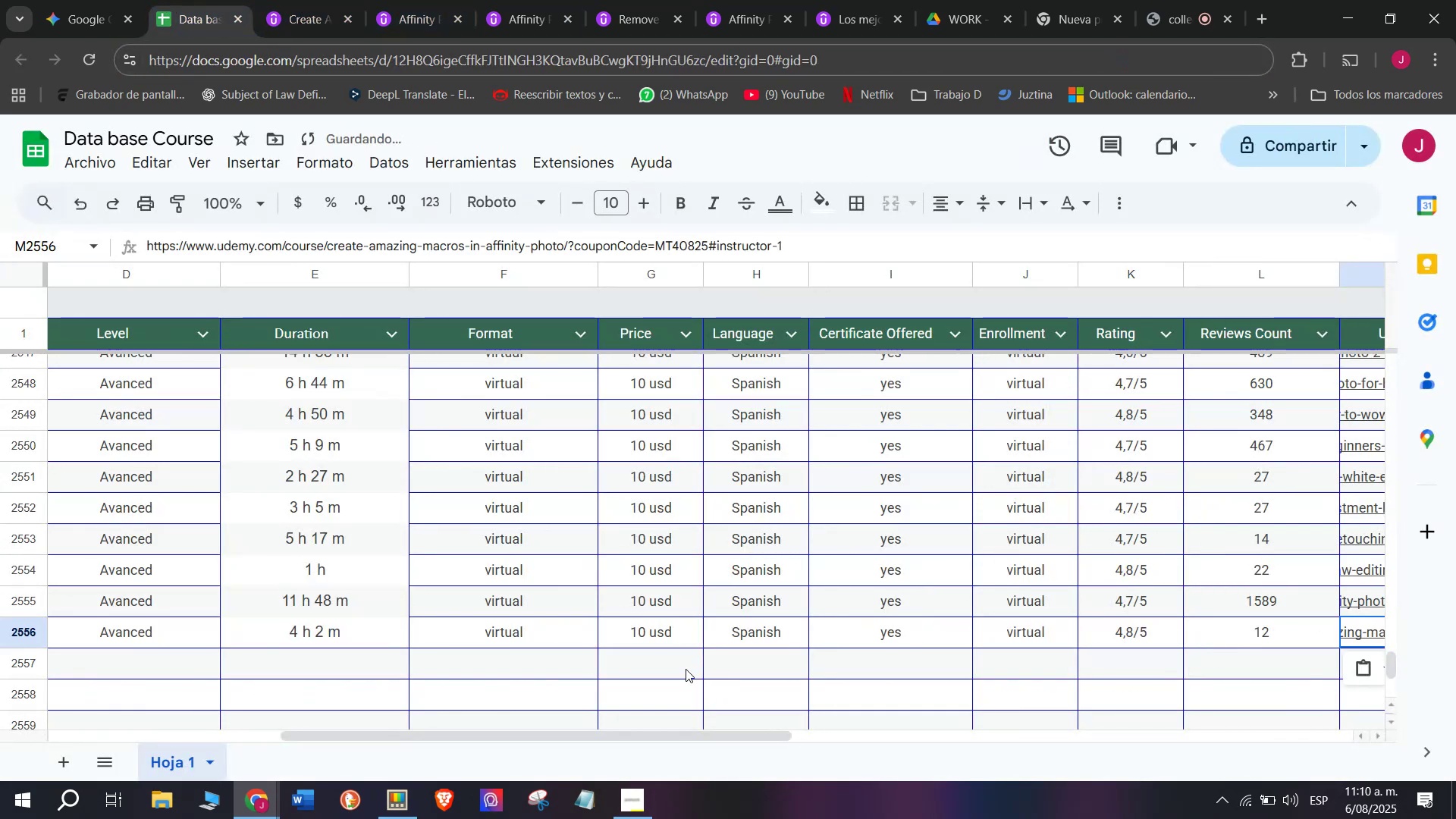 
scroll: coordinate [211, 632], scroll_direction: up, amount: 4.0
 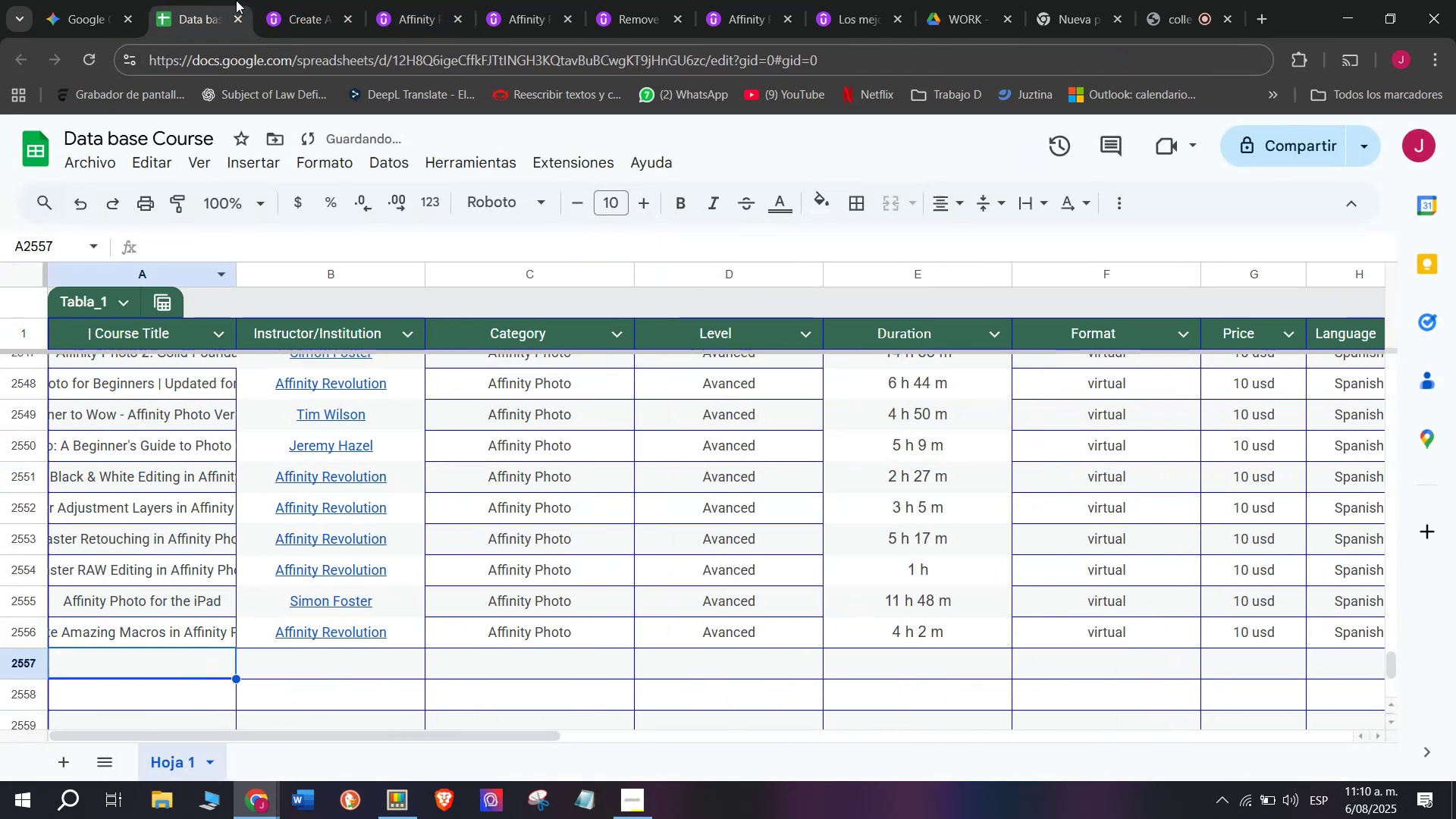 
left_click([287, 0])
 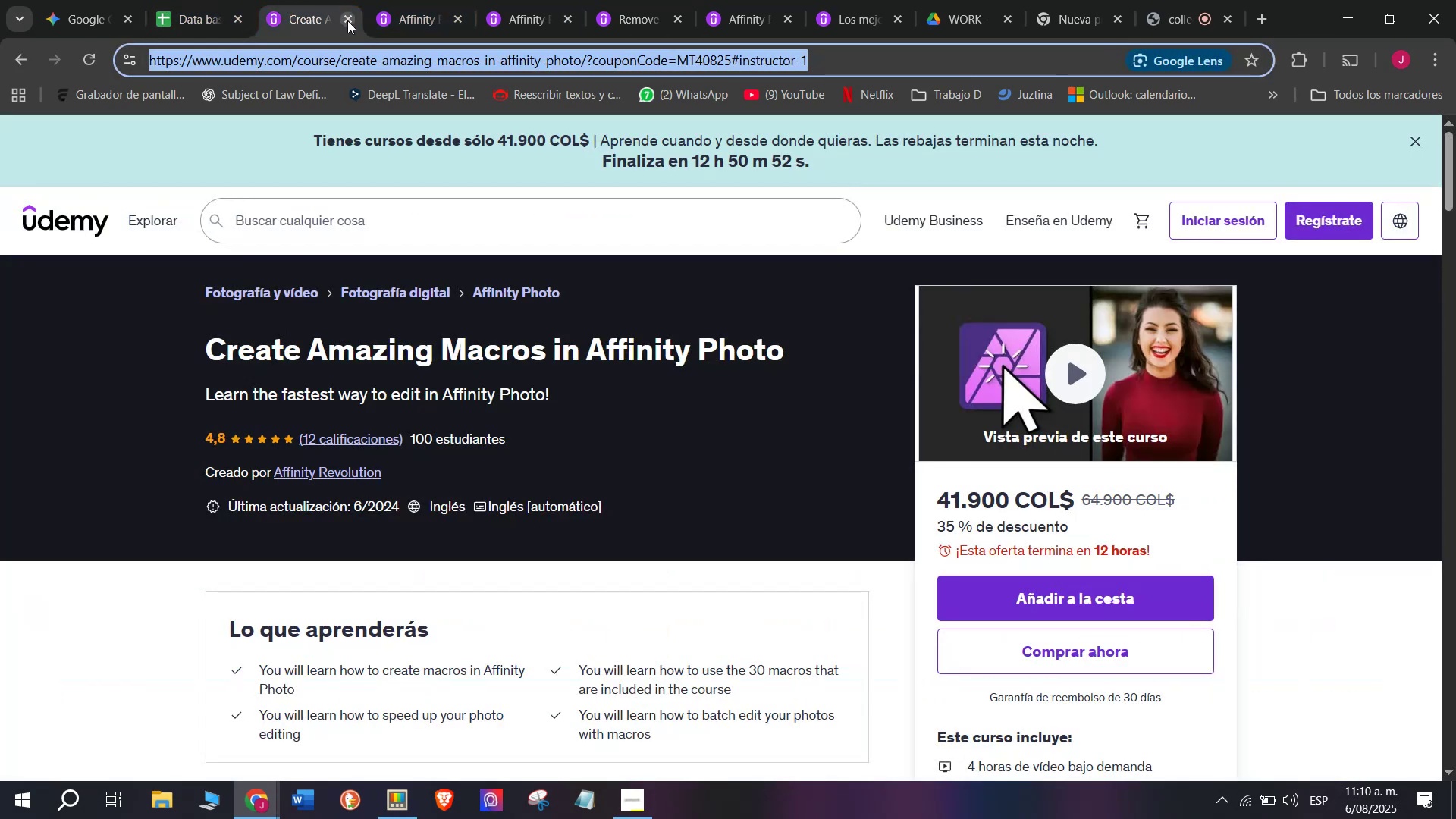 
left_click([351, 20])
 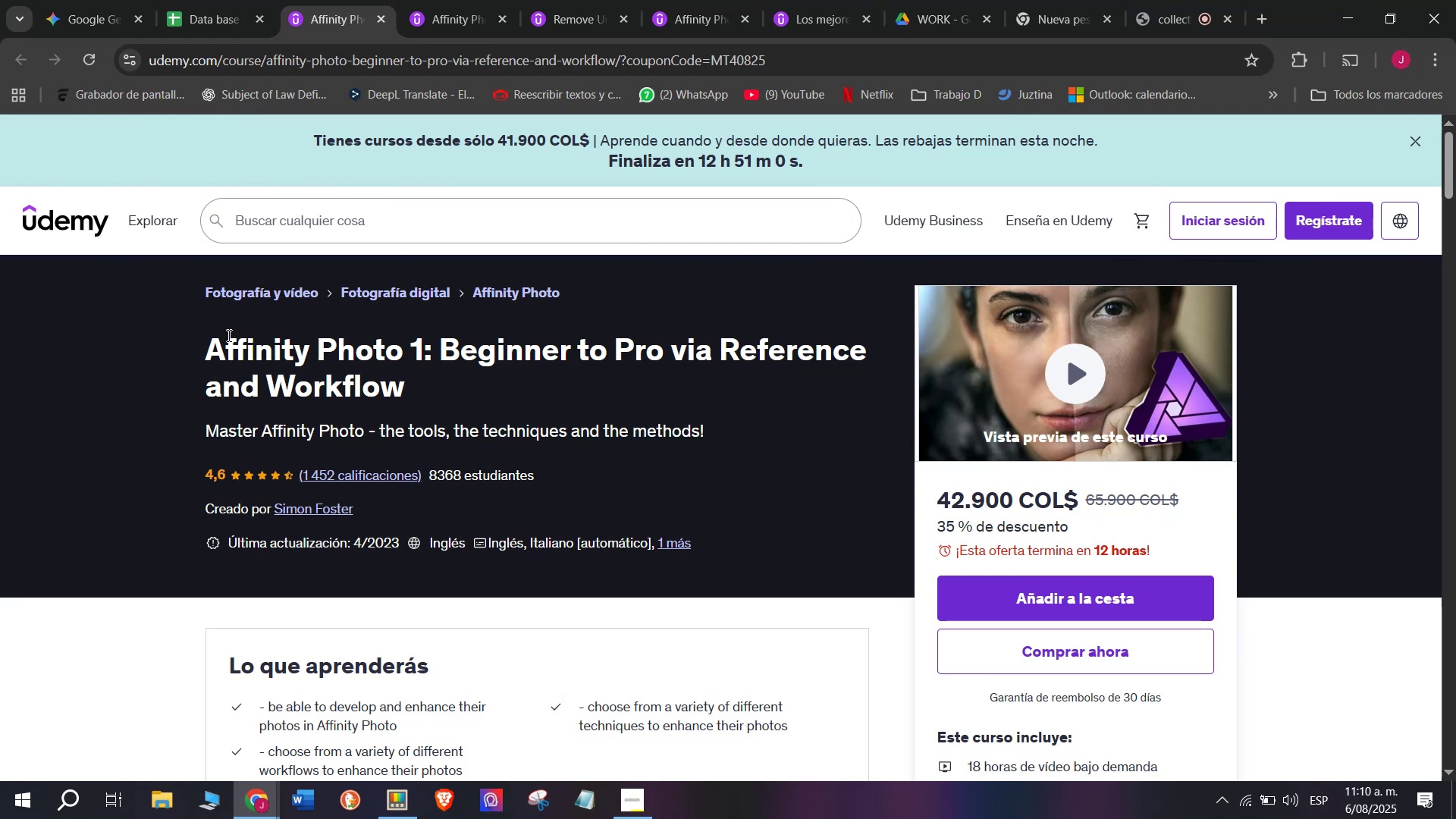 
left_click_drag(start_coordinate=[200, 344], to_coordinate=[457, 403])
 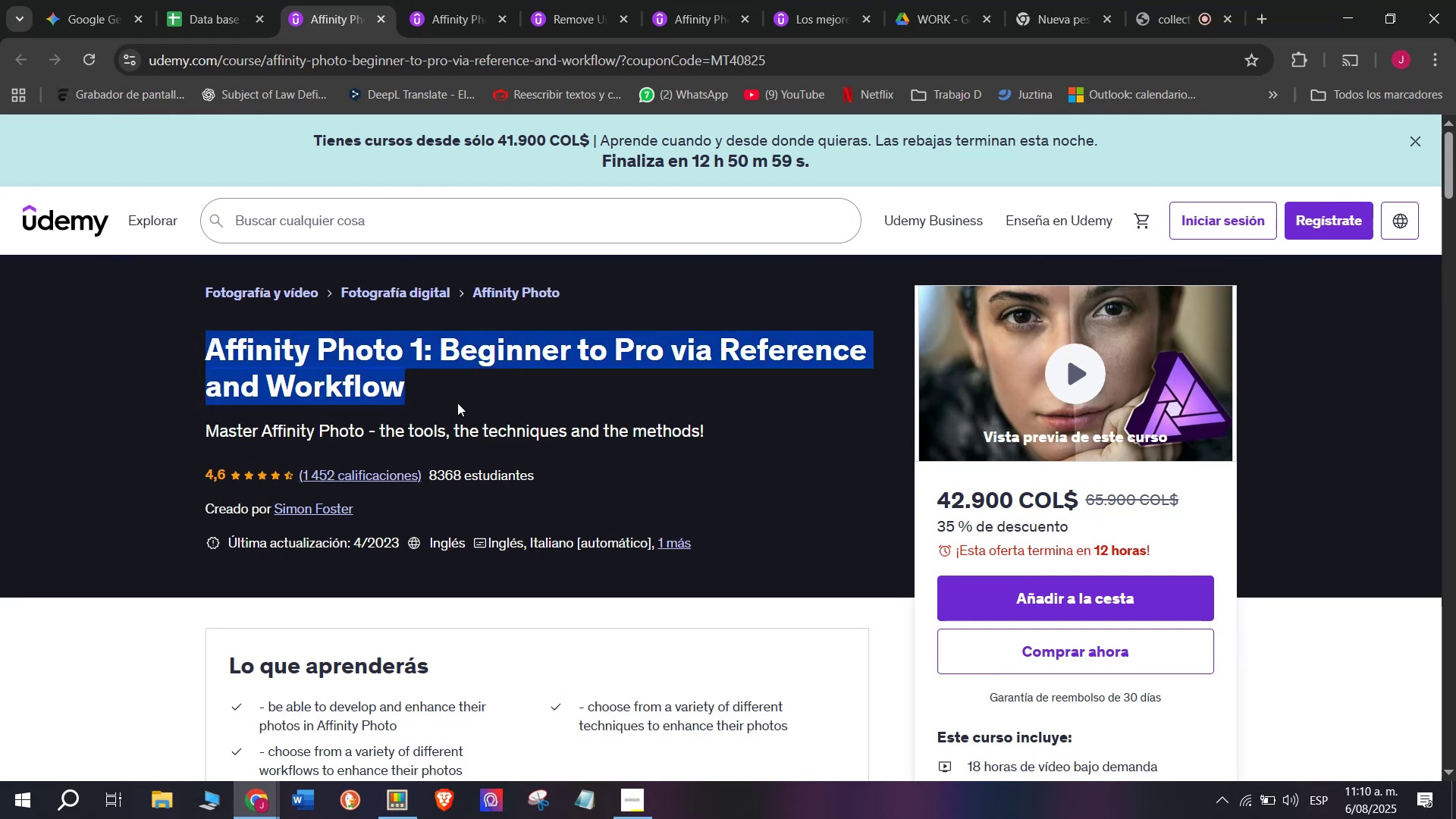 
key(Control+ControlLeft)
 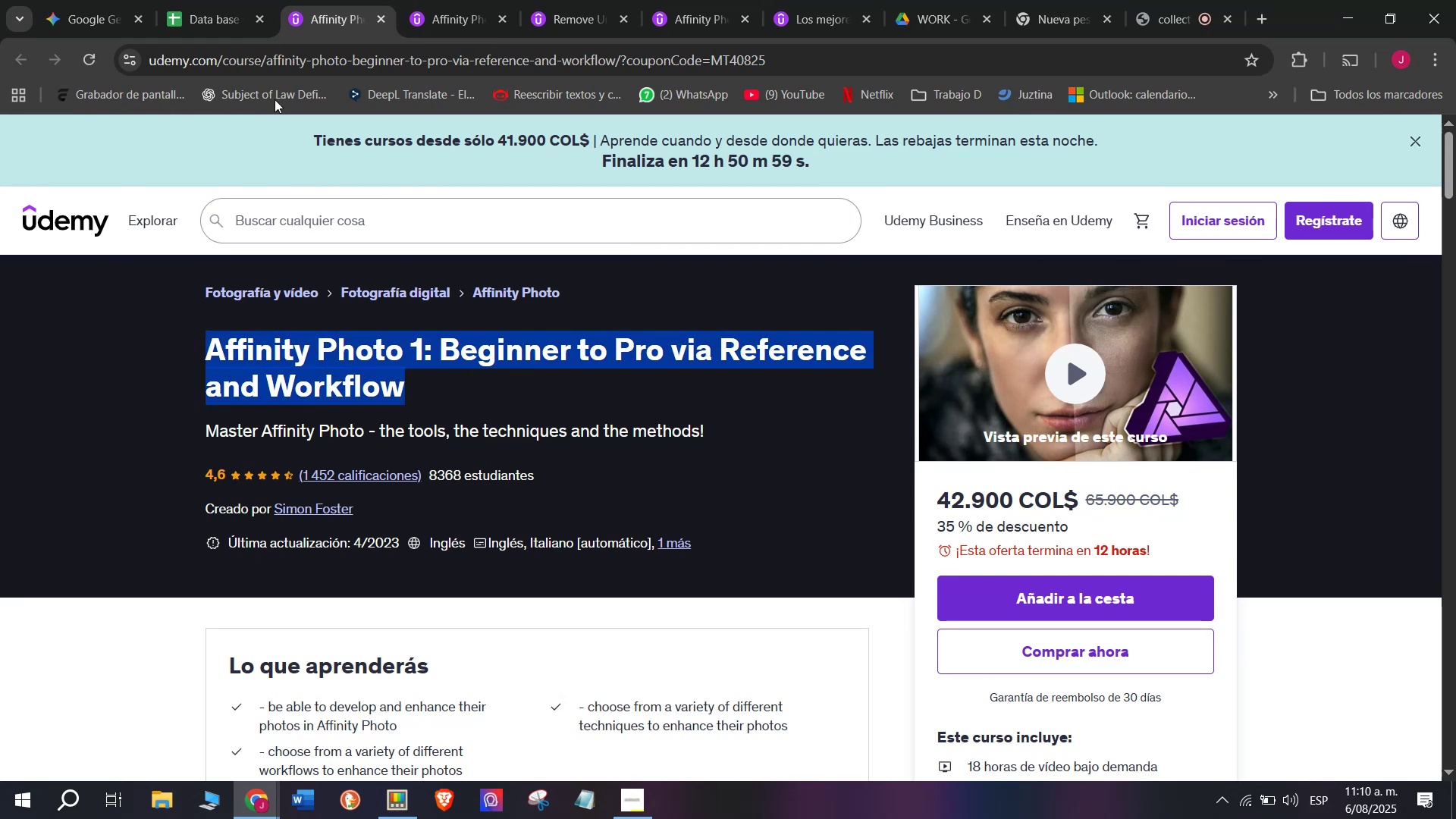 
key(Break)
 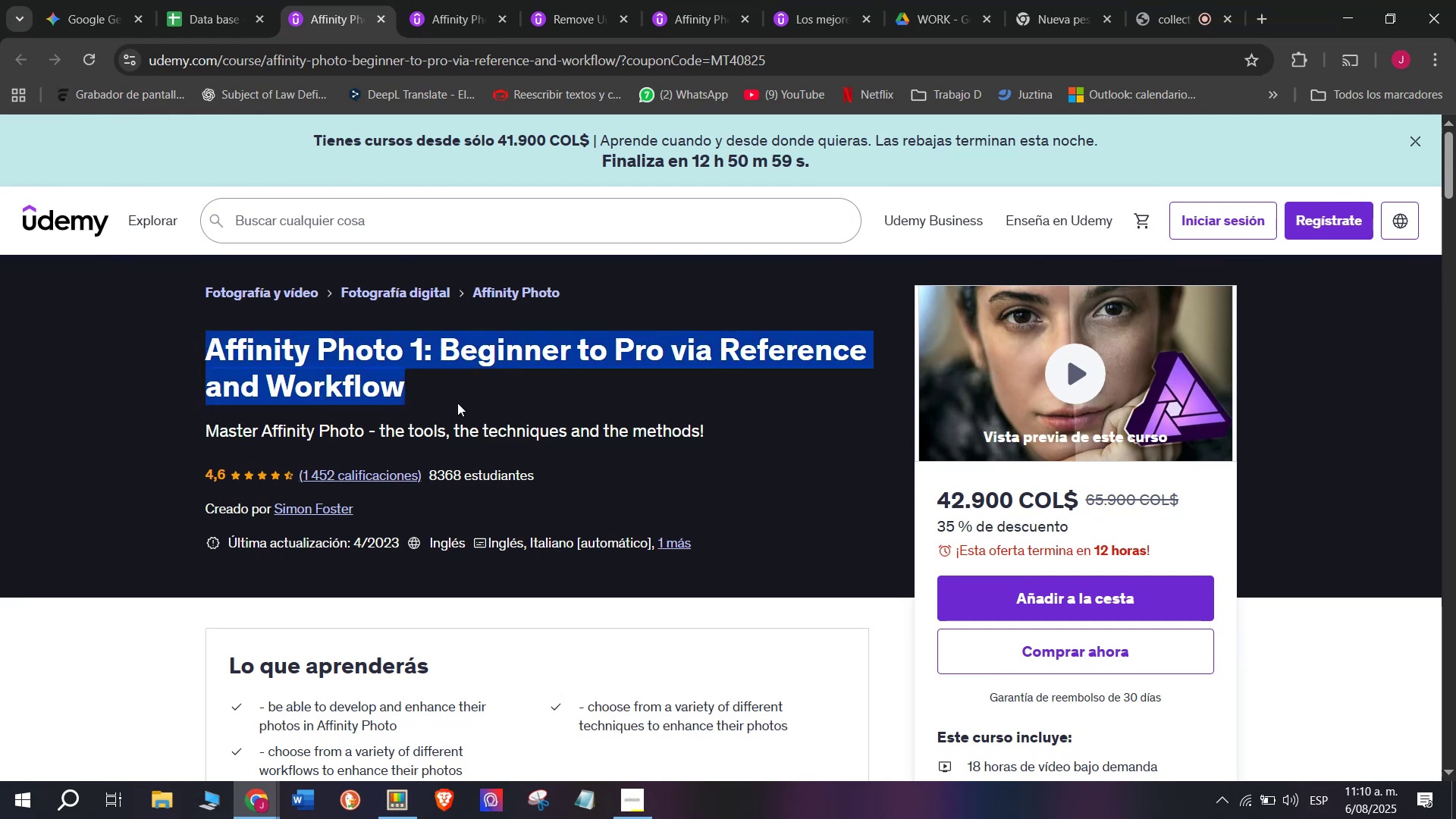 
key(Control+C)
 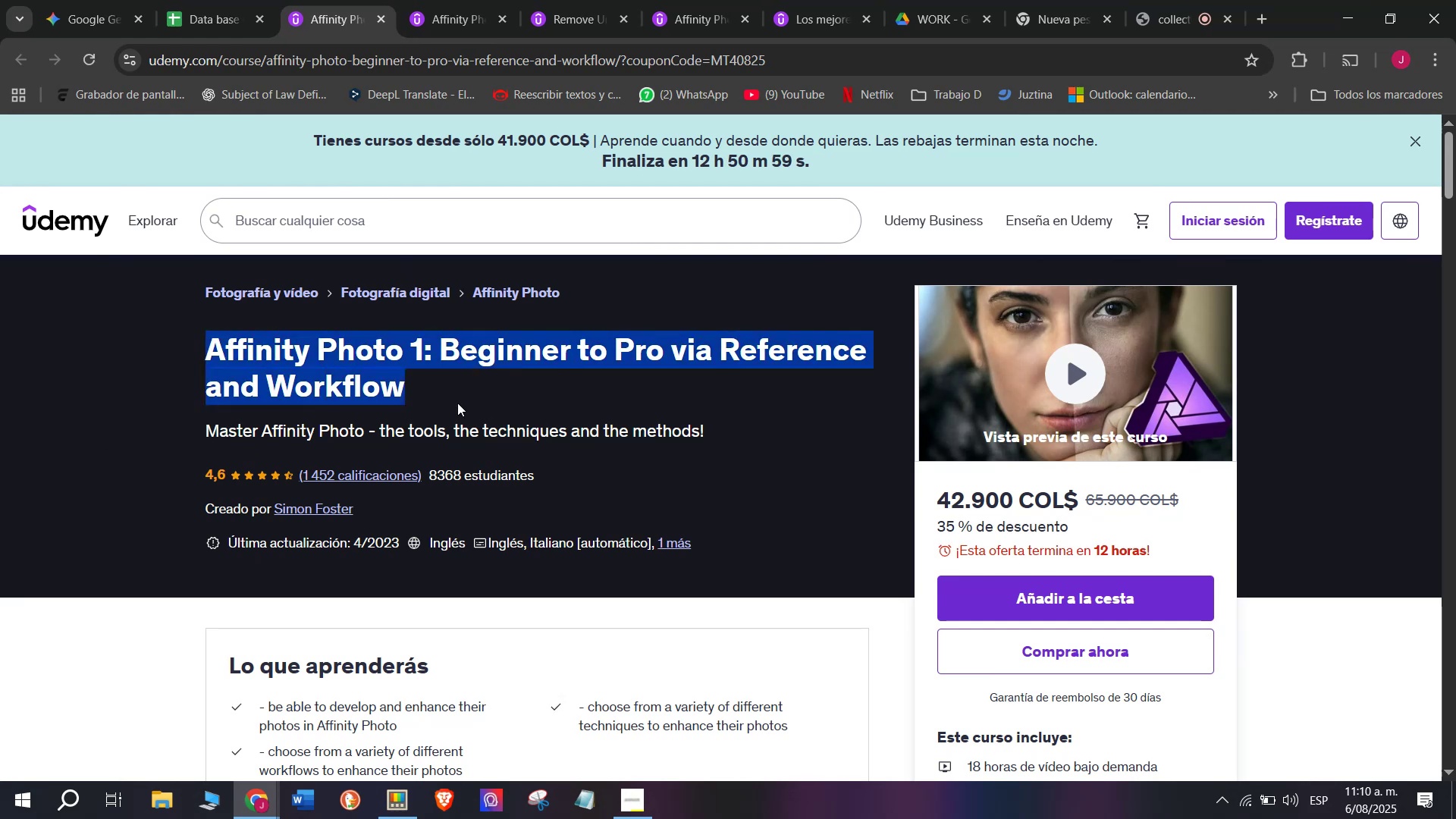 
key(Break)
 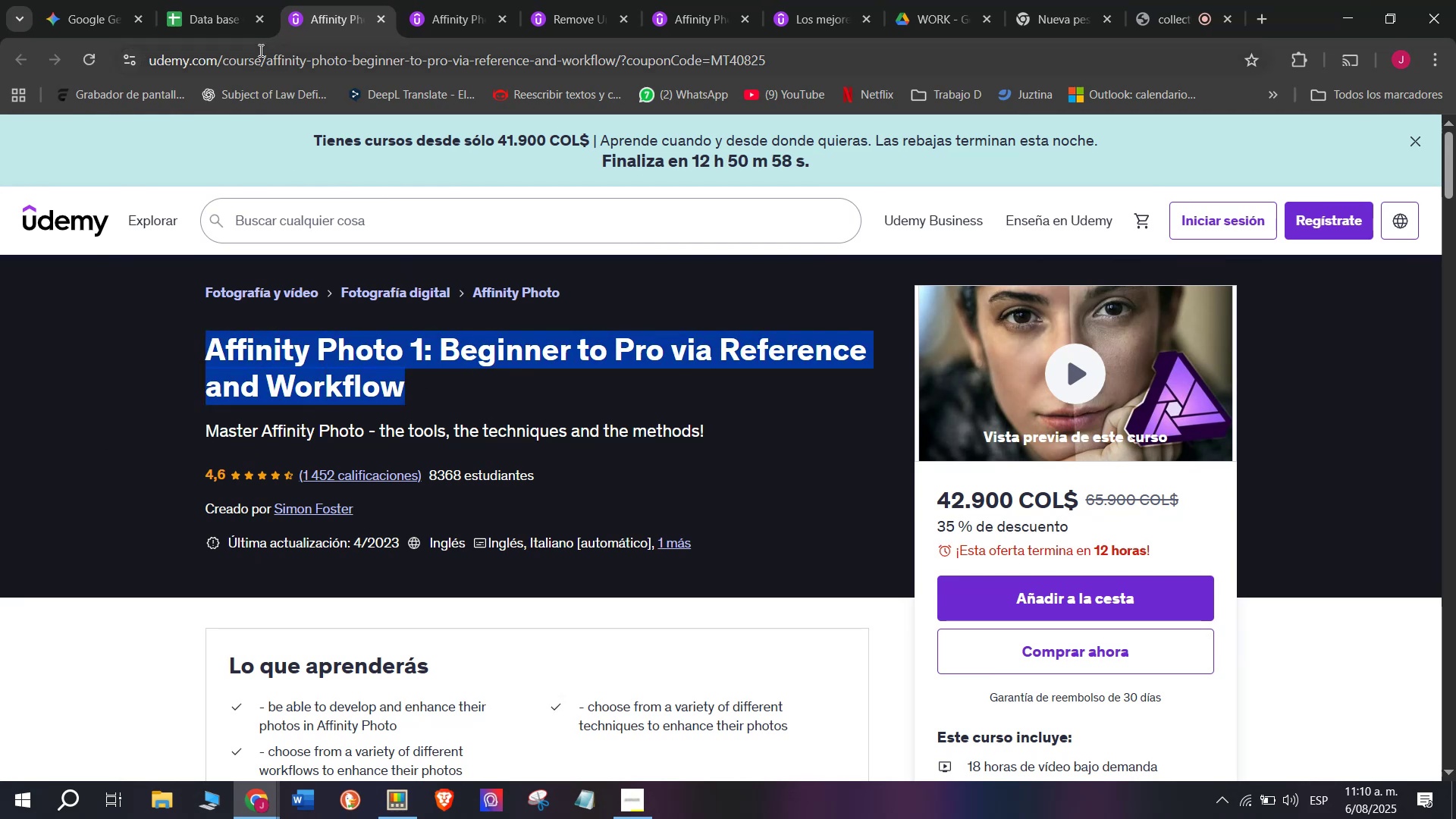 
key(Control+ControlLeft)
 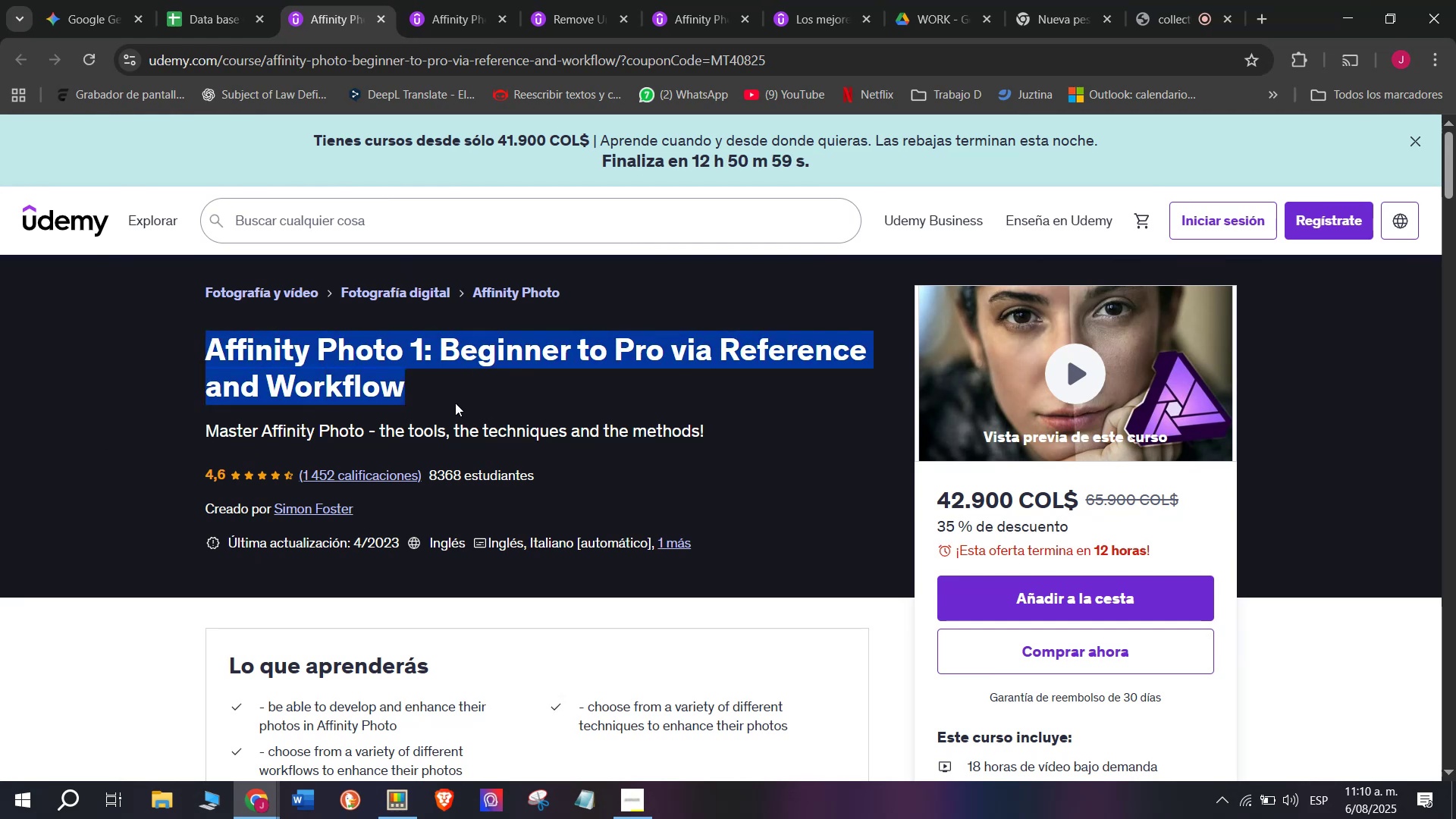 
key(Control+C)
 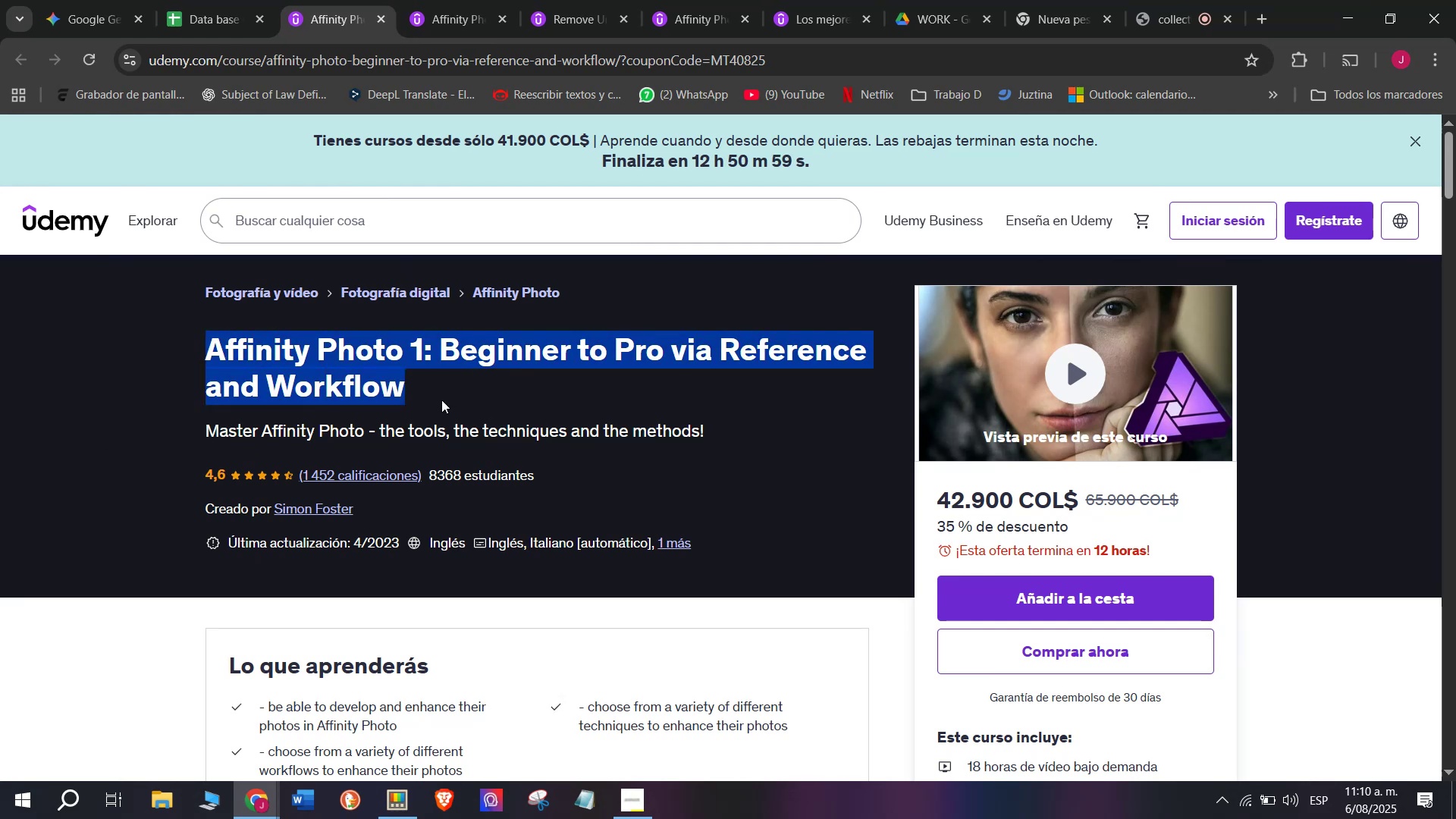 
key(Control+ControlLeft)
 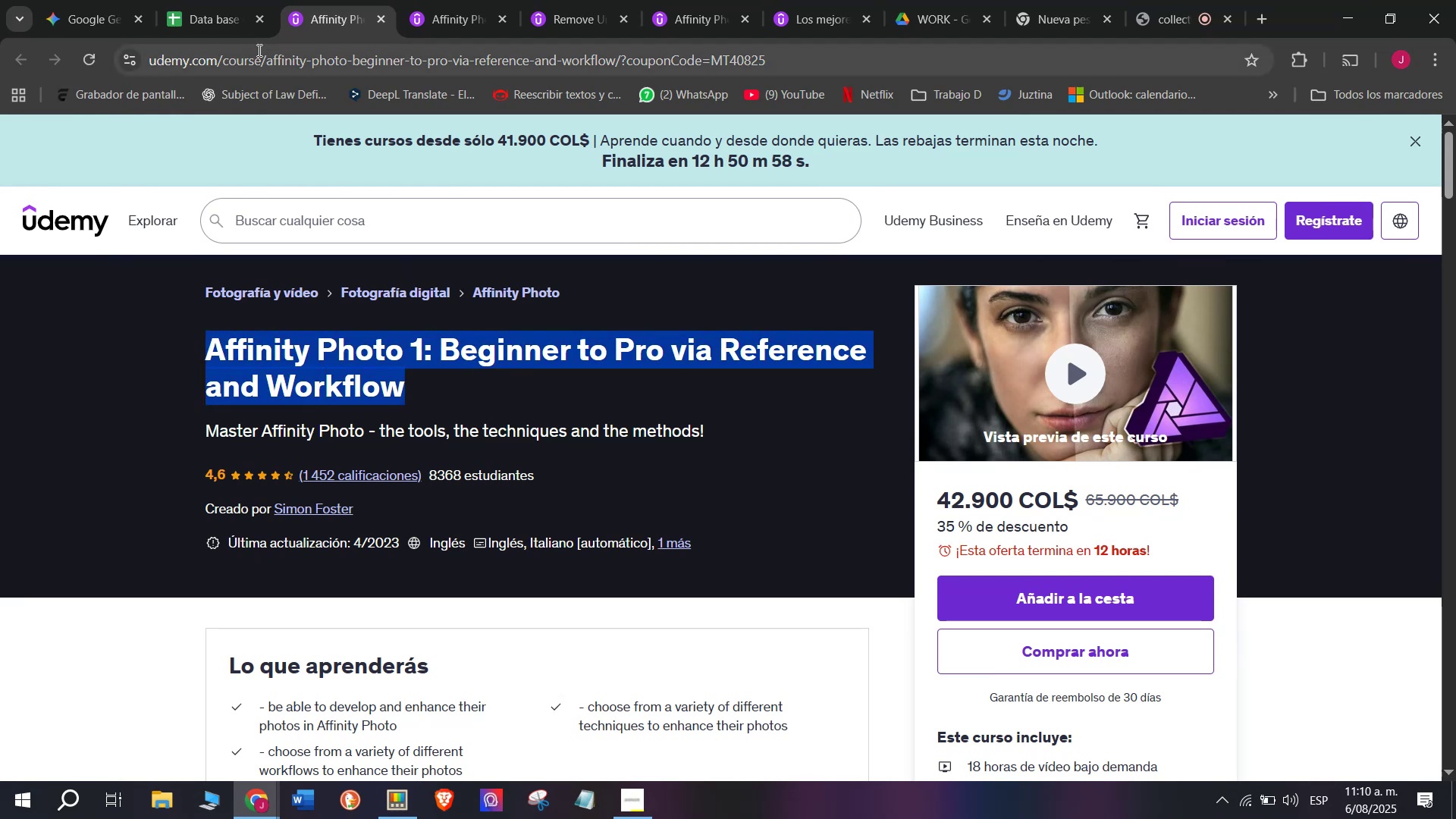 
key(Break)
 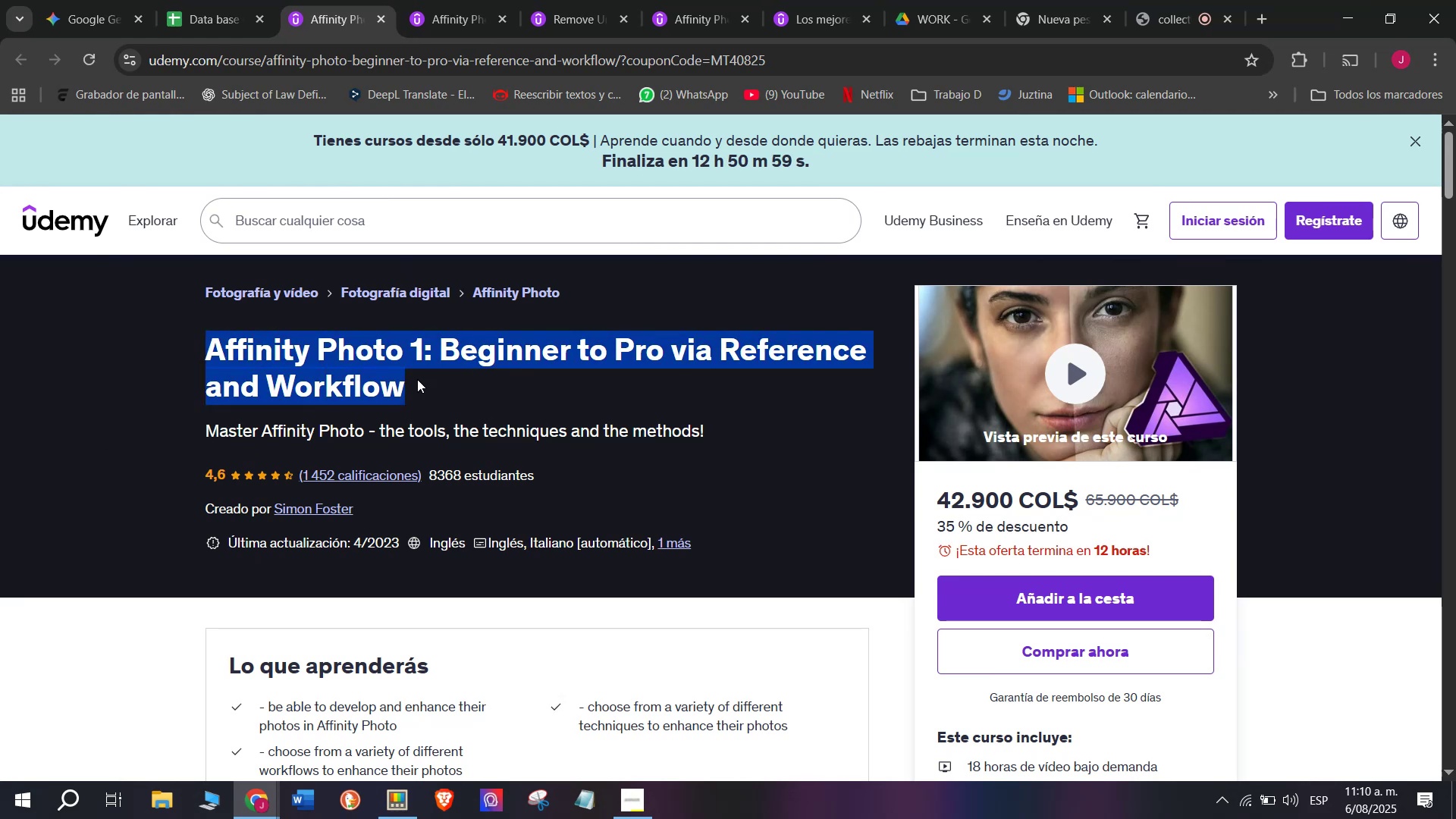 
key(Control+C)
 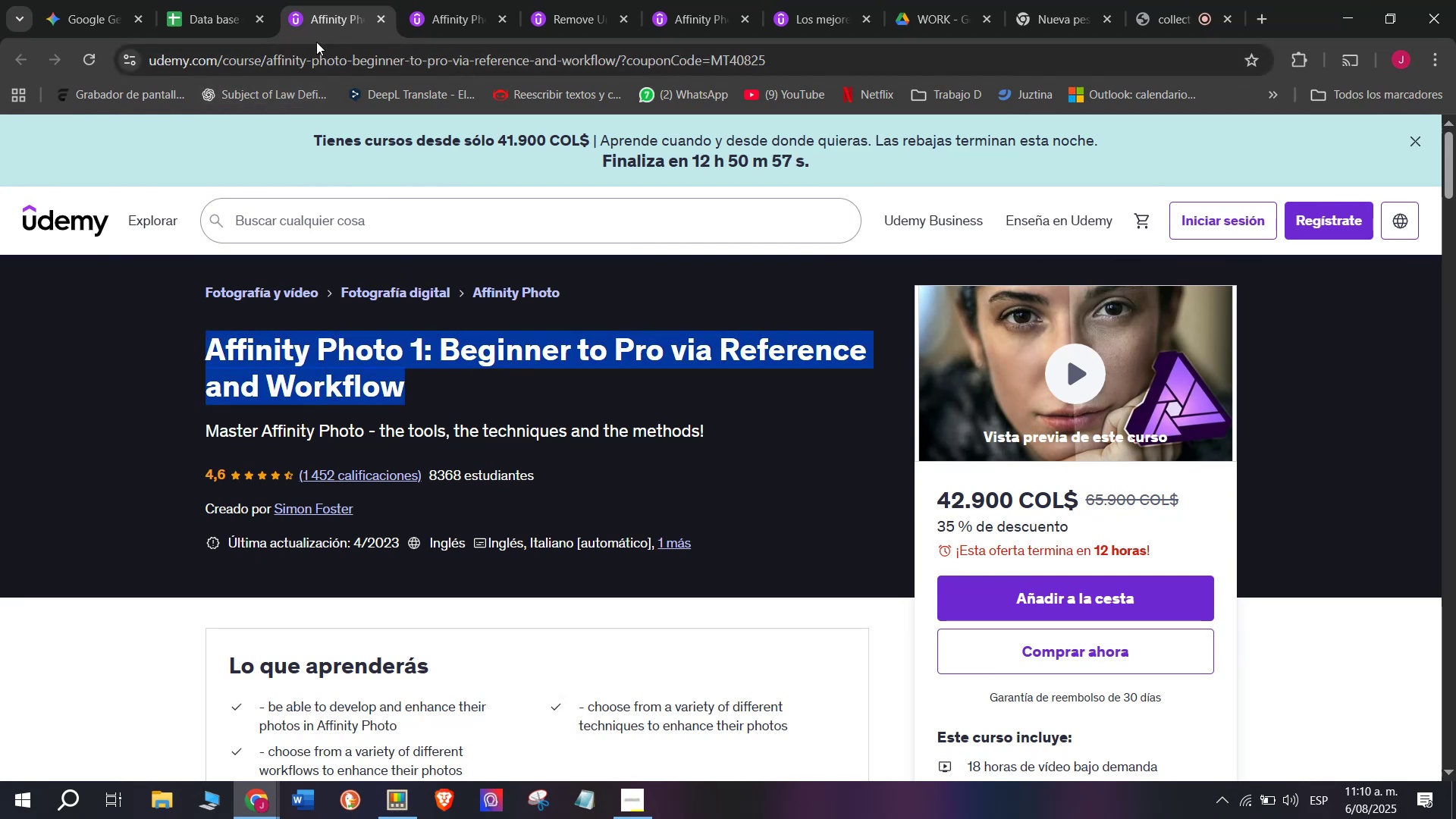 
left_click([245, 0])
 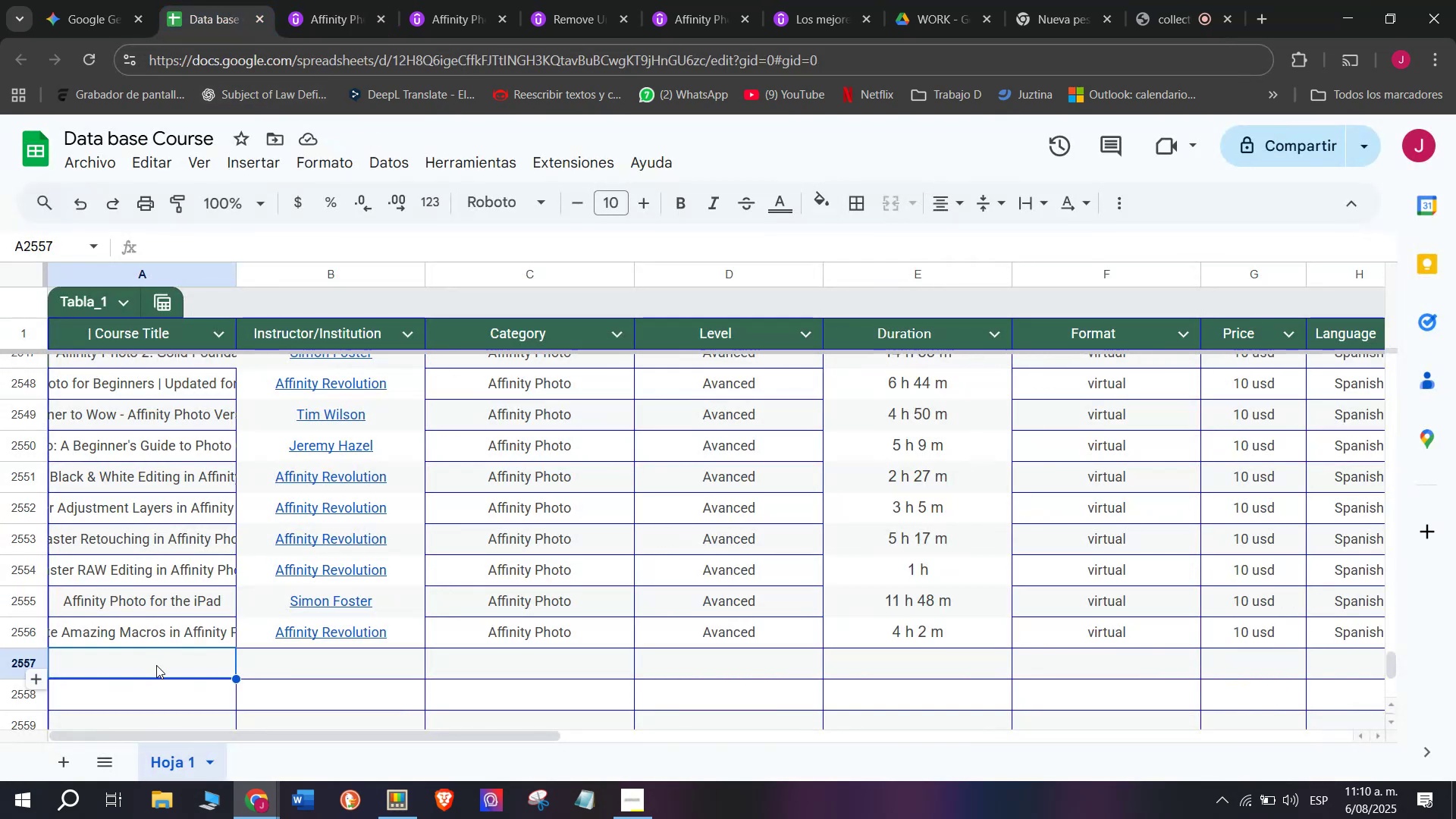 
double_click([156, 664])
 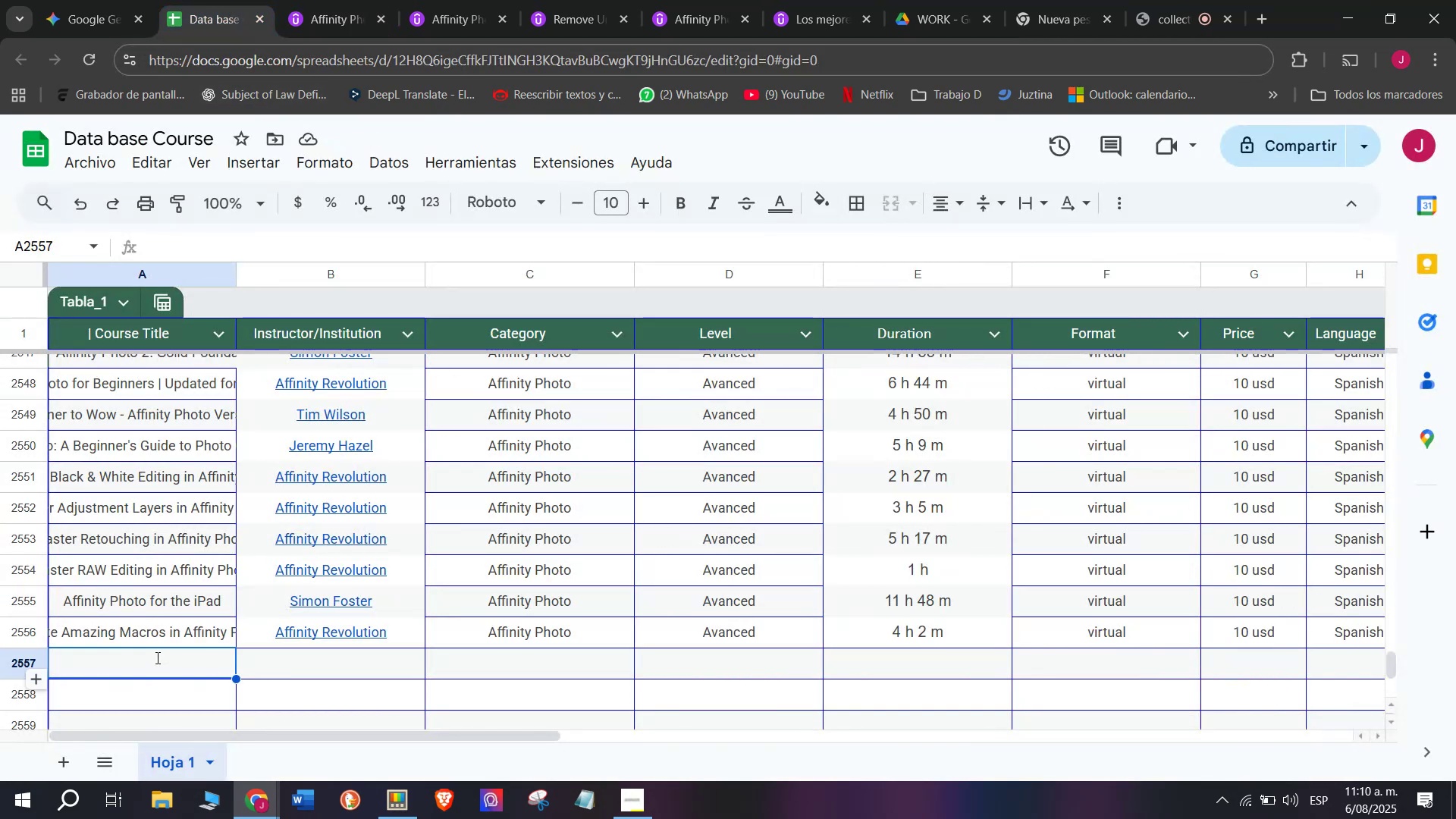 
key(Z)
 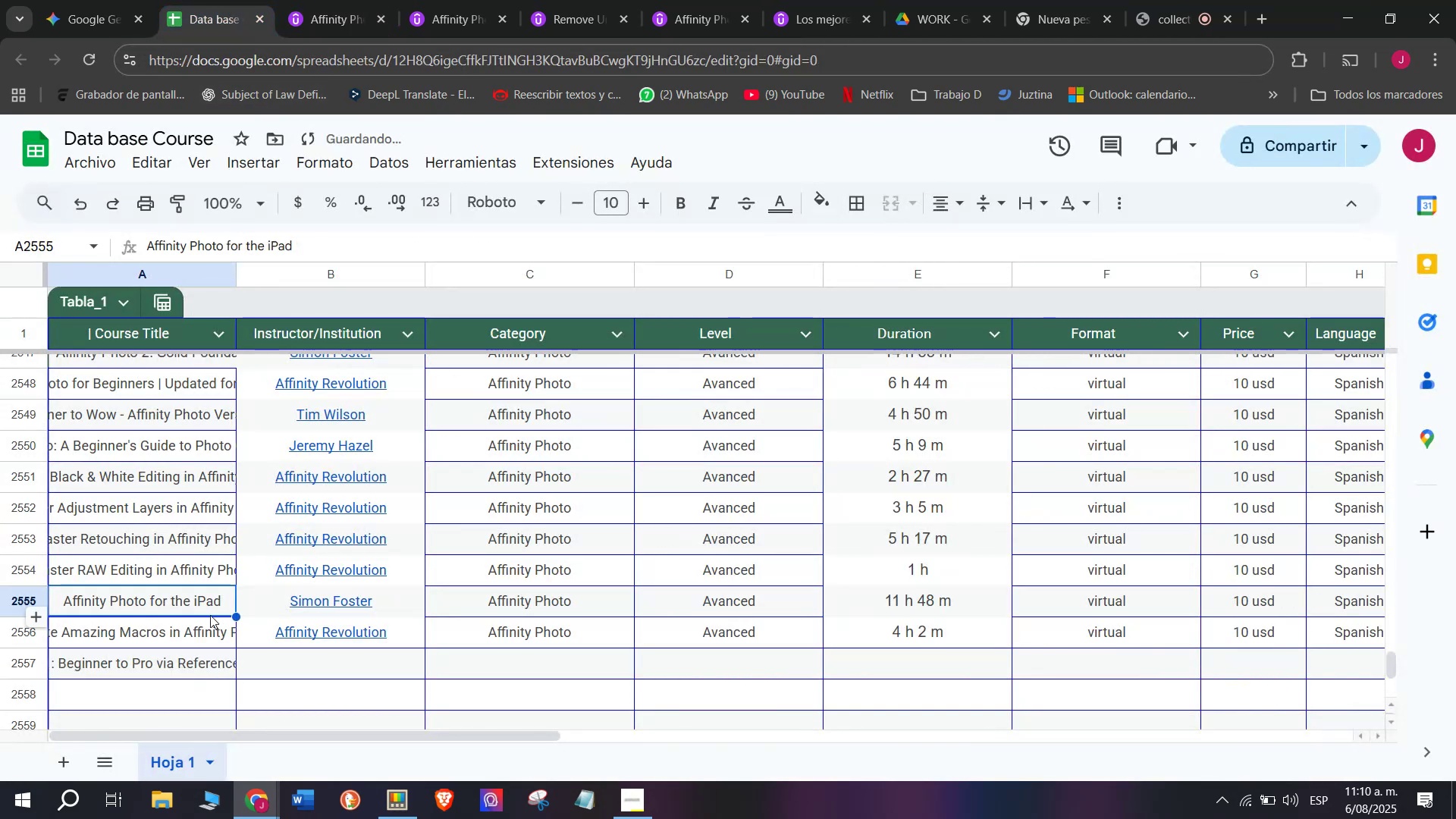 
key(Control+ControlLeft)
 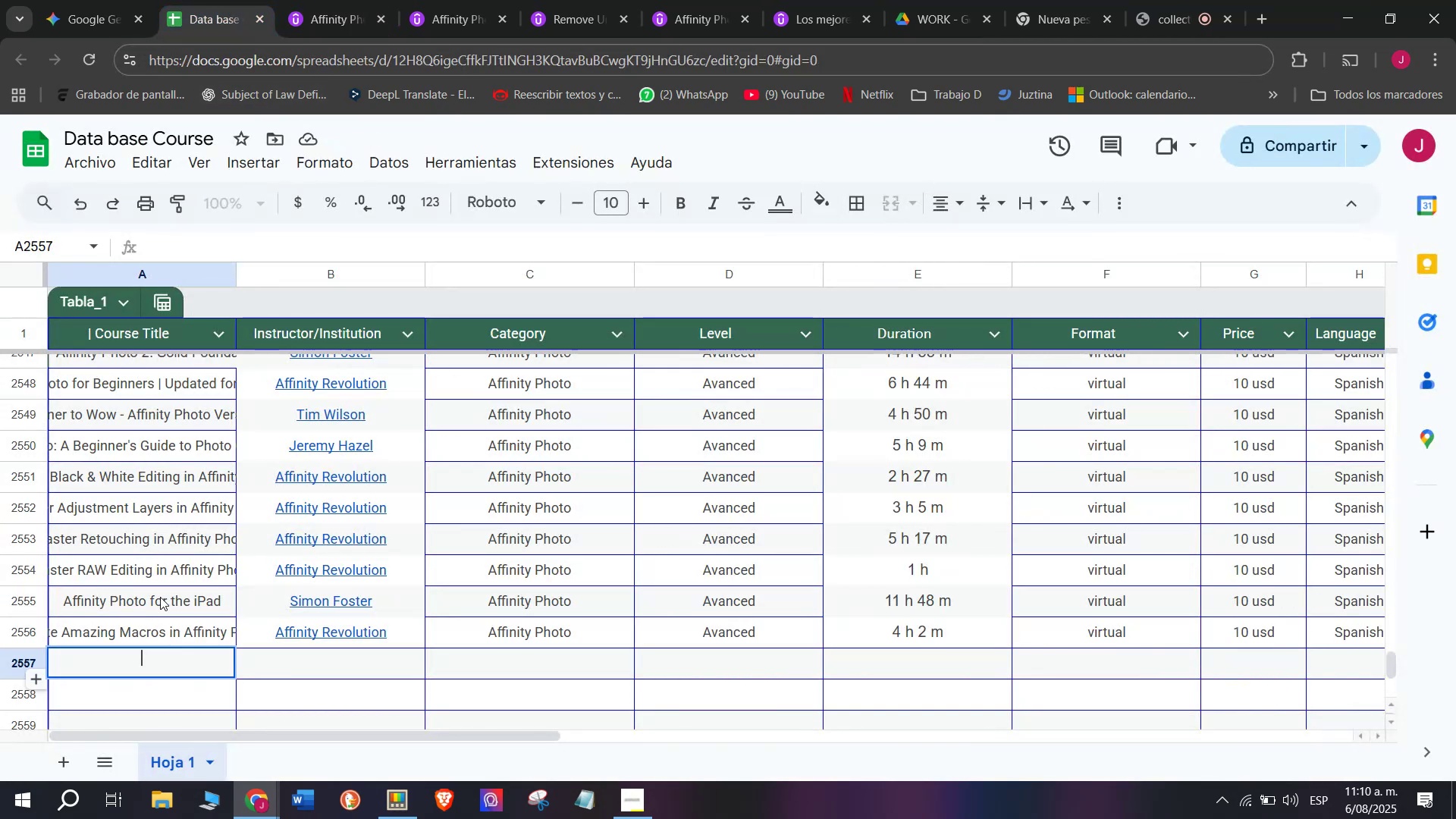 
key(Control+V)
 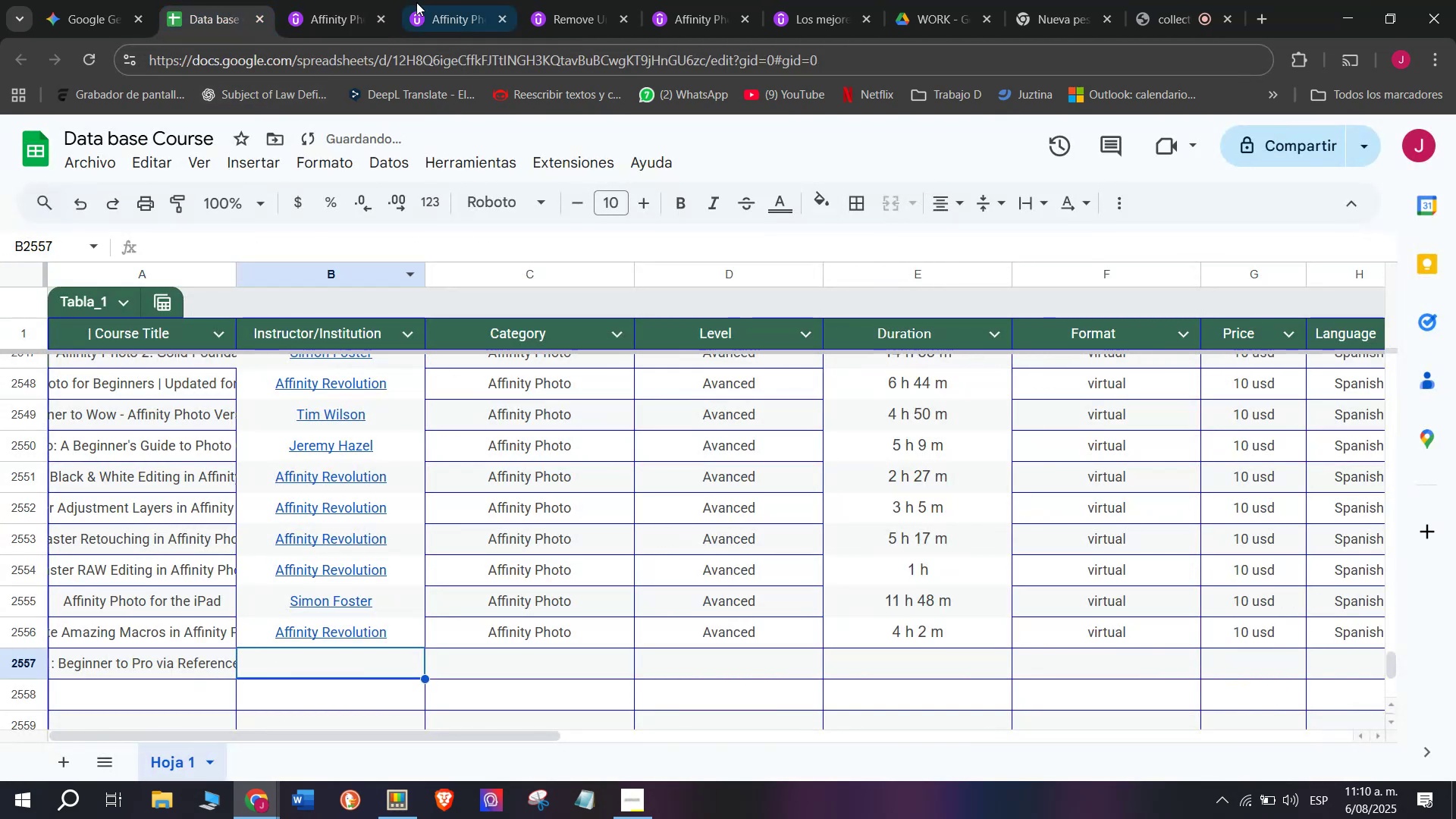 
left_click([334, 0])
 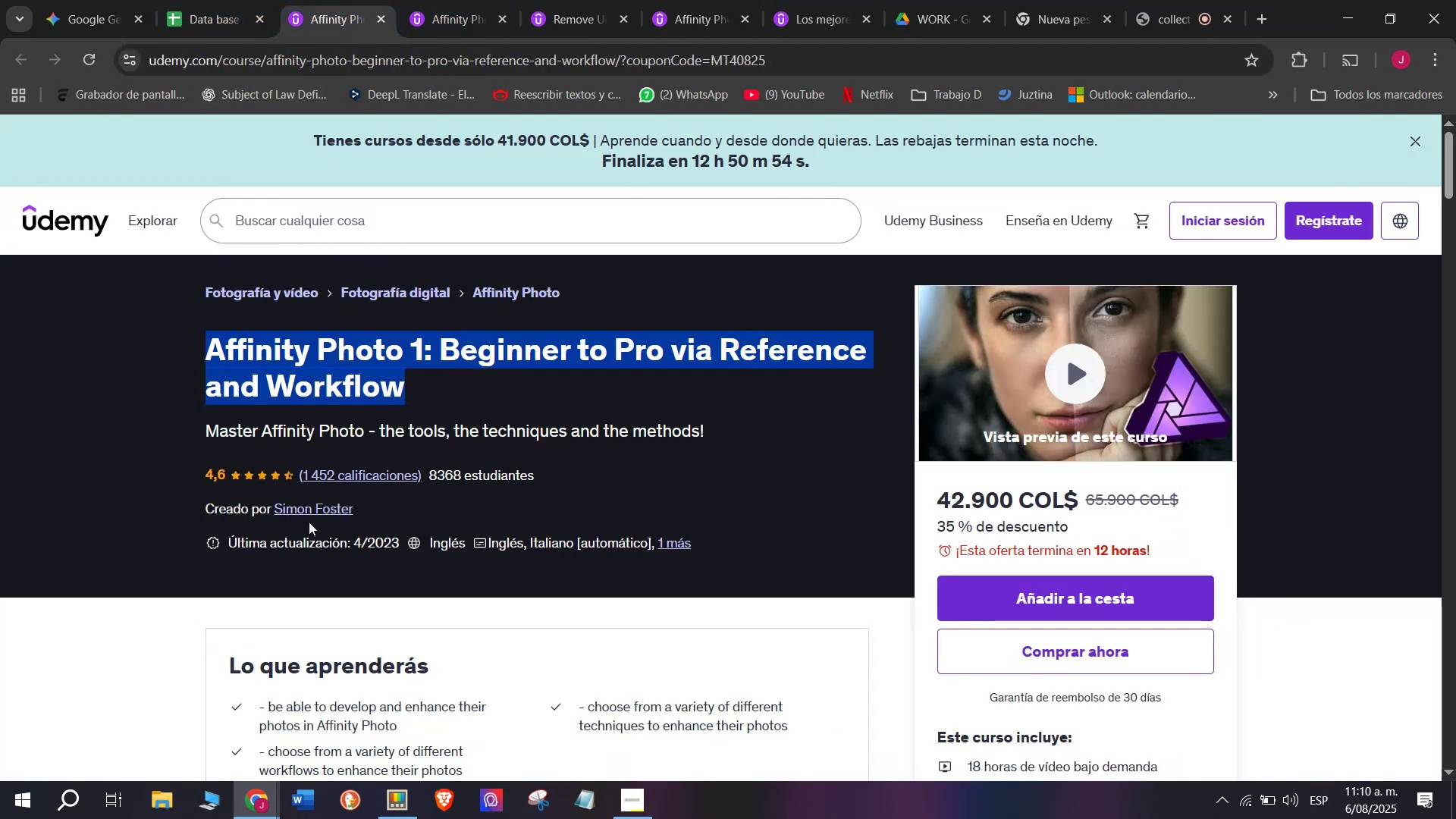 
left_click([311, 507])
 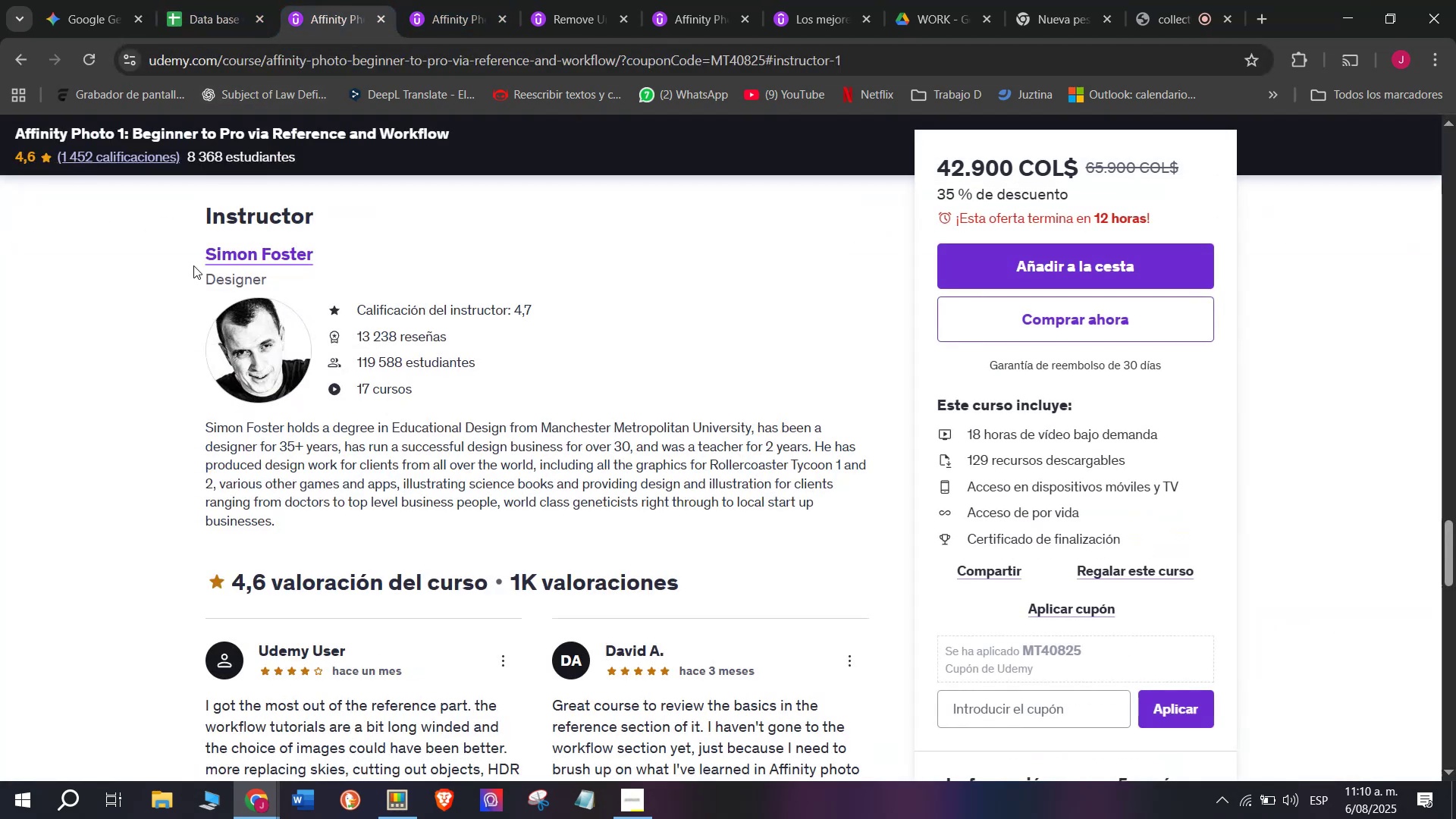 
left_click_drag(start_coordinate=[205, 236], to_coordinate=[340, 241])
 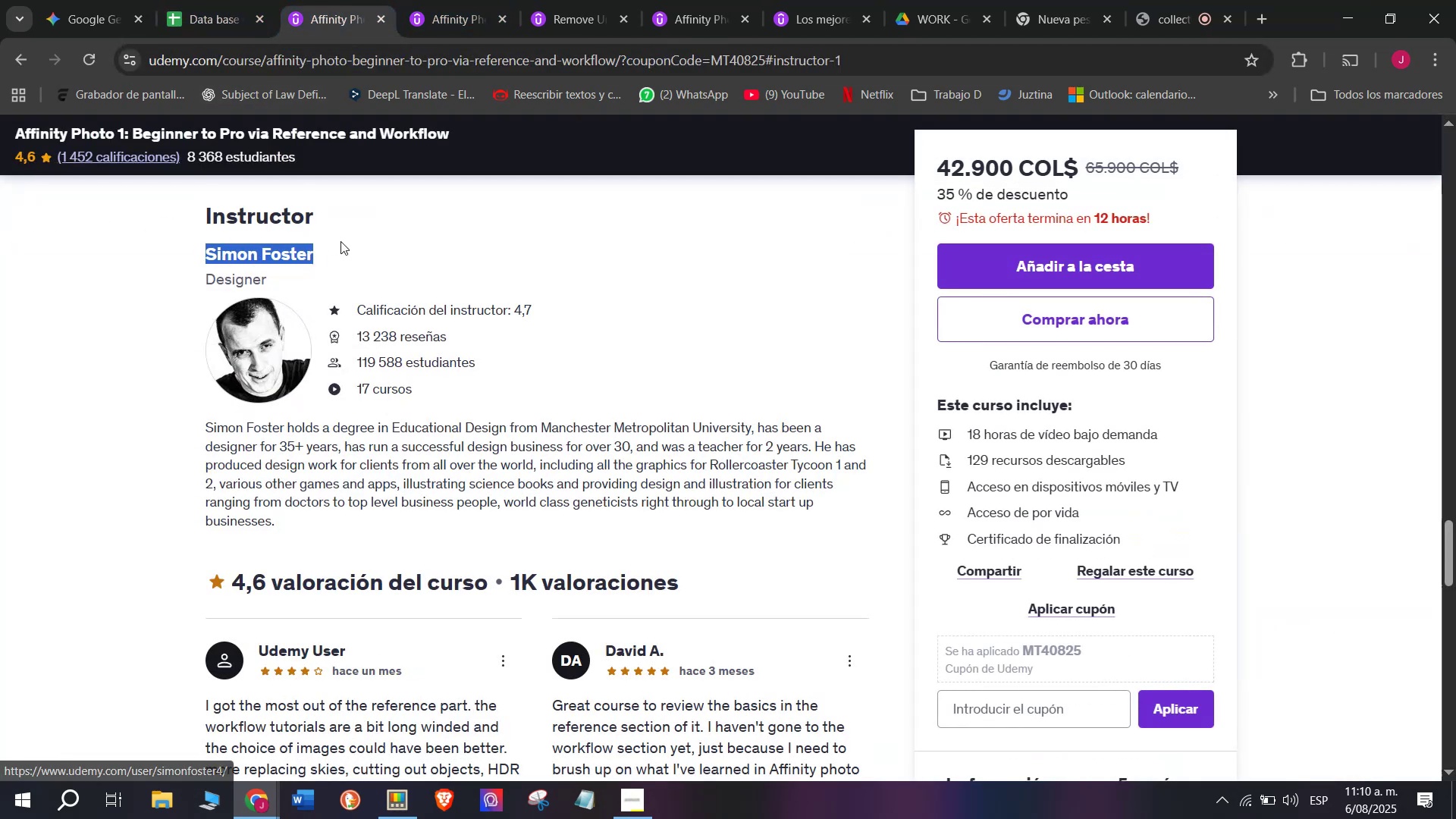 
key(Control+ControlLeft)
 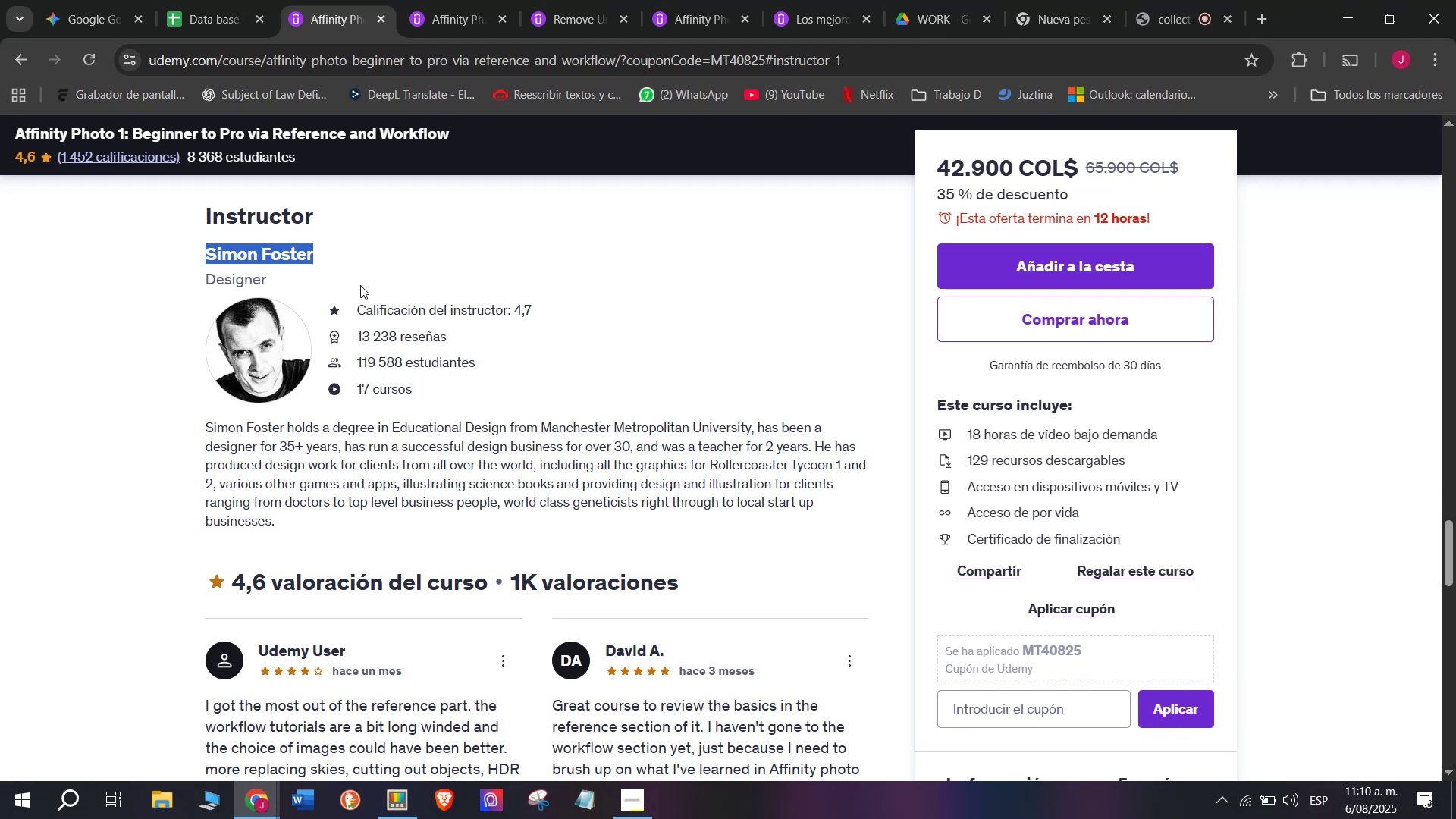 
key(Break)
 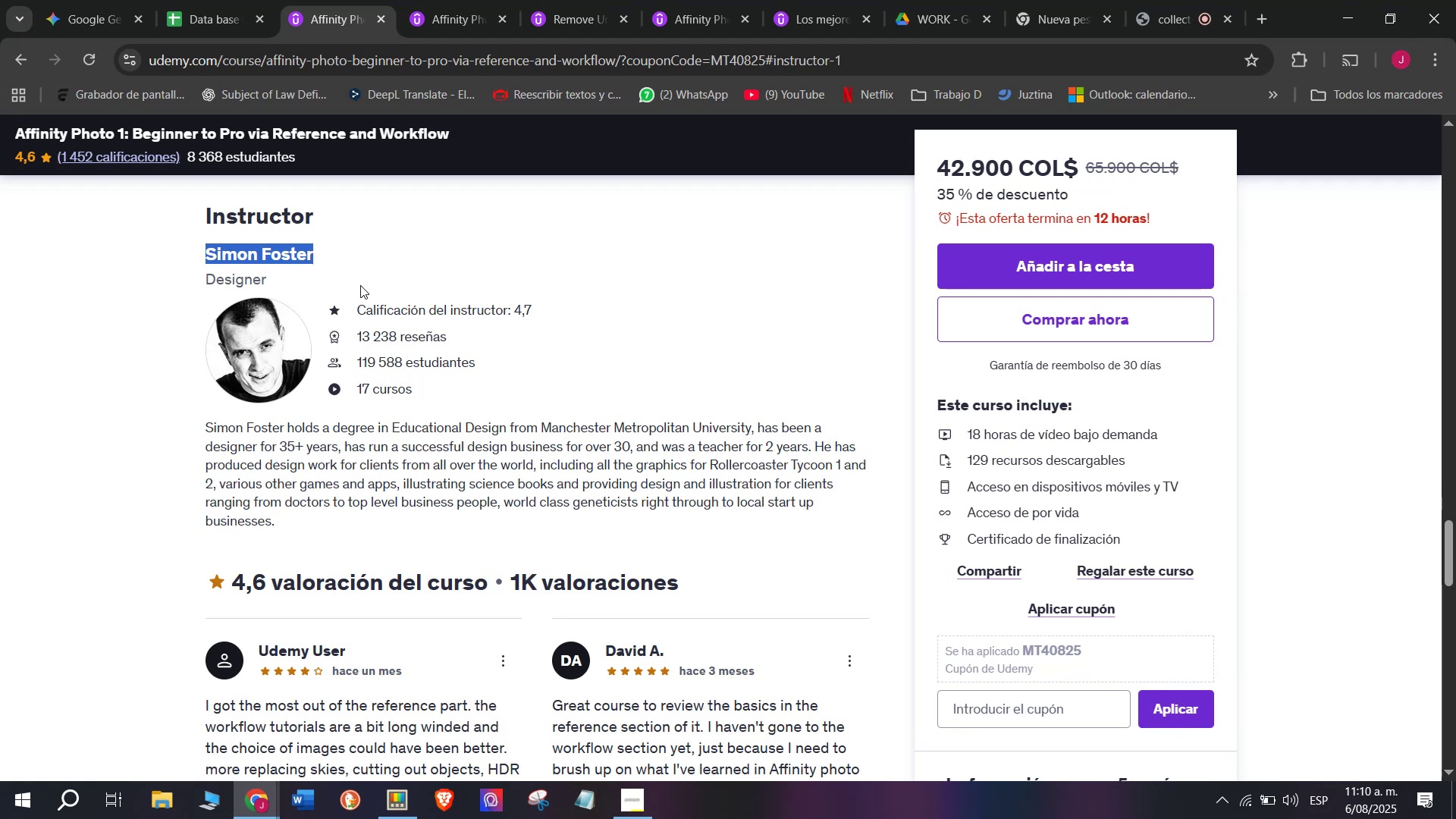 
key(Control+C)
 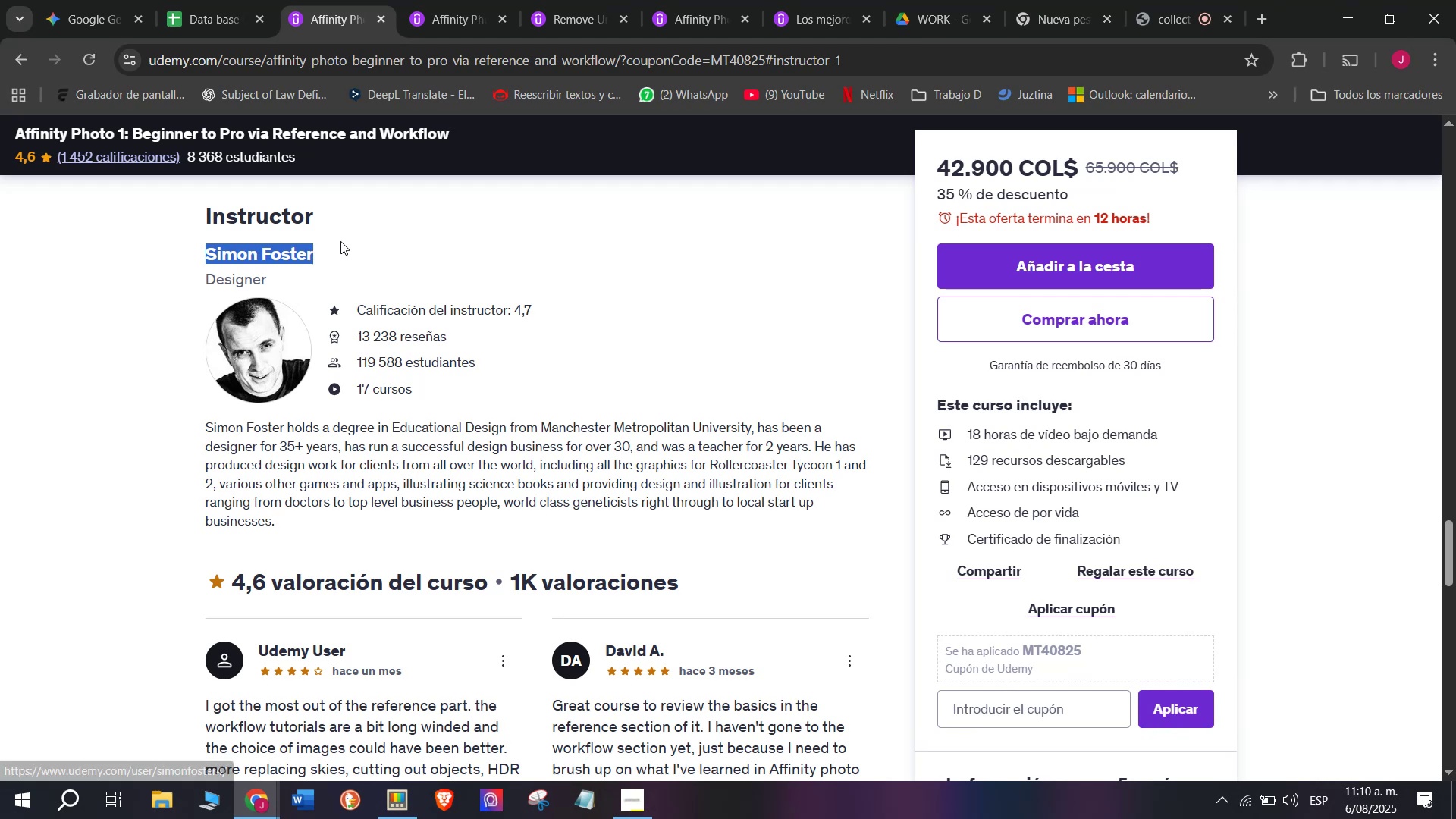 
key(Break)
 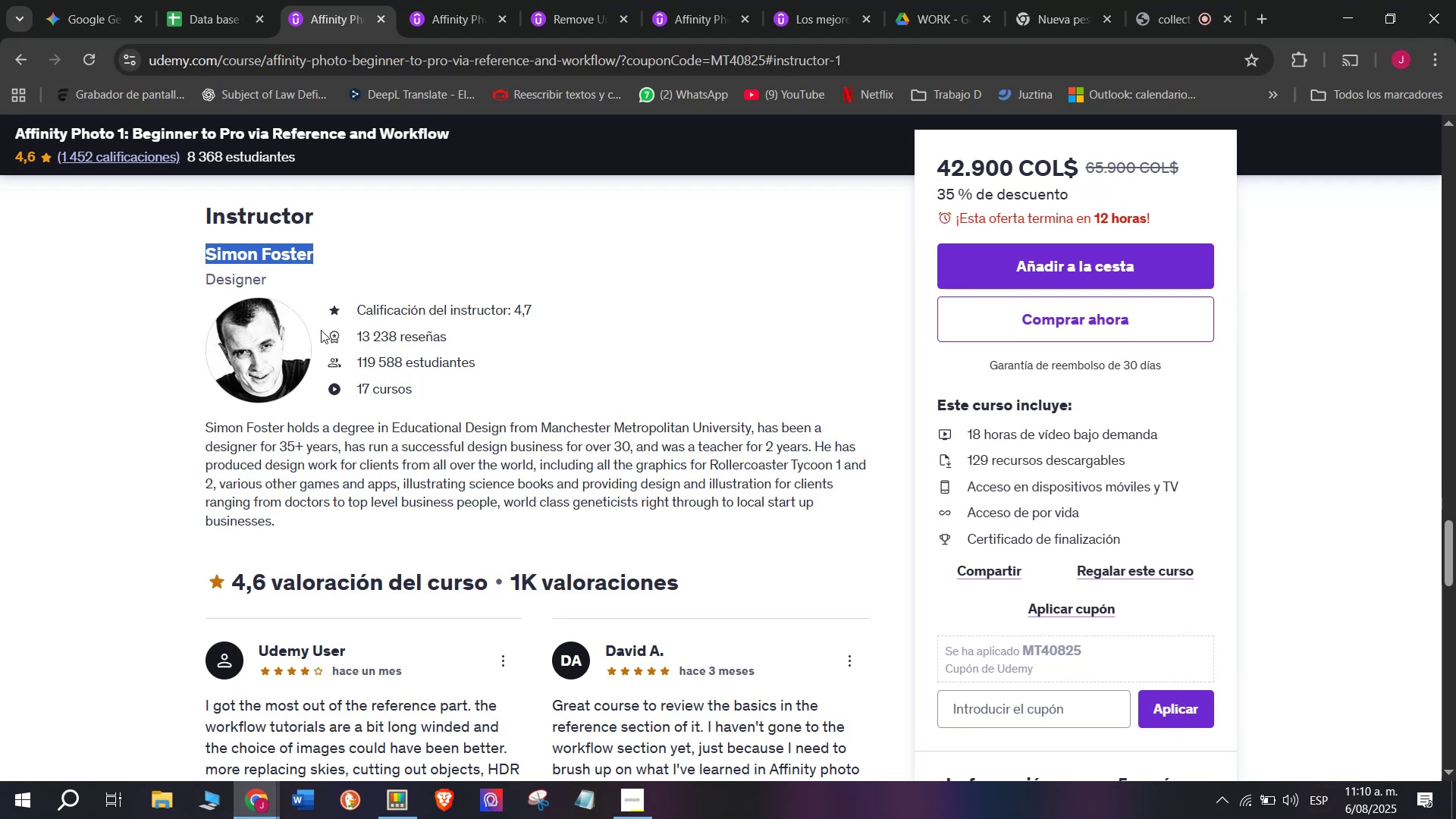 
key(Control+ControlLeft)
 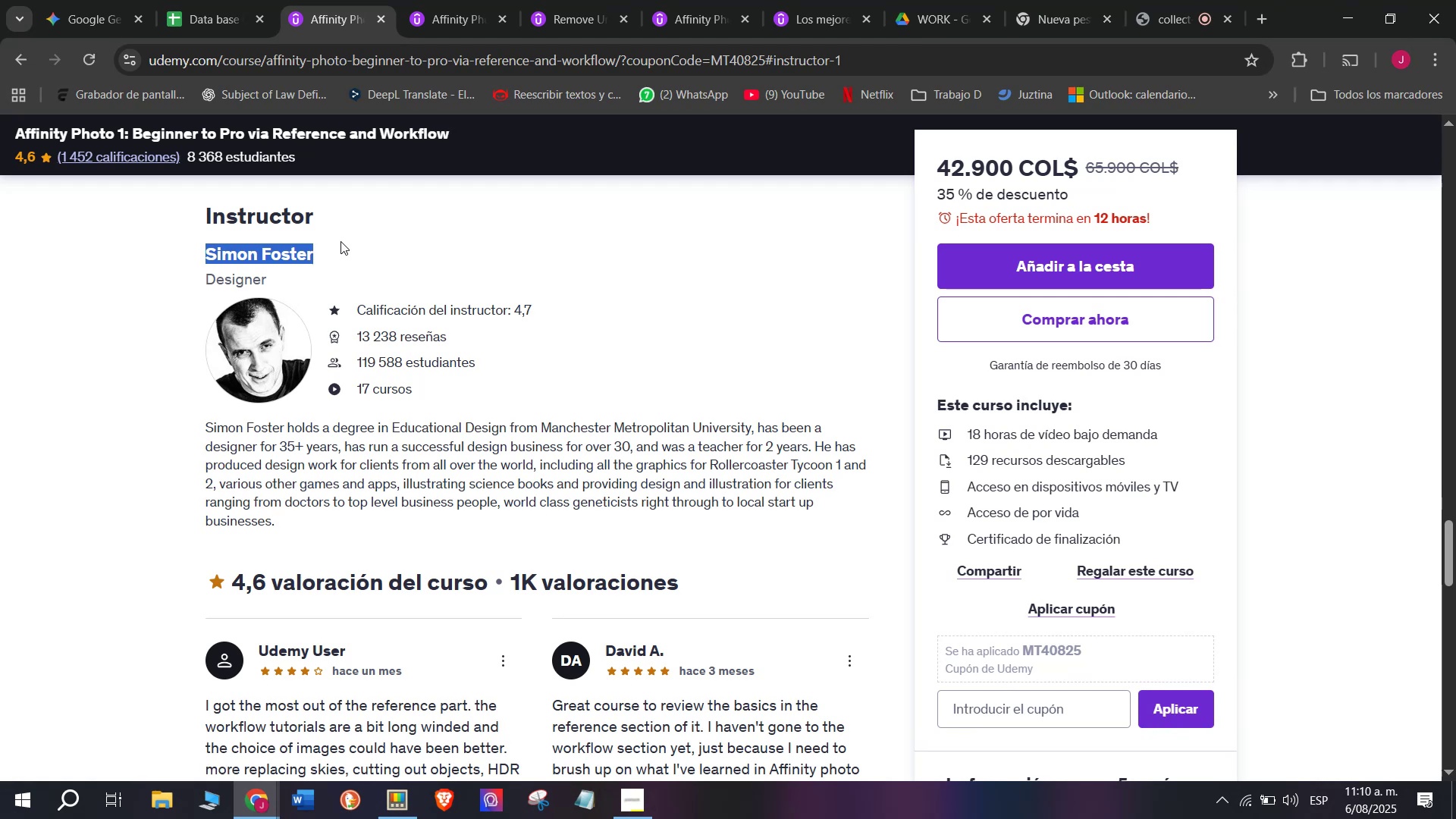 
key(Control+C)
 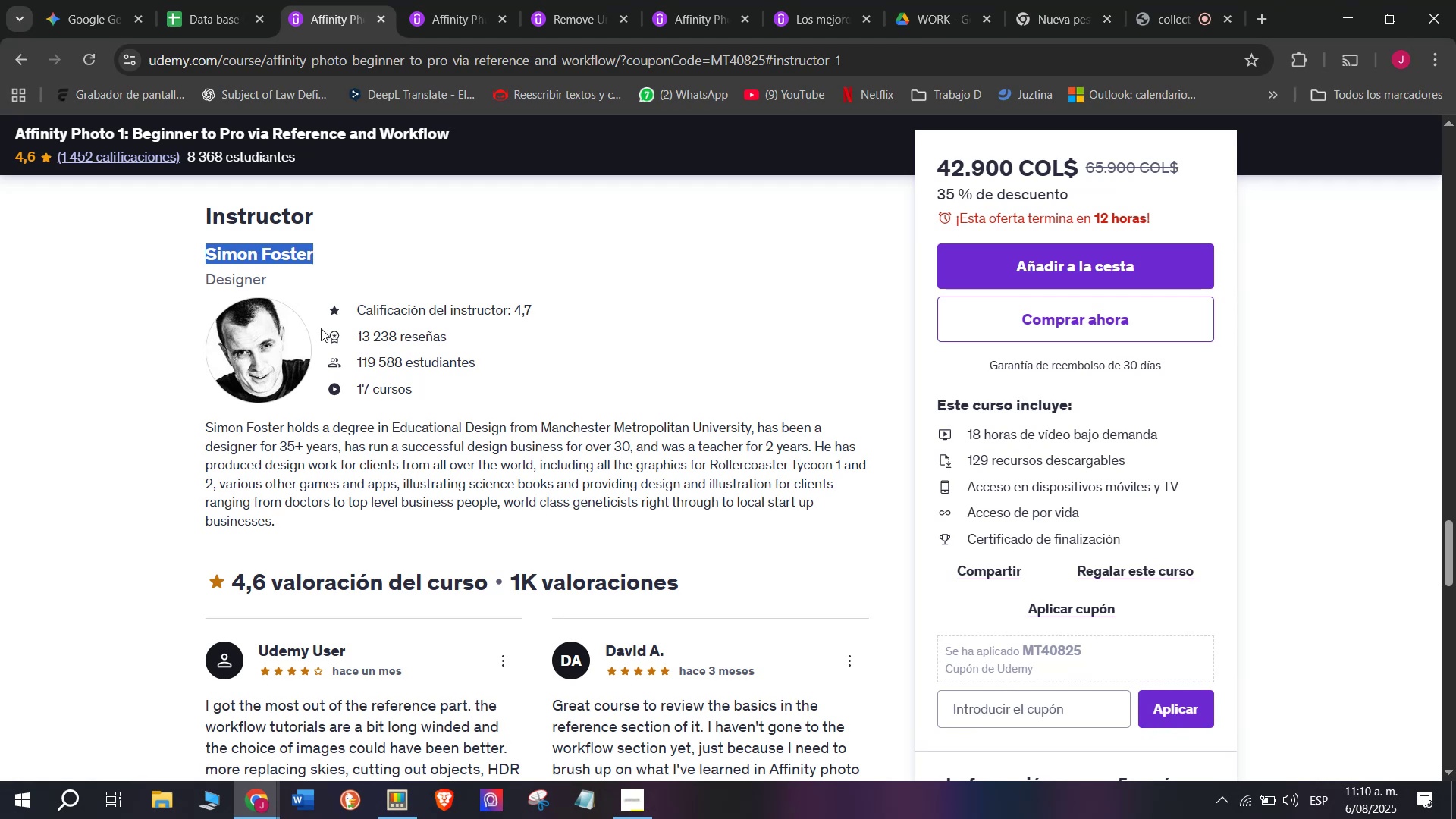 
key(Break)
 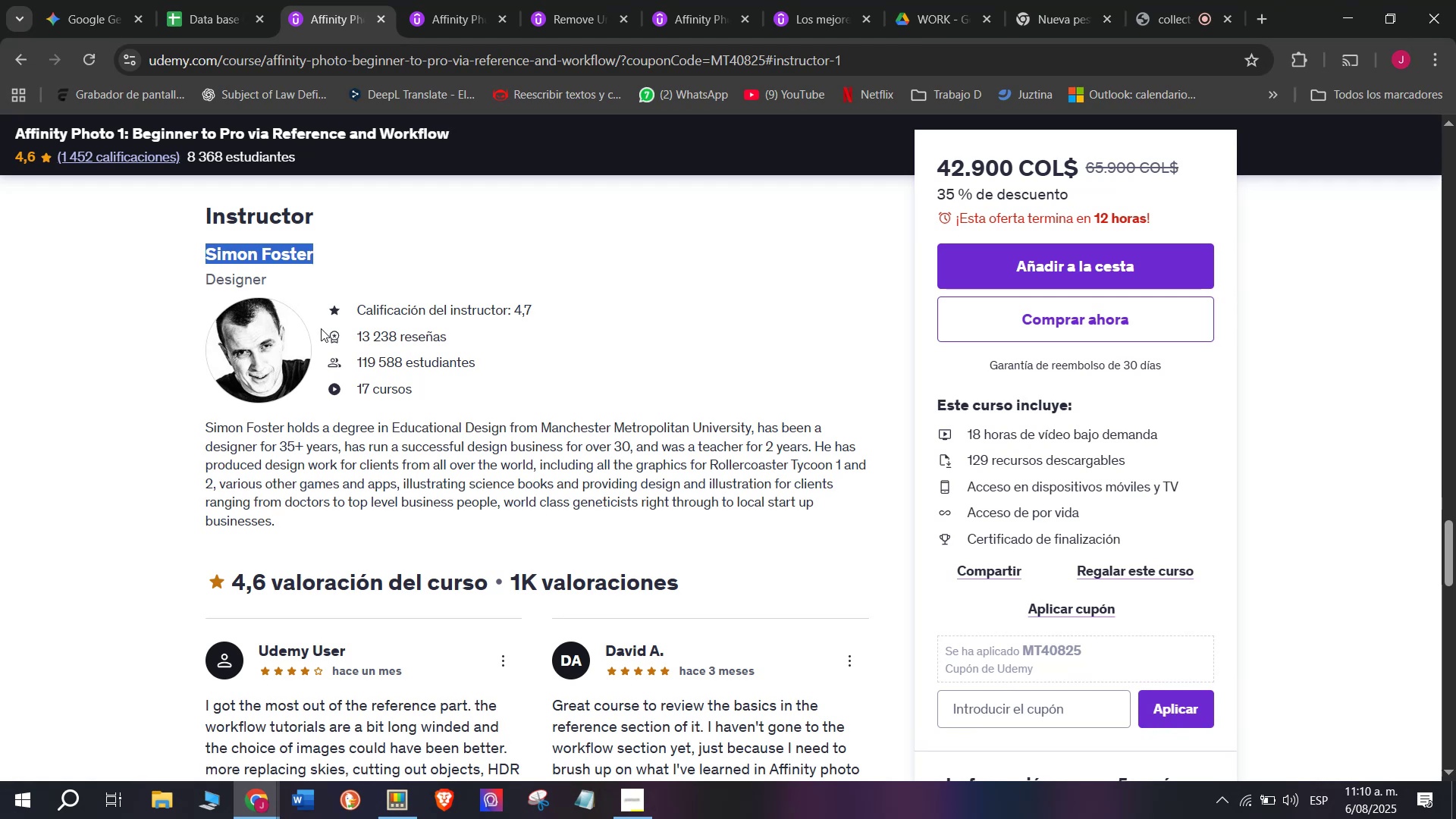 
key(Control+ControlLeft)
 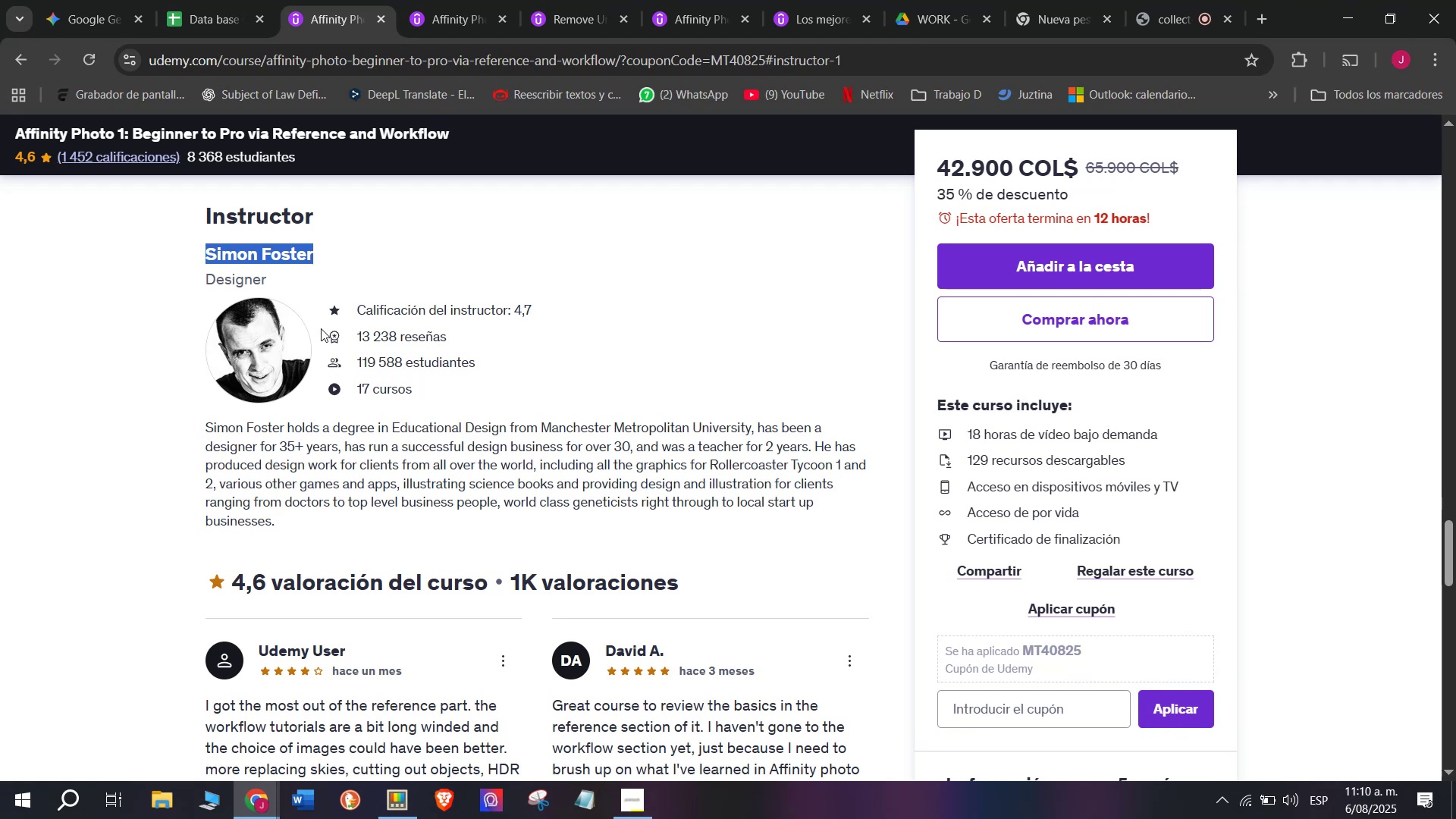 
key(Control+C)
 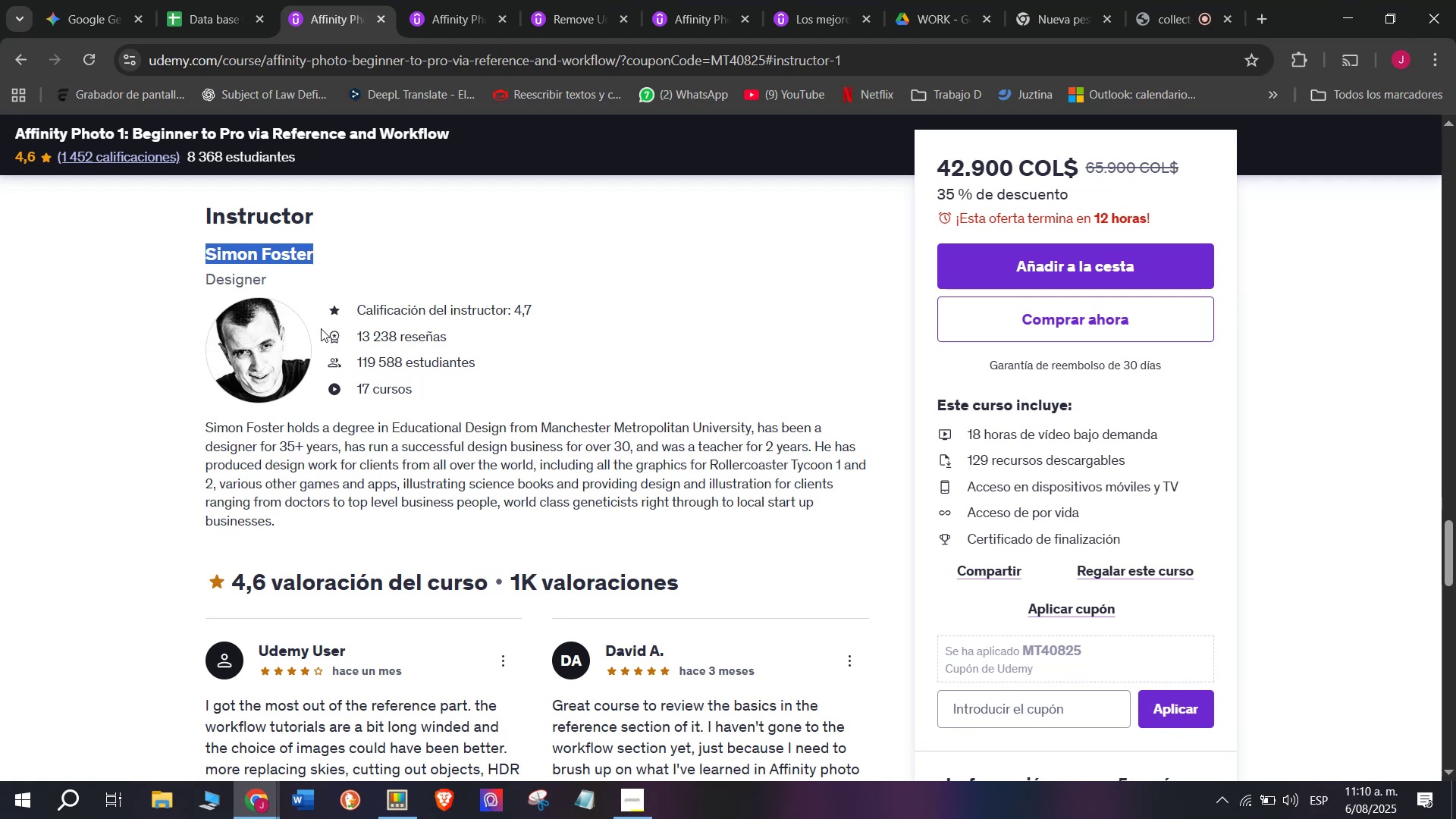 
key(Control+ControlLeft)
 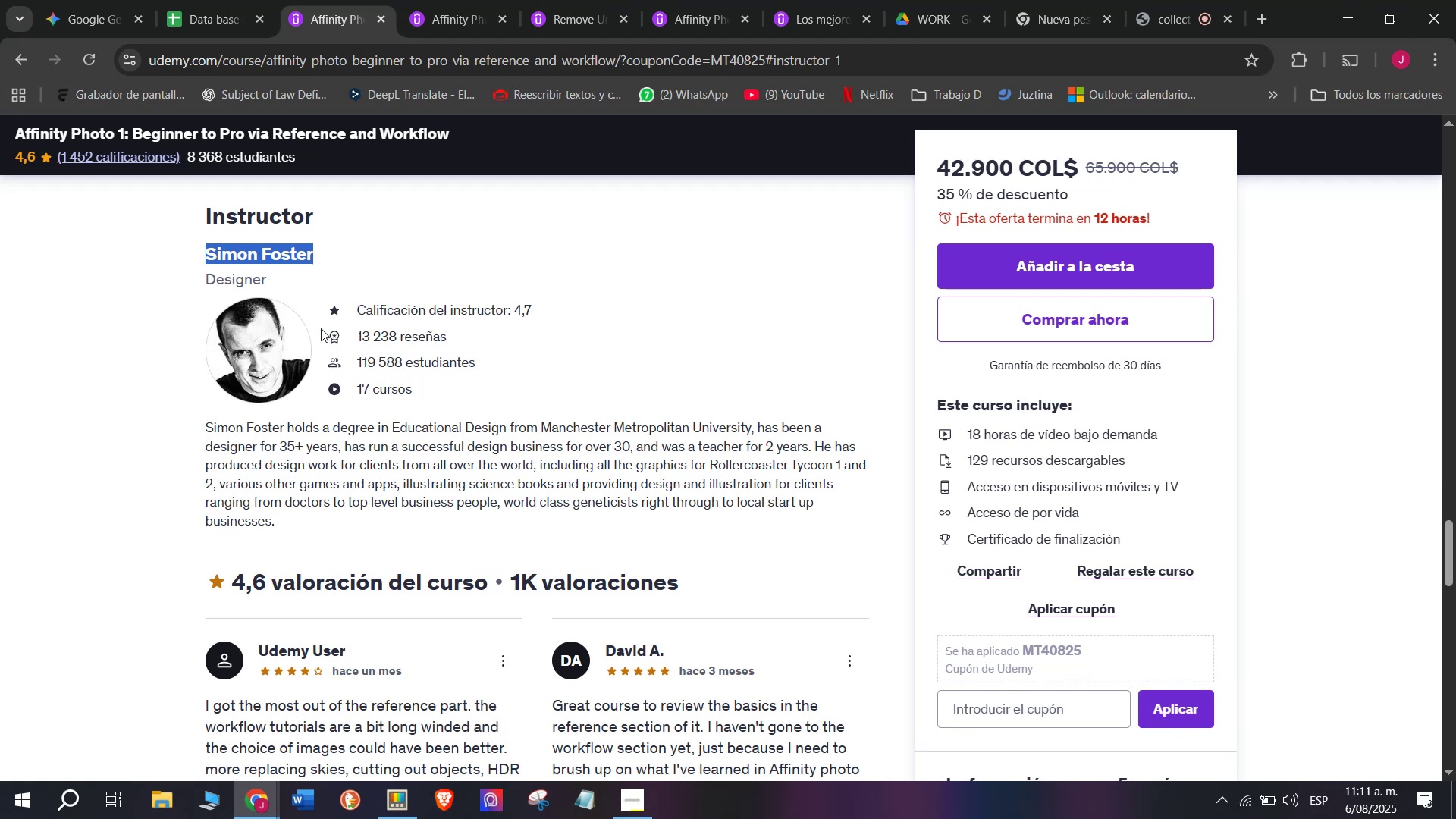 
key(Break)
 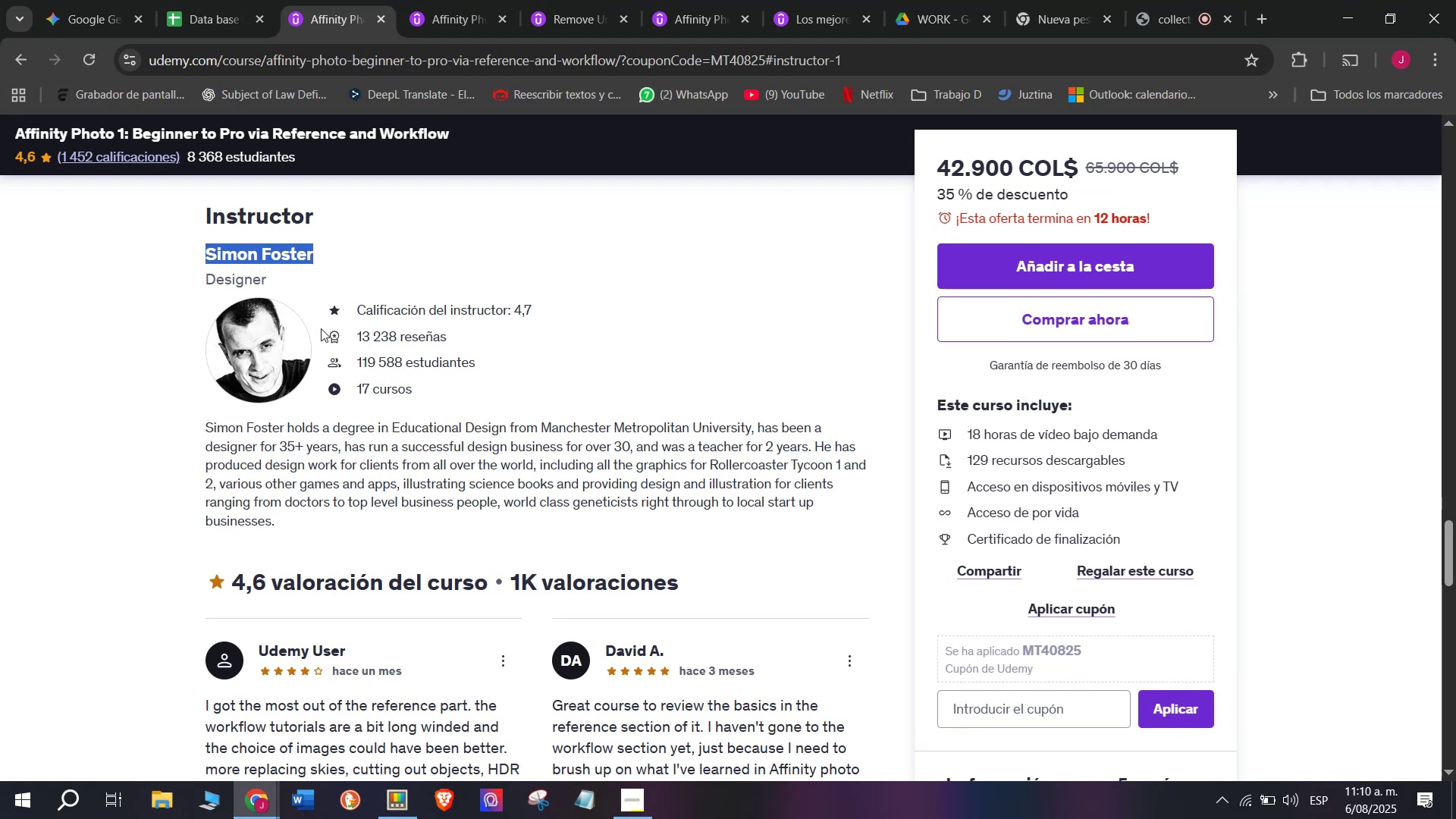 
key(Control+C)
 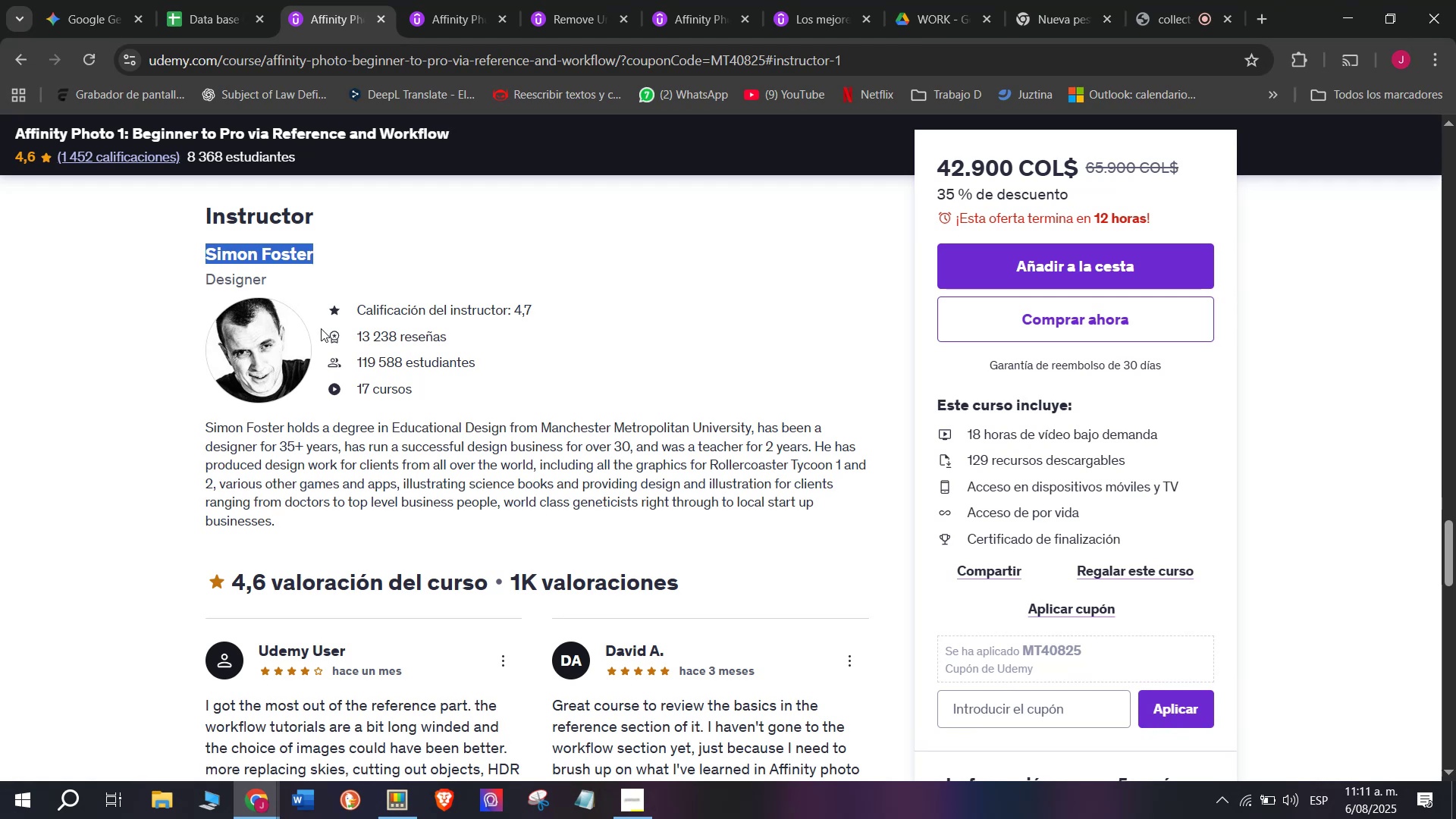 
key(Control+ControlLeft)
 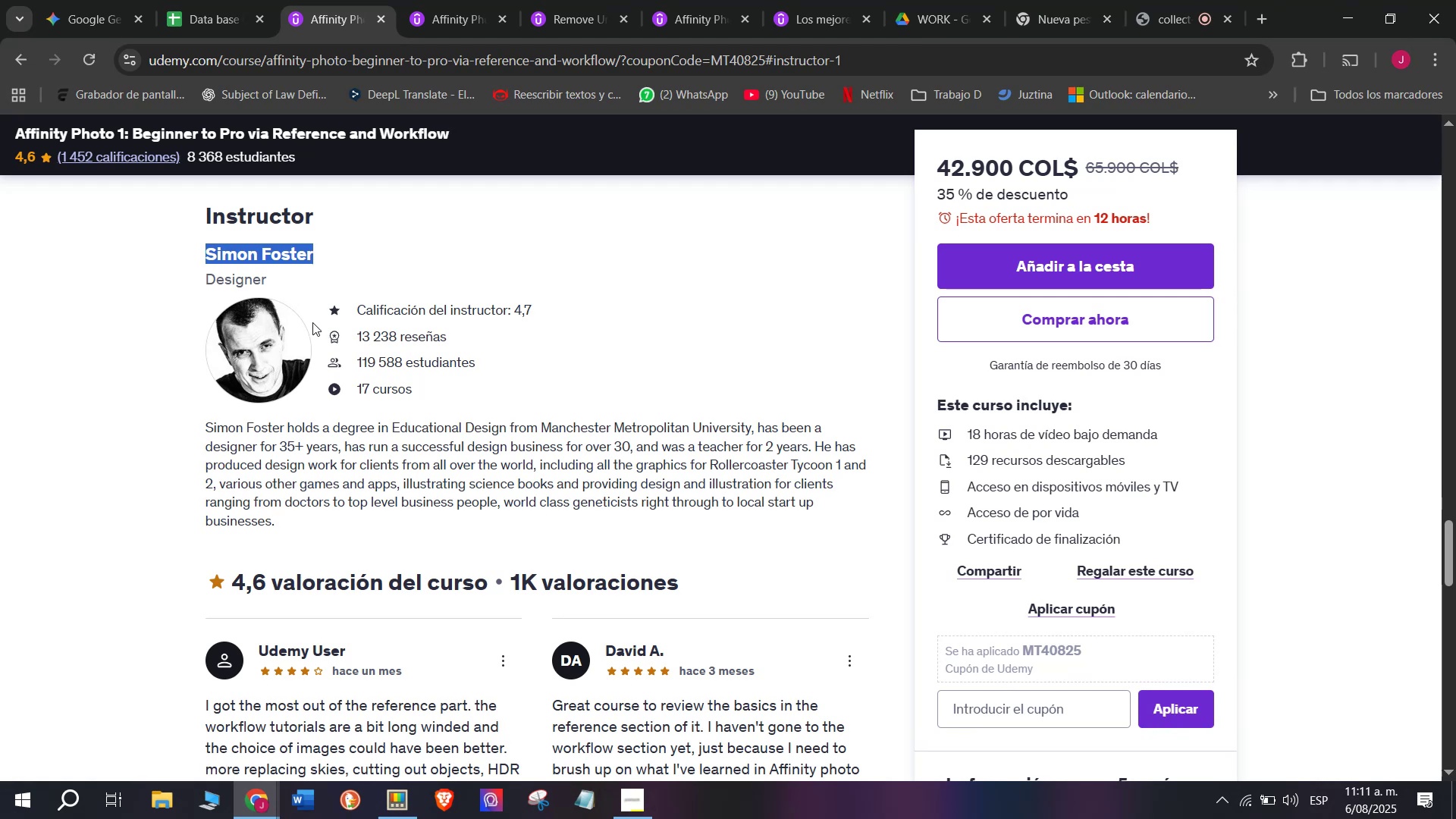 
key(Break)
 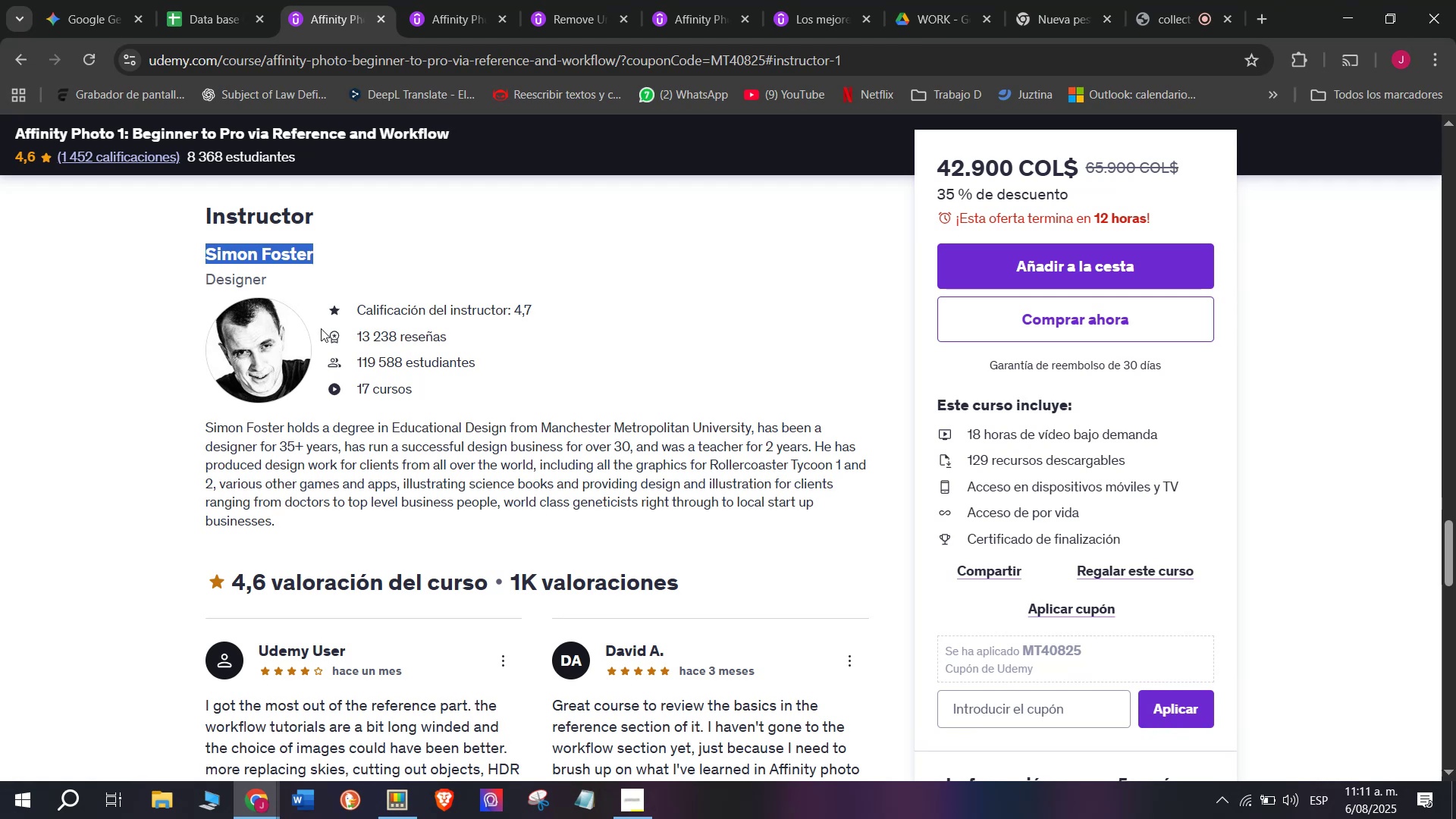 
key(Control+C)
 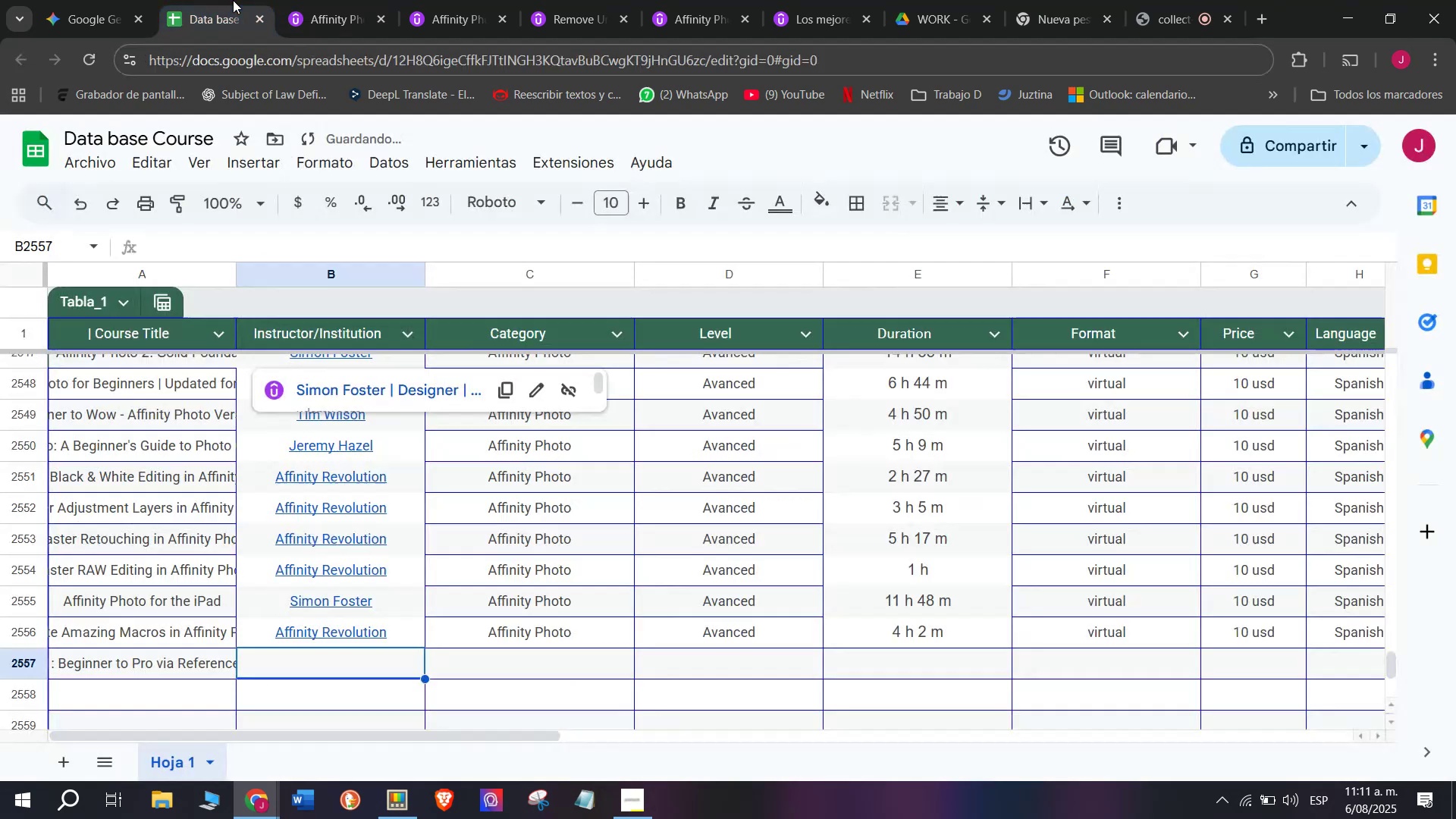 
key(Z)
 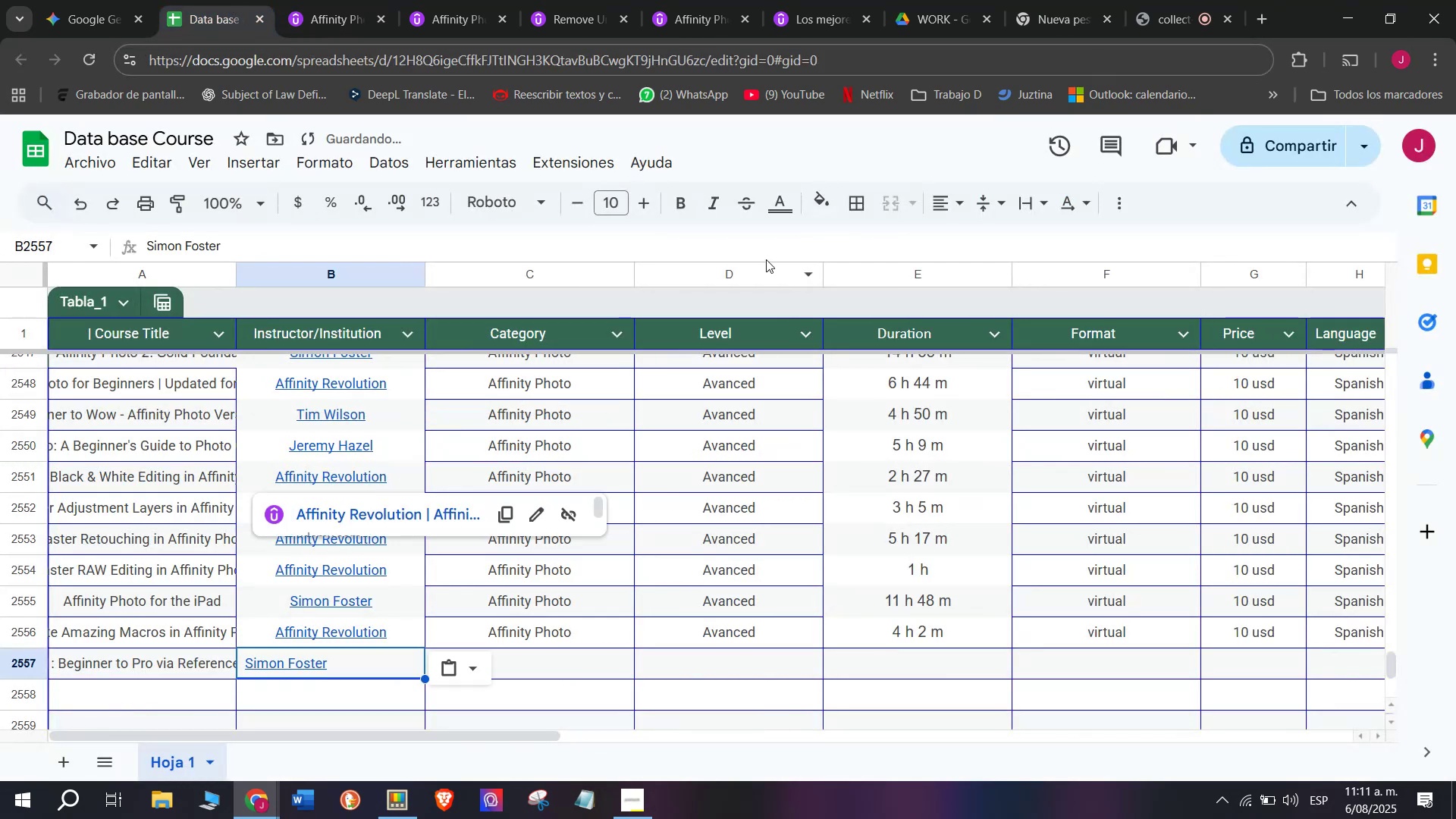 
key(Control+ControlLeft)
 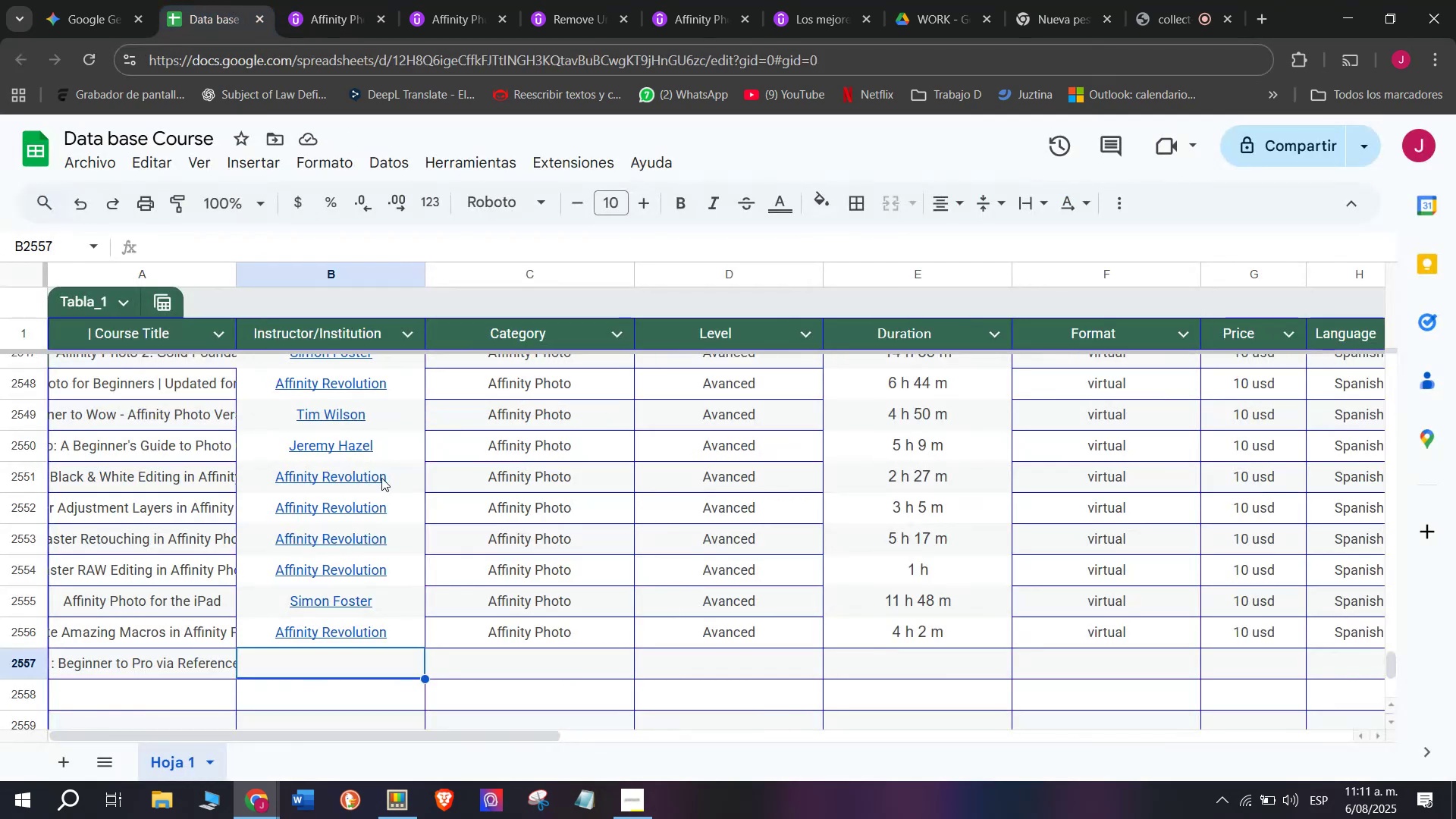 
key(Control+V)
 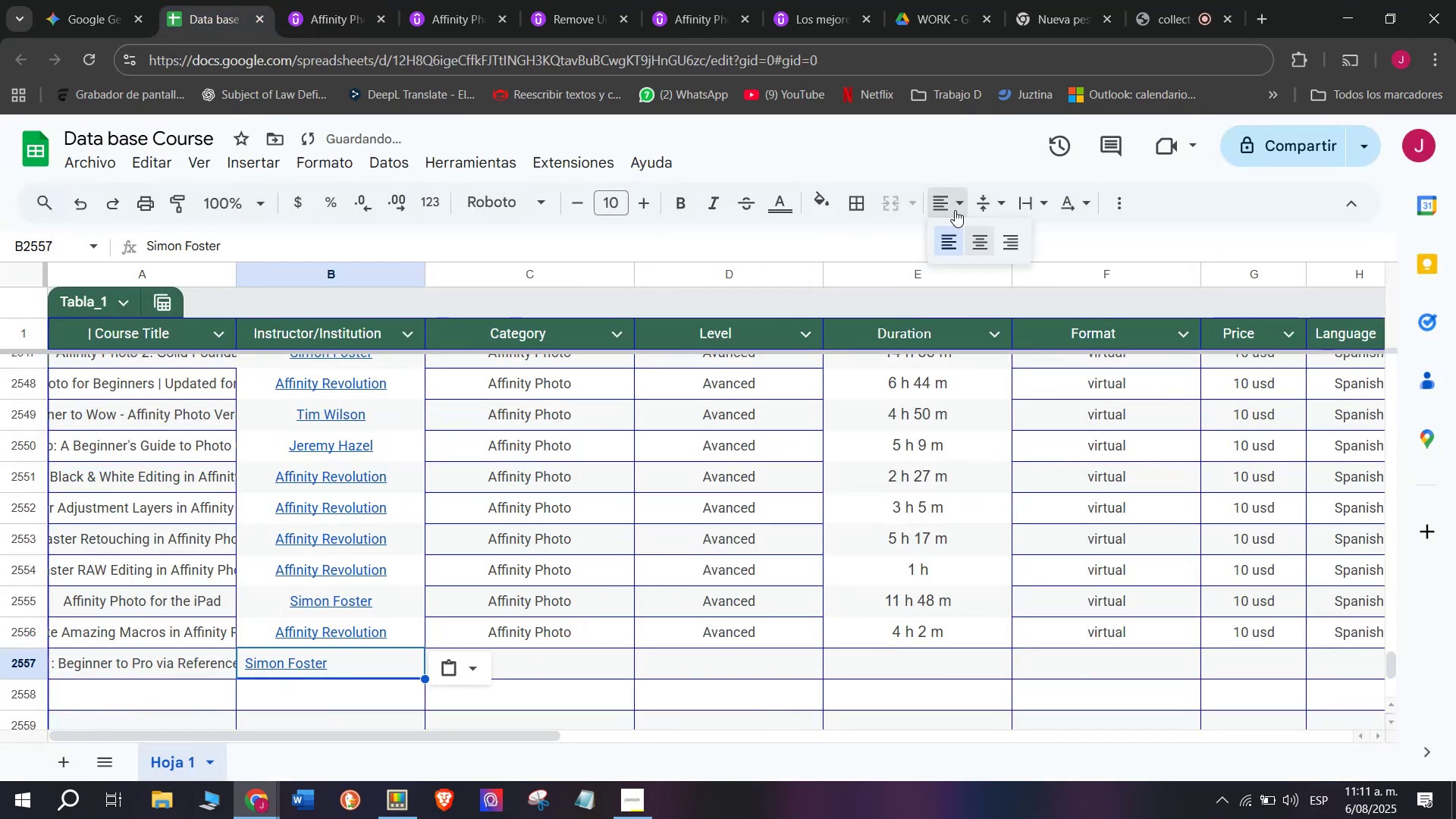 
double_click([981, 237])
 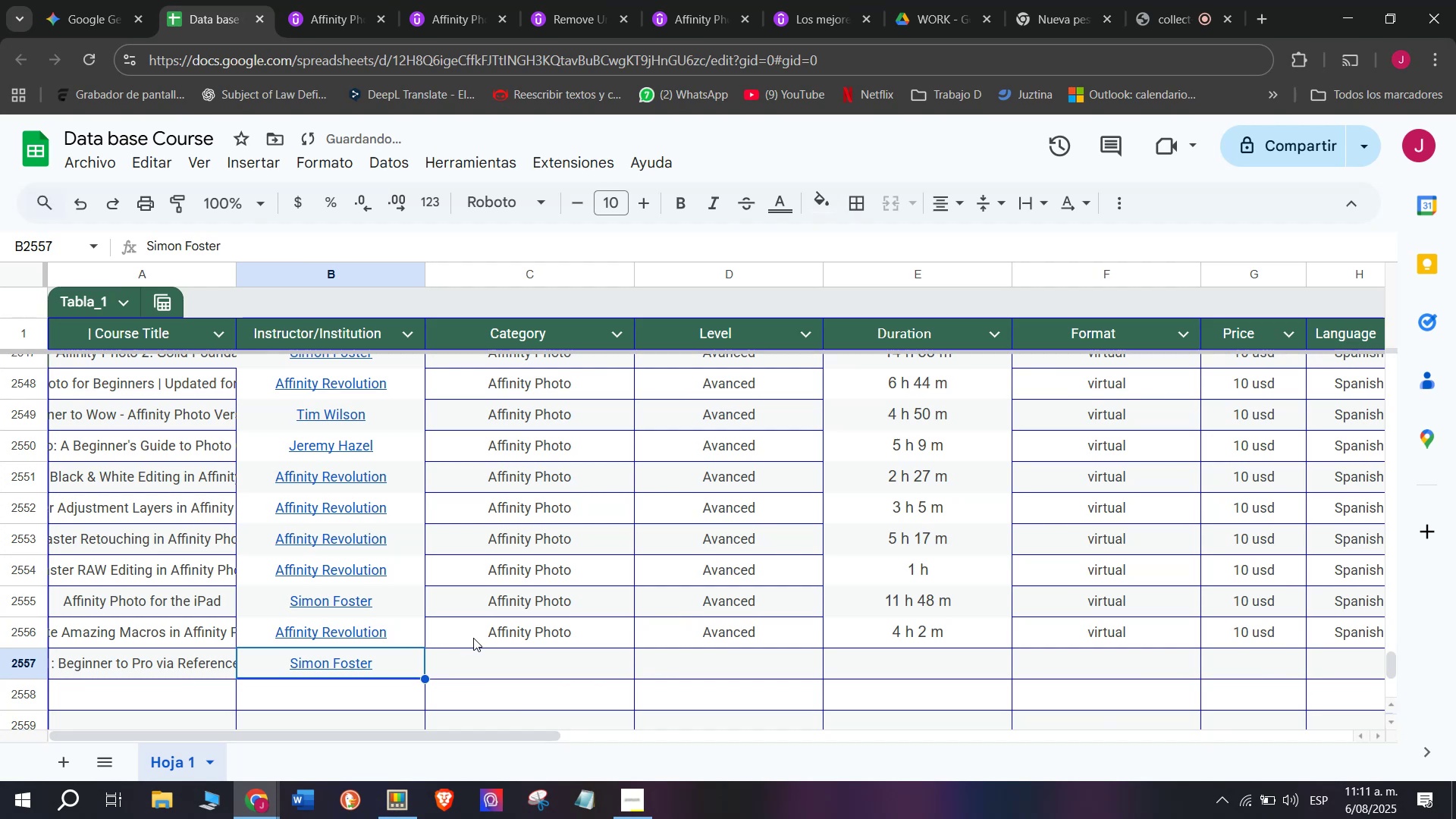 
key(Break)
 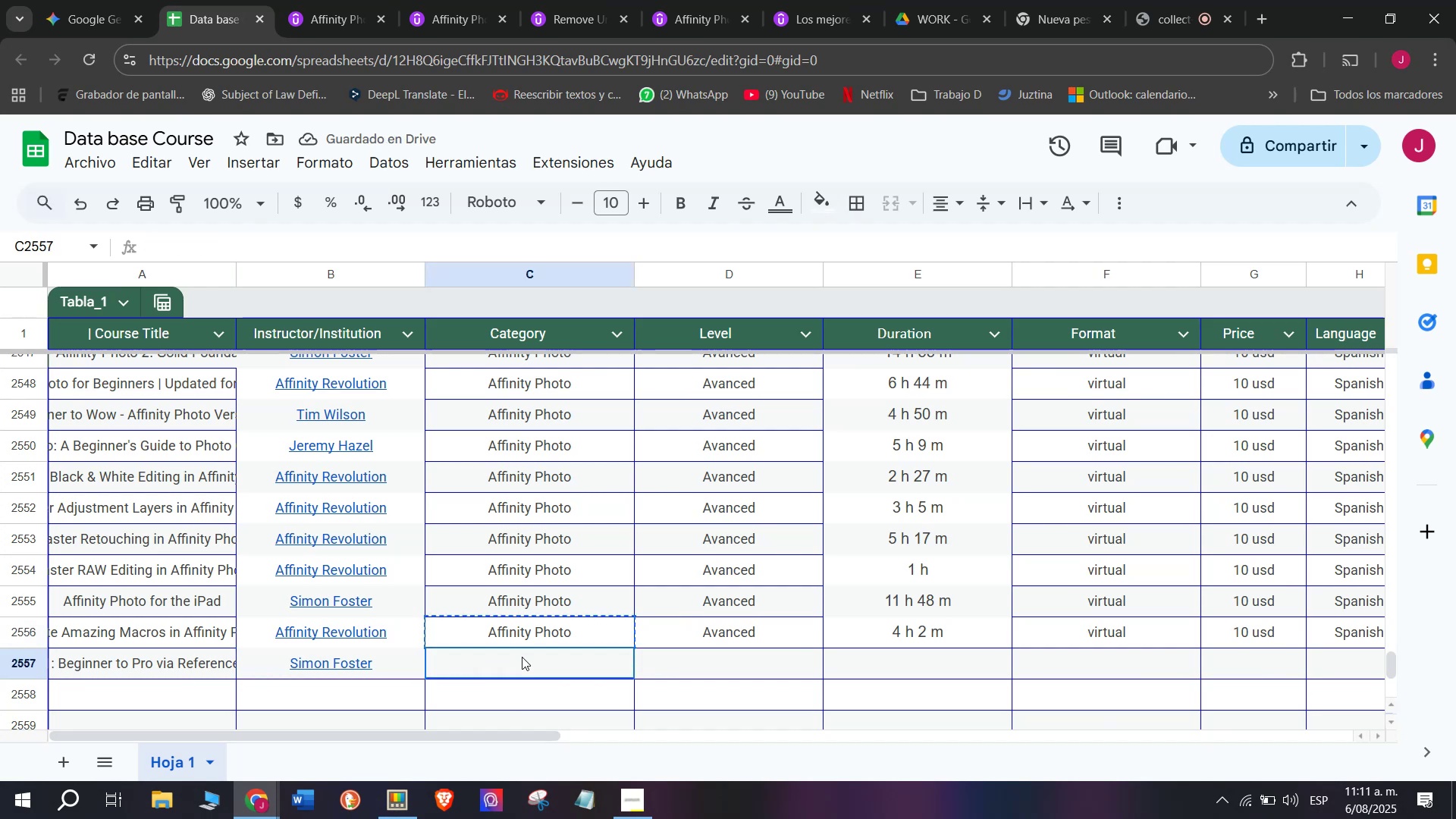 
key(Control+ControlLeft)
 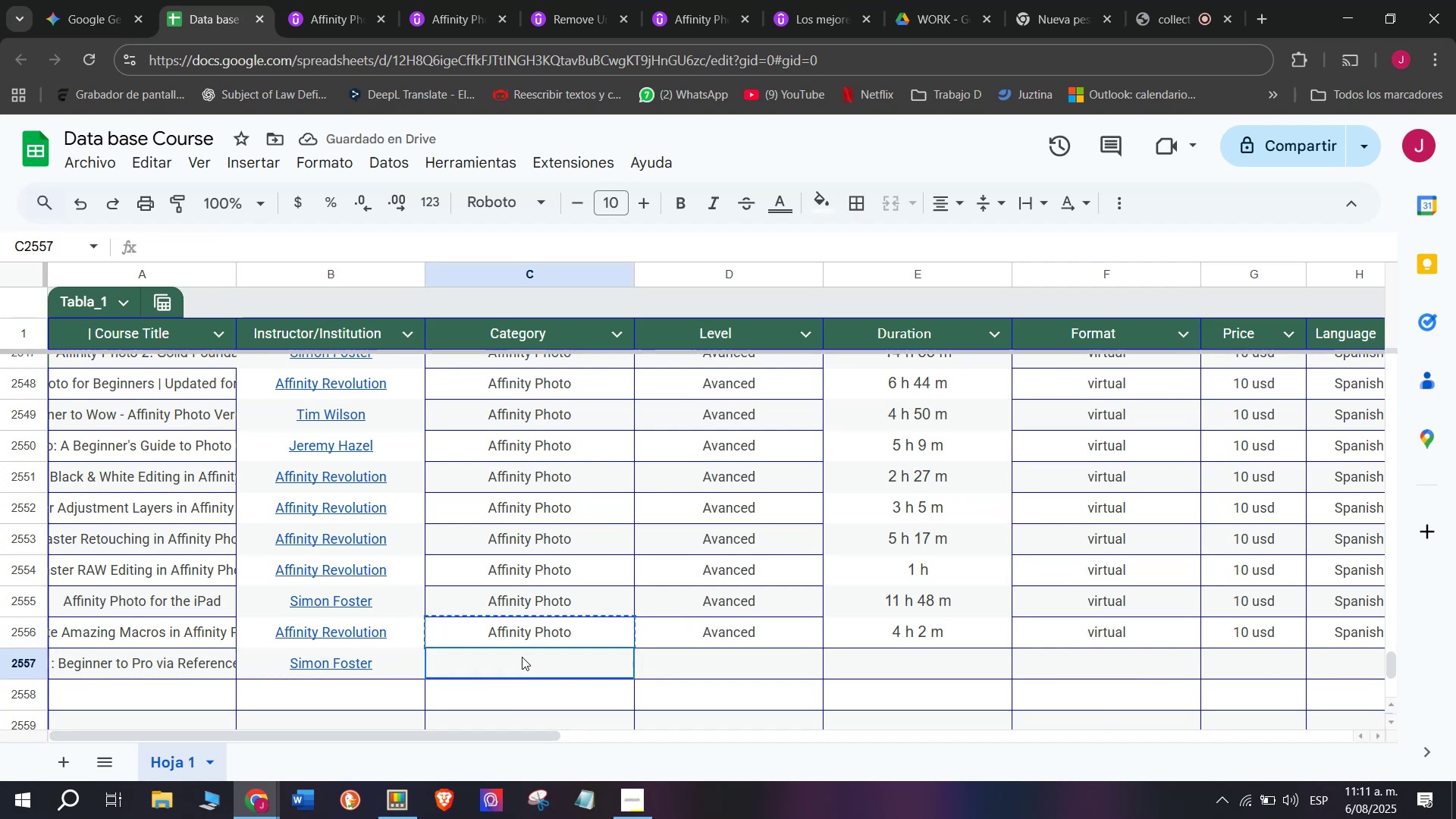 
key(Control+C)
 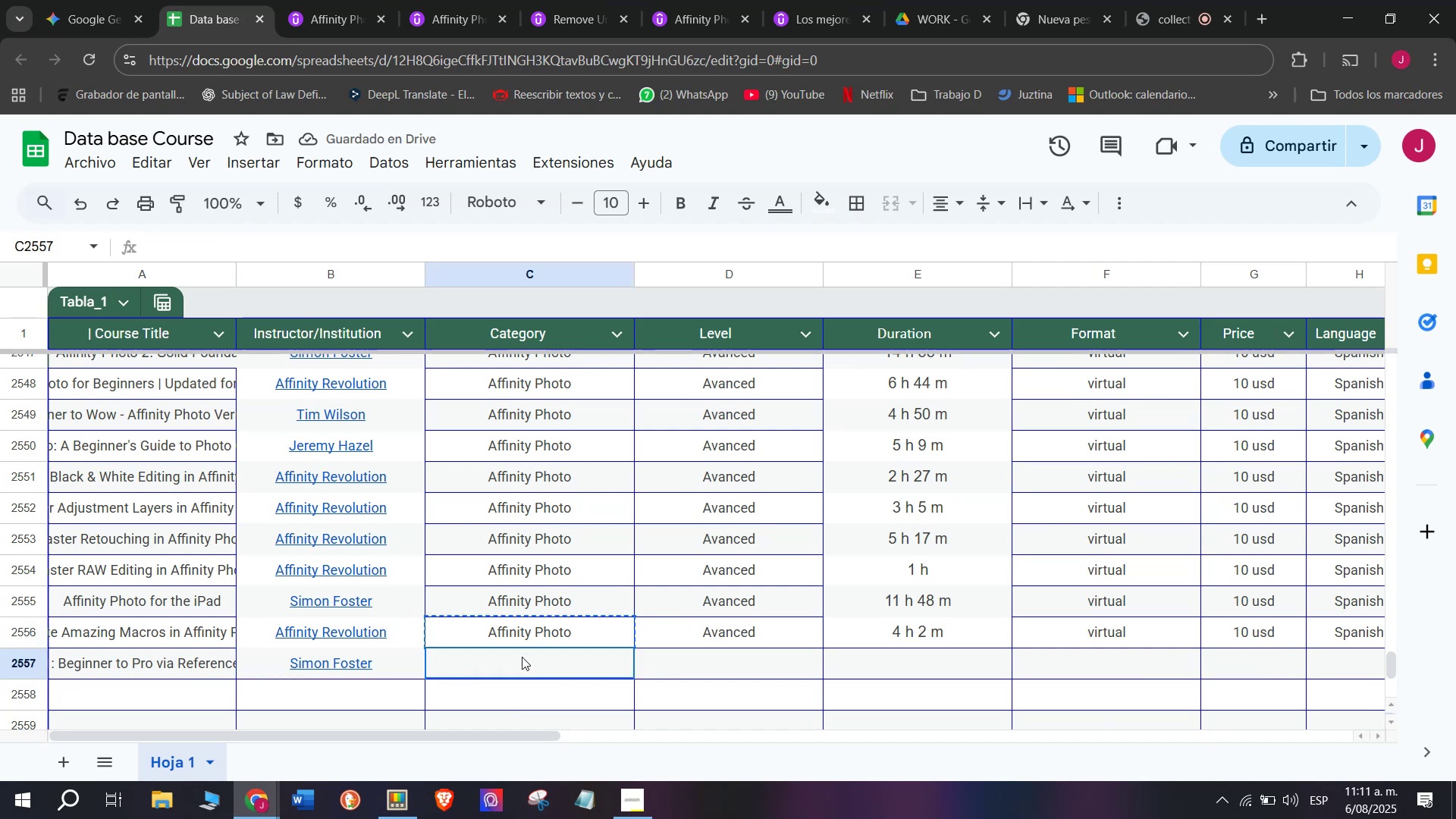 
key(Z)
 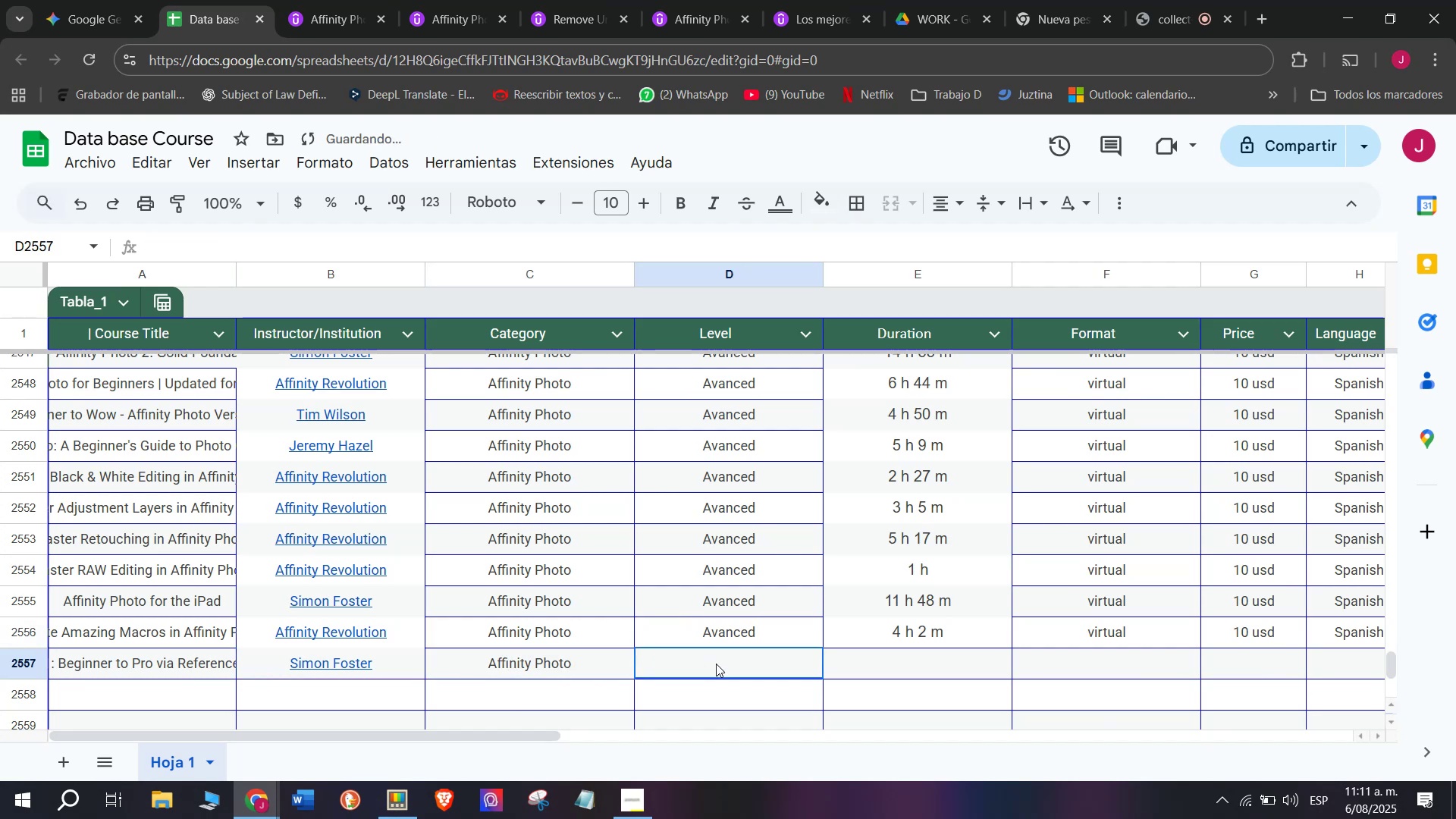 
key(Control+ControlLeft)
 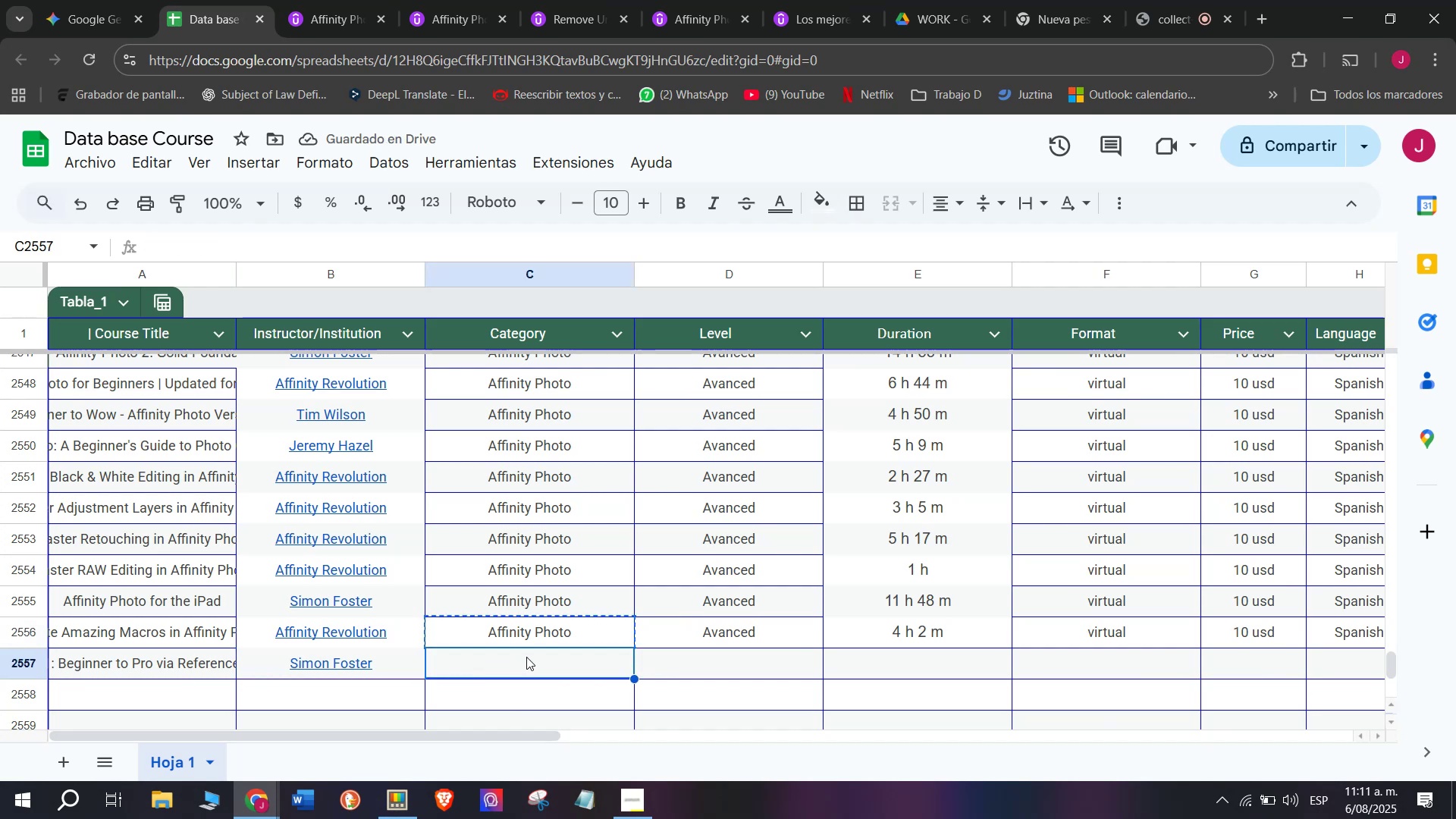 
key(Control+V)
 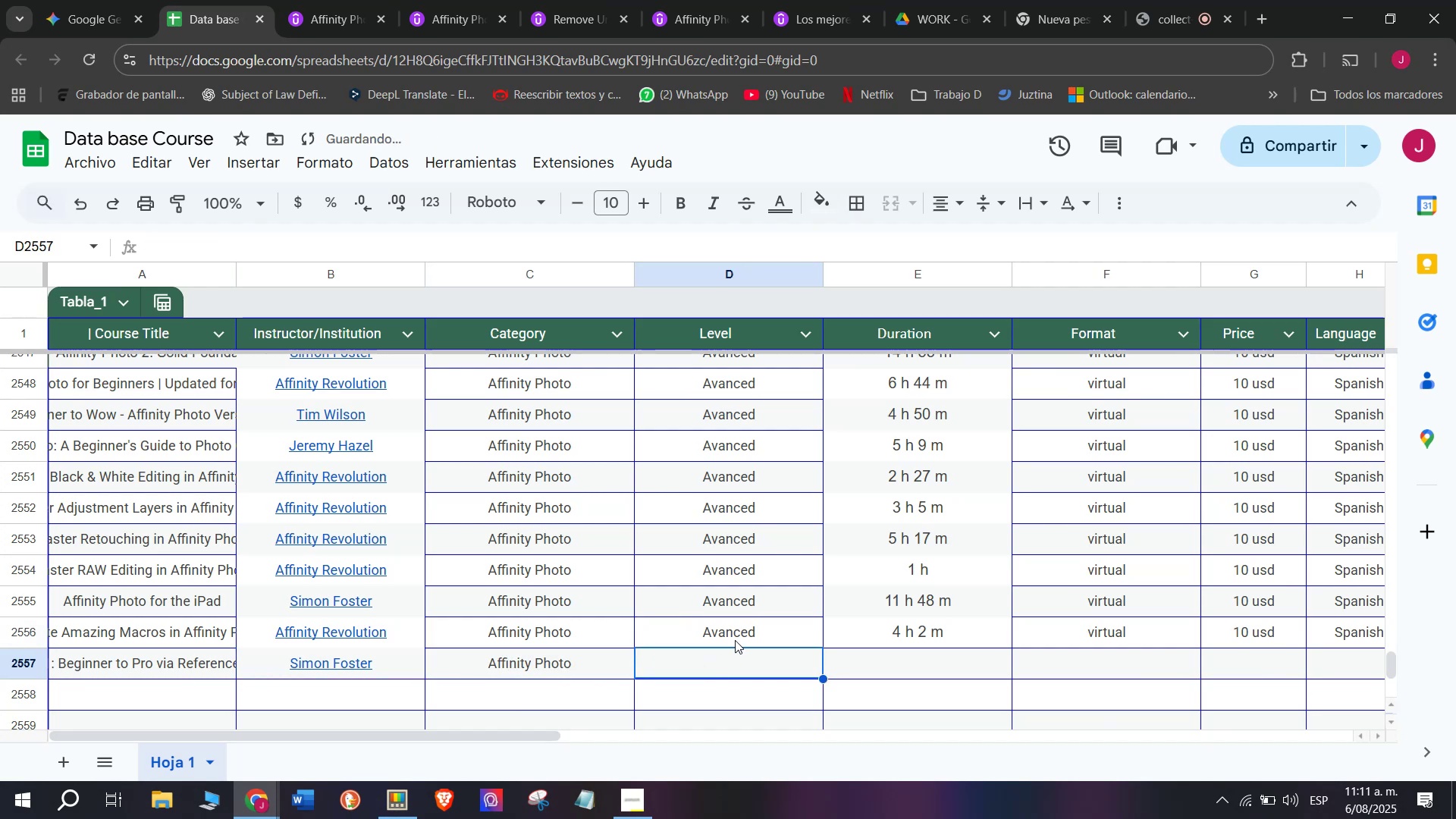 
double_click([748, 628])
 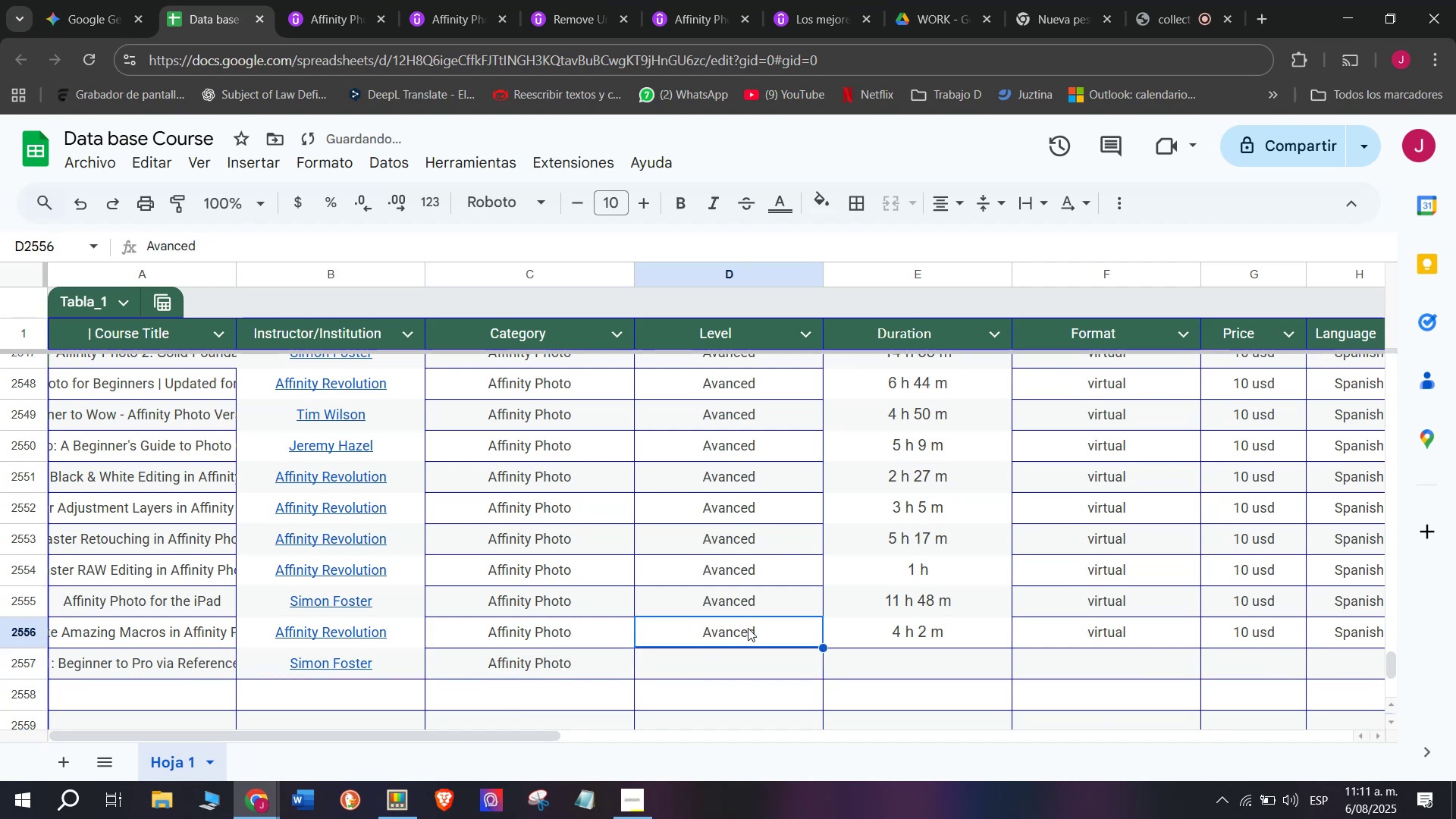 
key(Control+C)
 